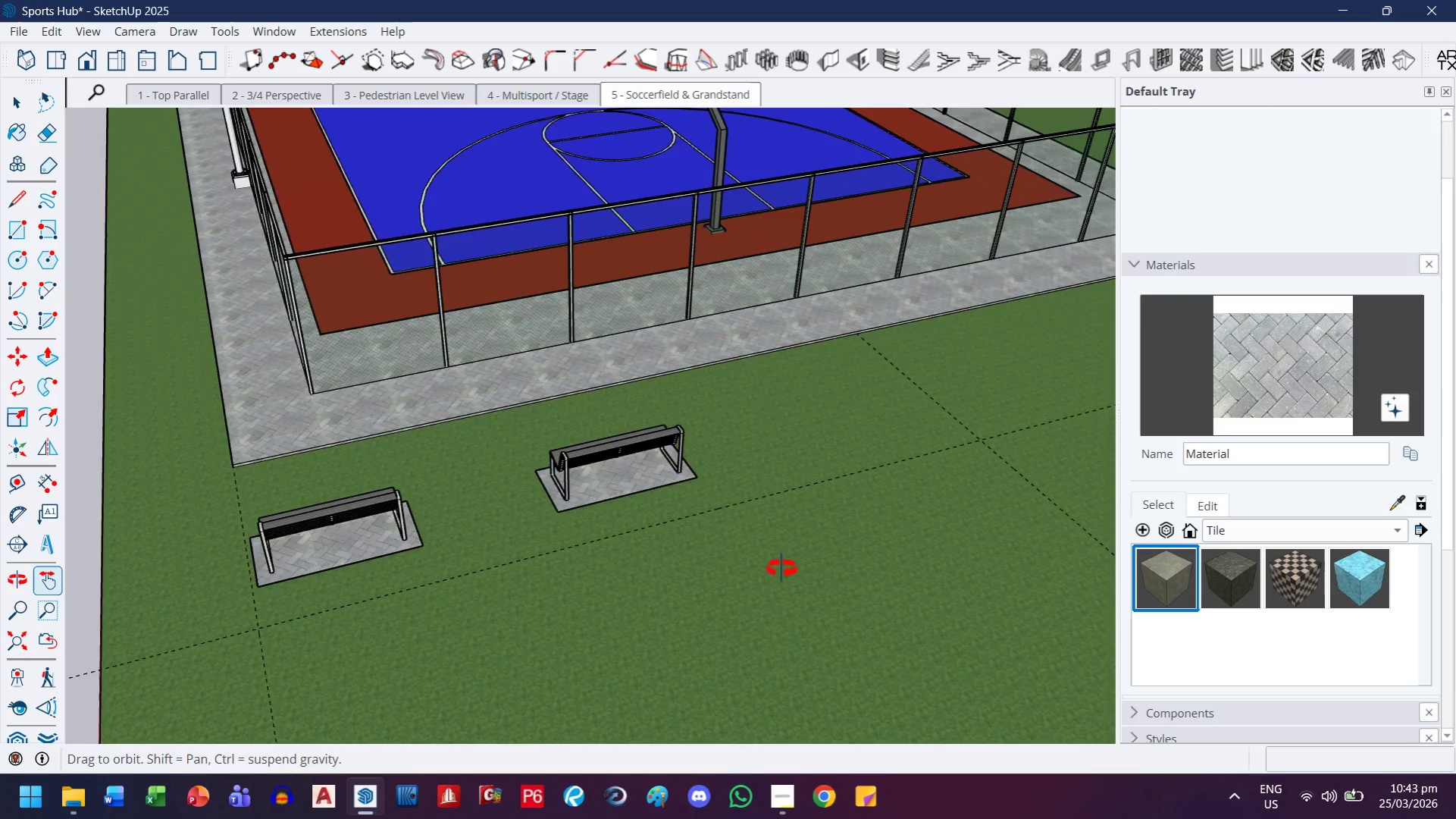 
left_click_drag(start_coordinate=[823, 502], to_coordinate=[543, 514])
 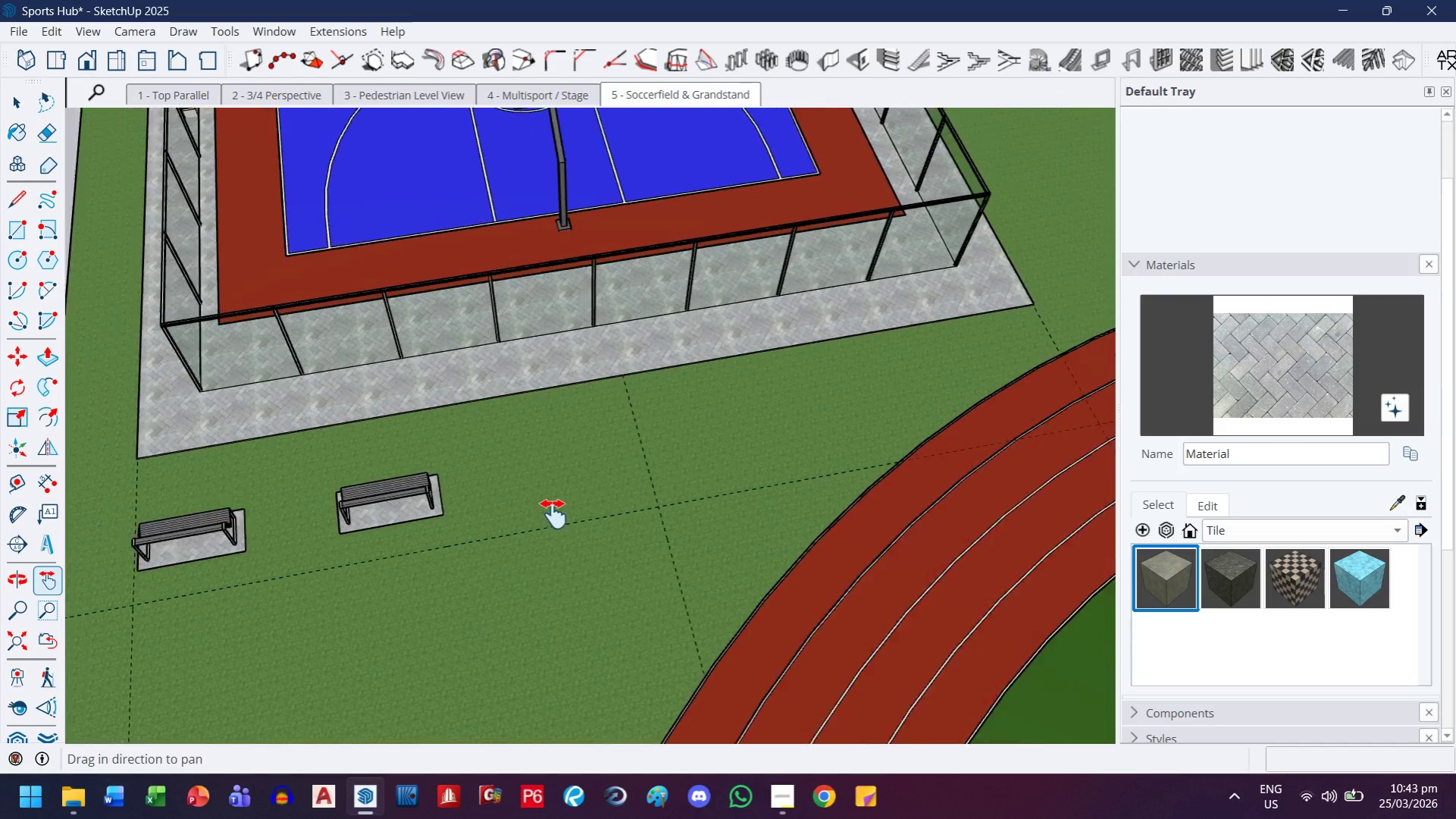 
scroll: coordinate [553, 515], scroll_direction: down, amount: 7.0
 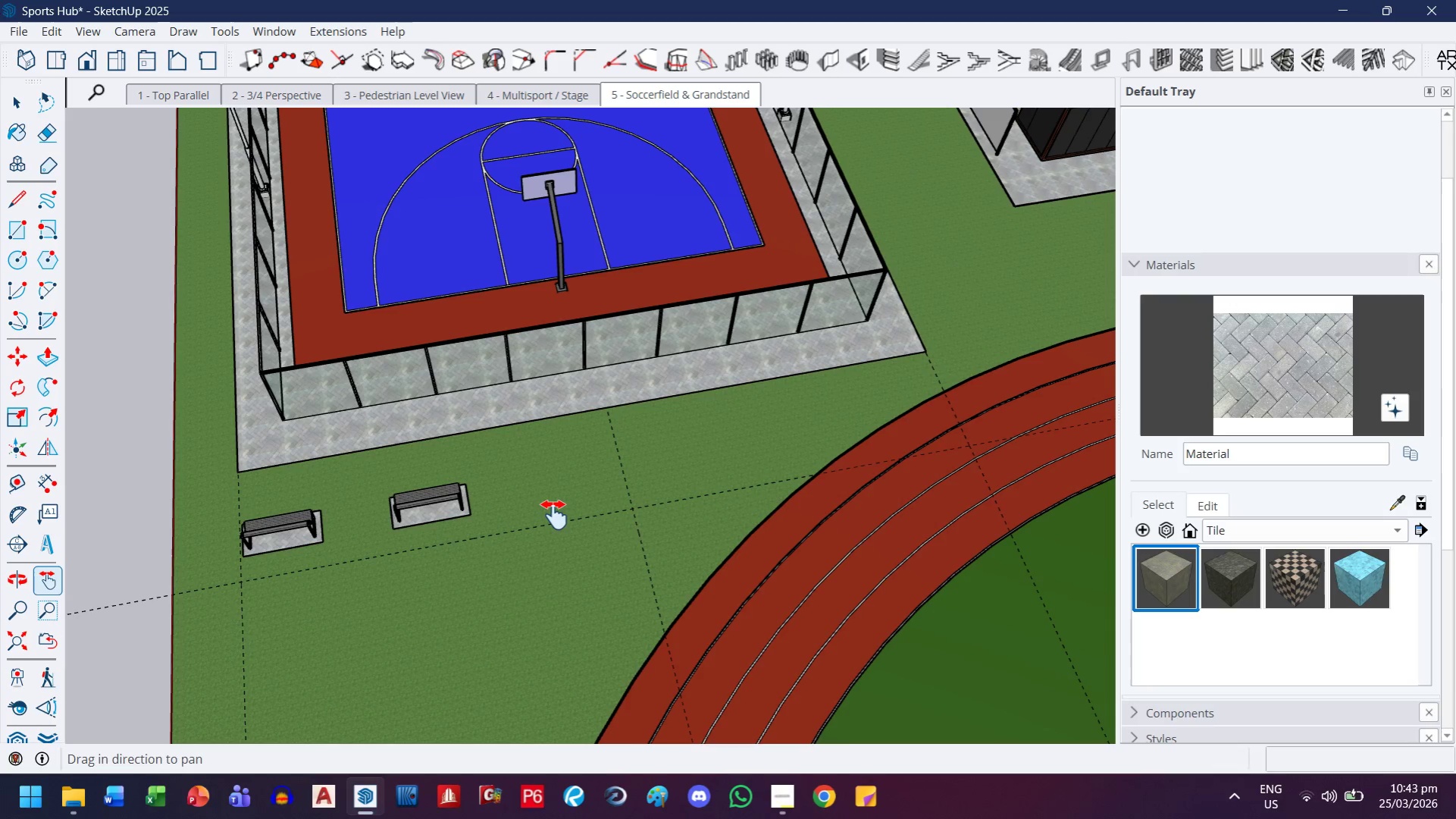 
wait(6.71)
 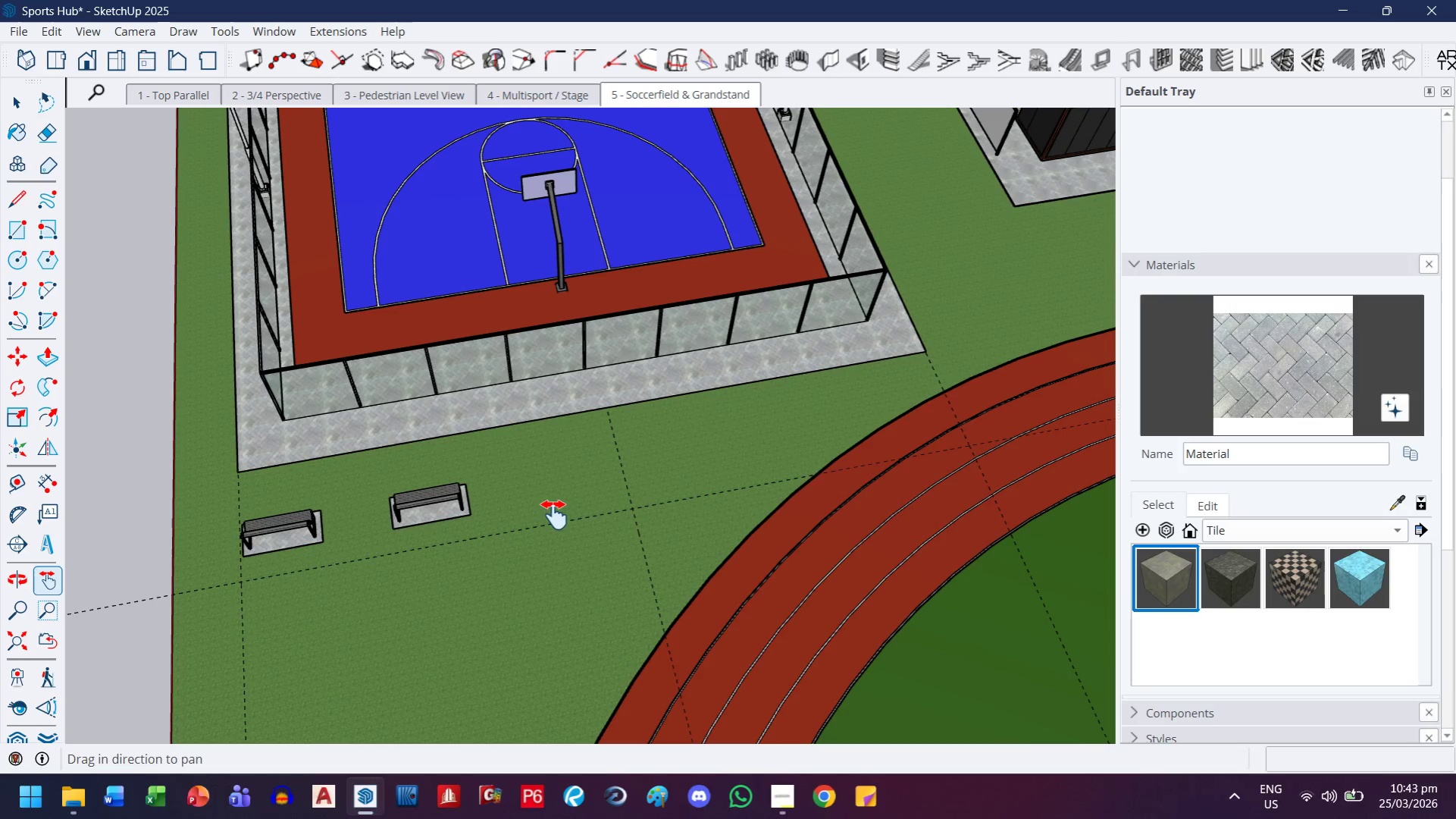 
left_click([18, 106])
 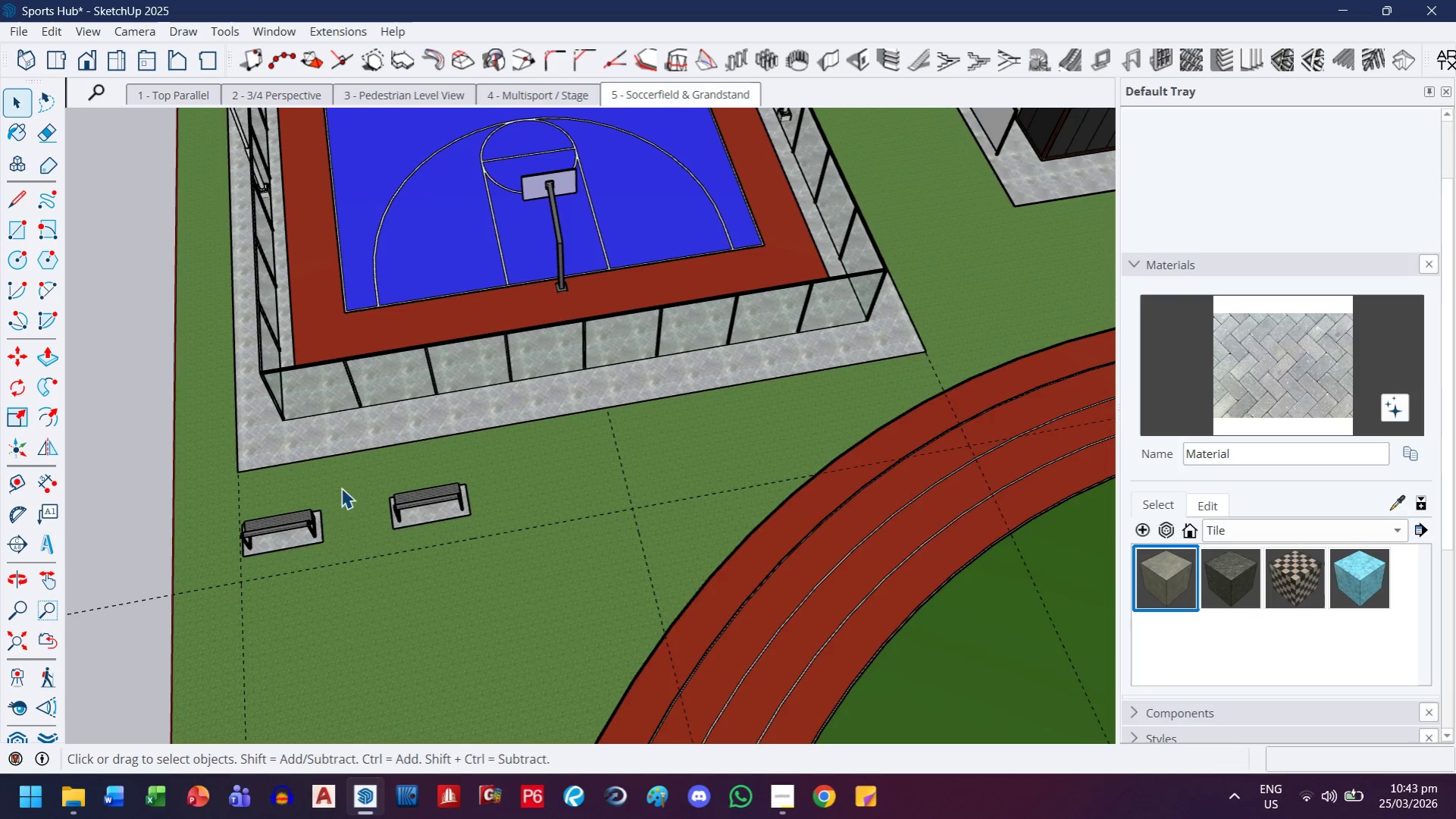 
left_click([299, 525])
 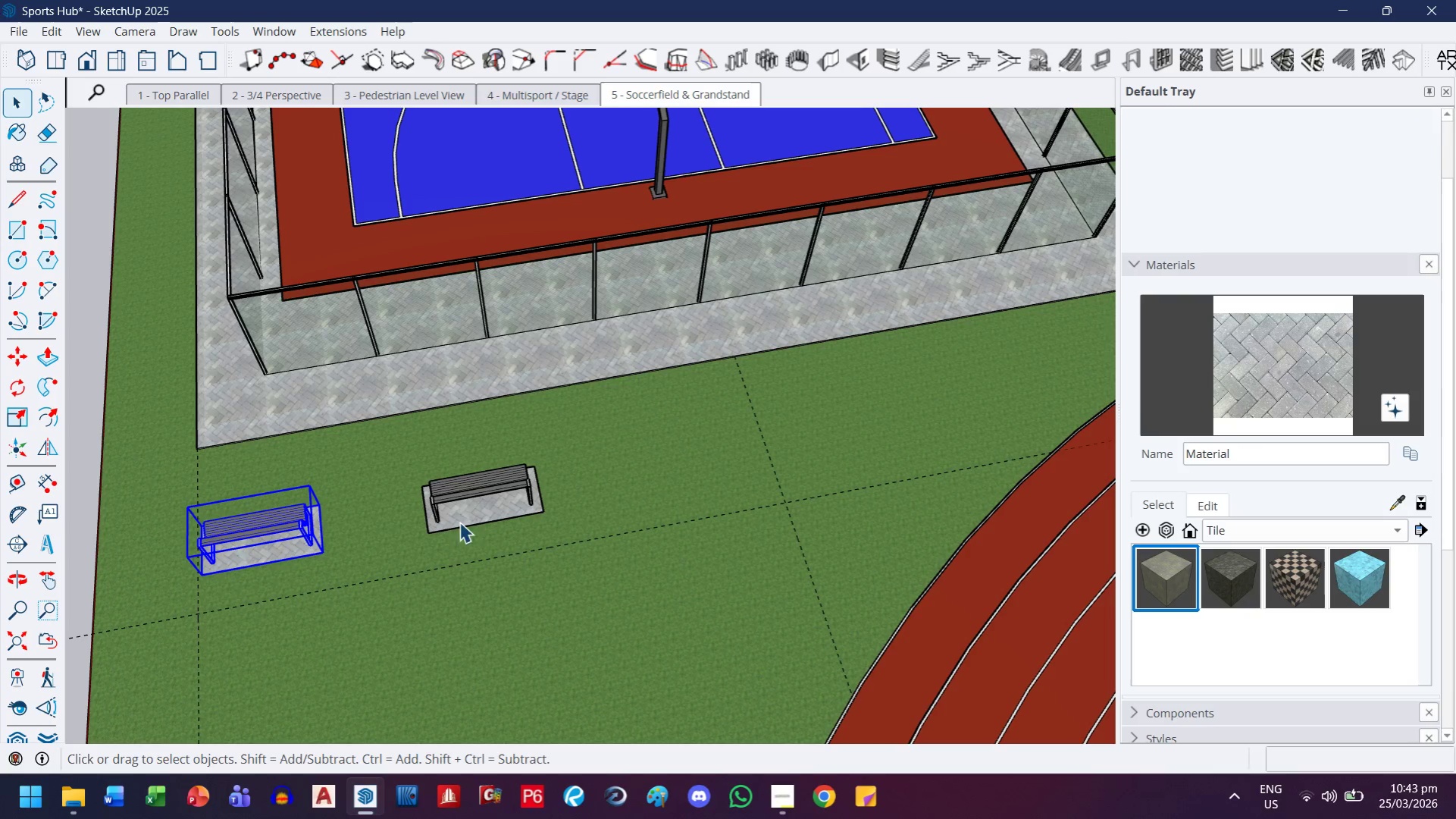 
scroll: coordinate [317, 532], scroll_direction: up, amount: 4.0
 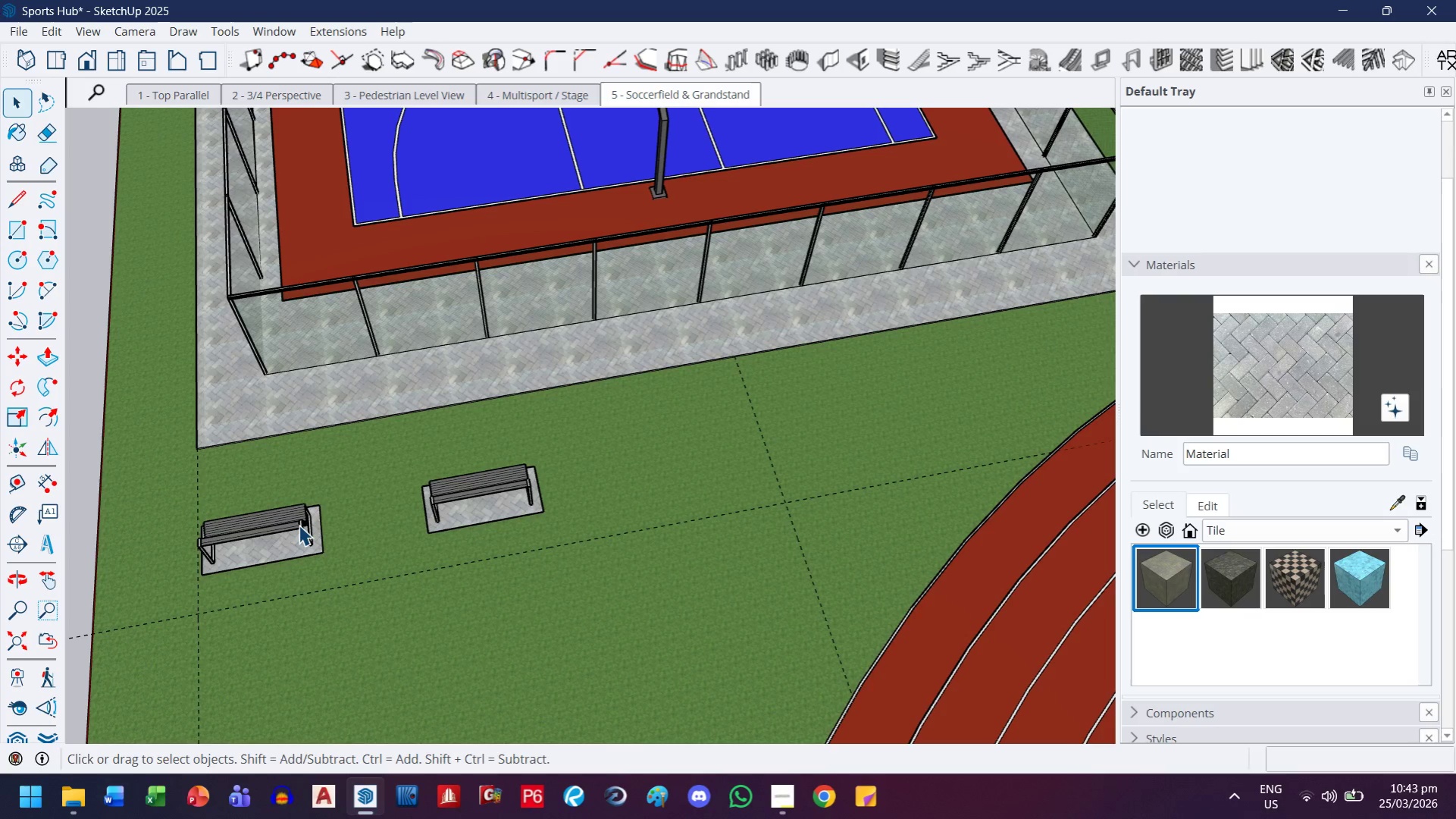 
left_click([472, 516])
 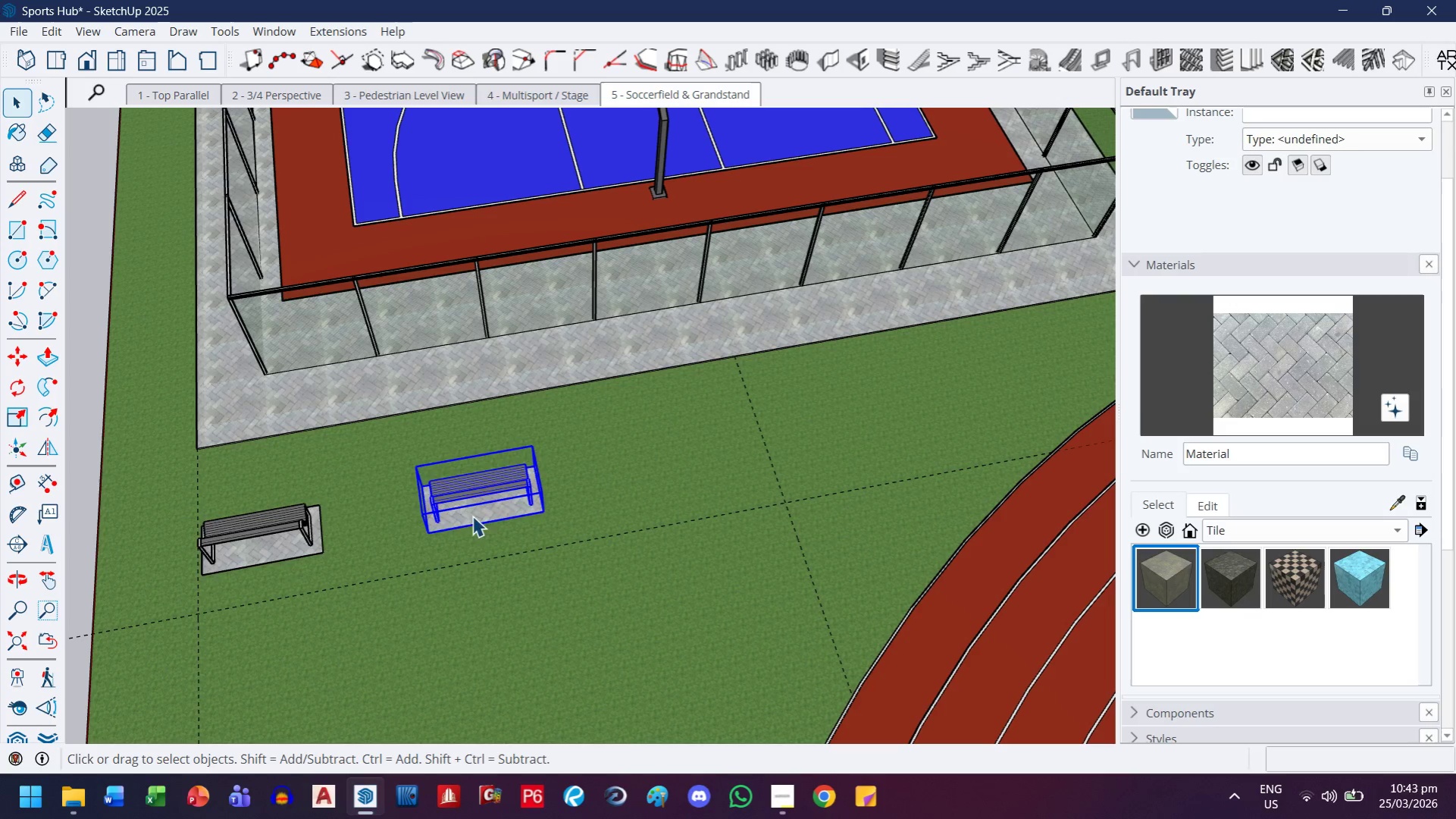 
key(Delete)
 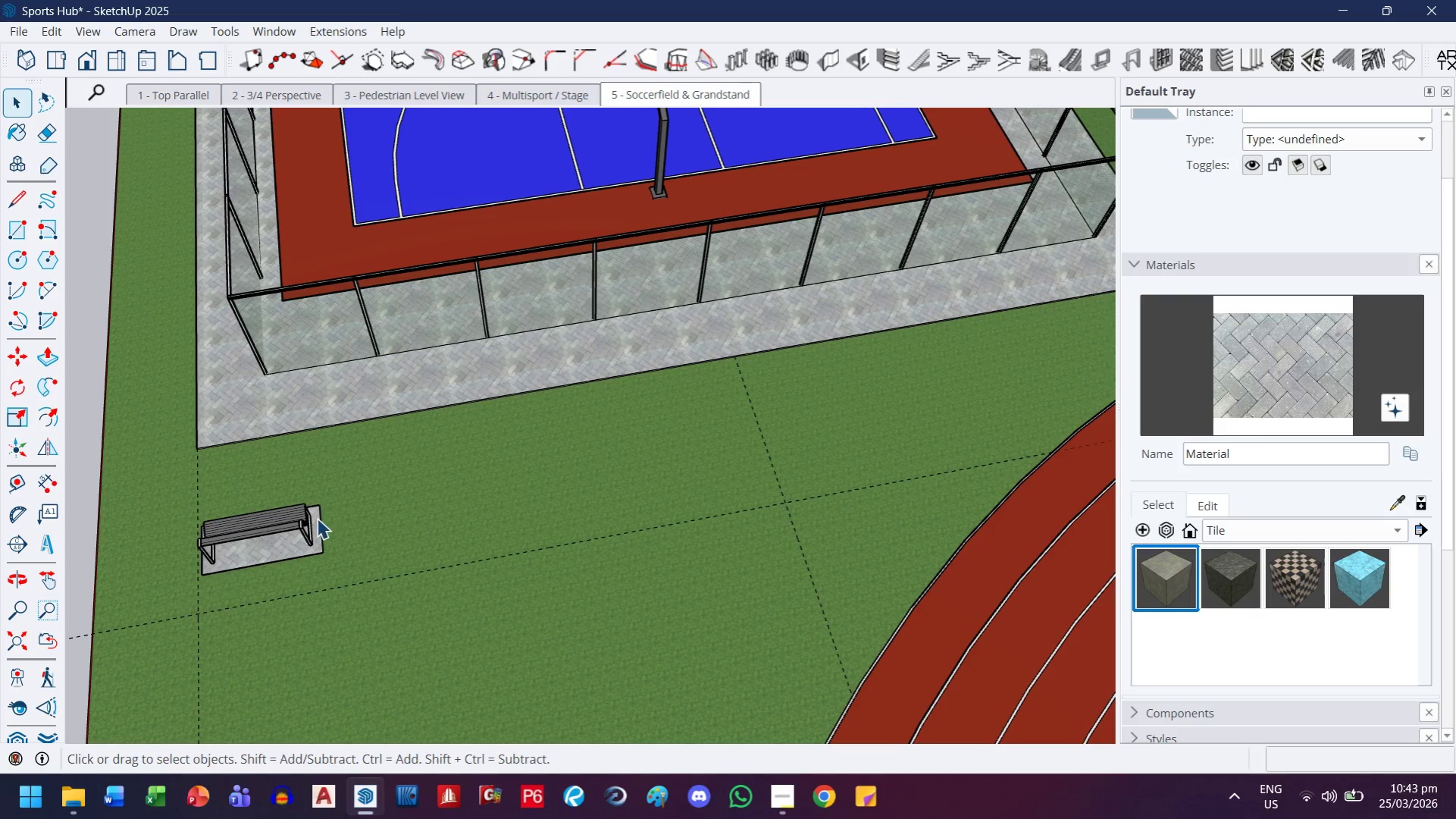 
left_click([317, 518])
 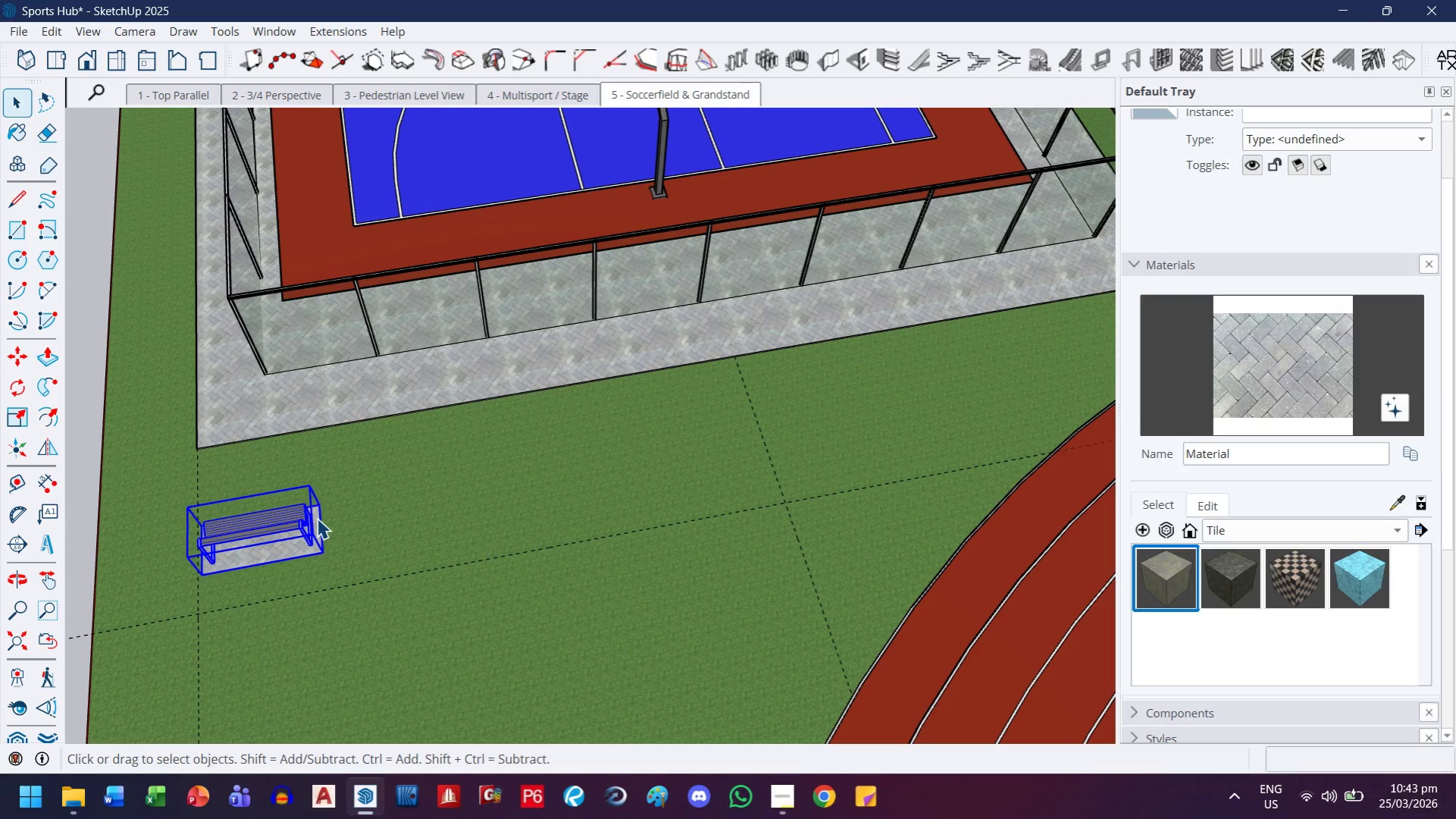 
key(M)
 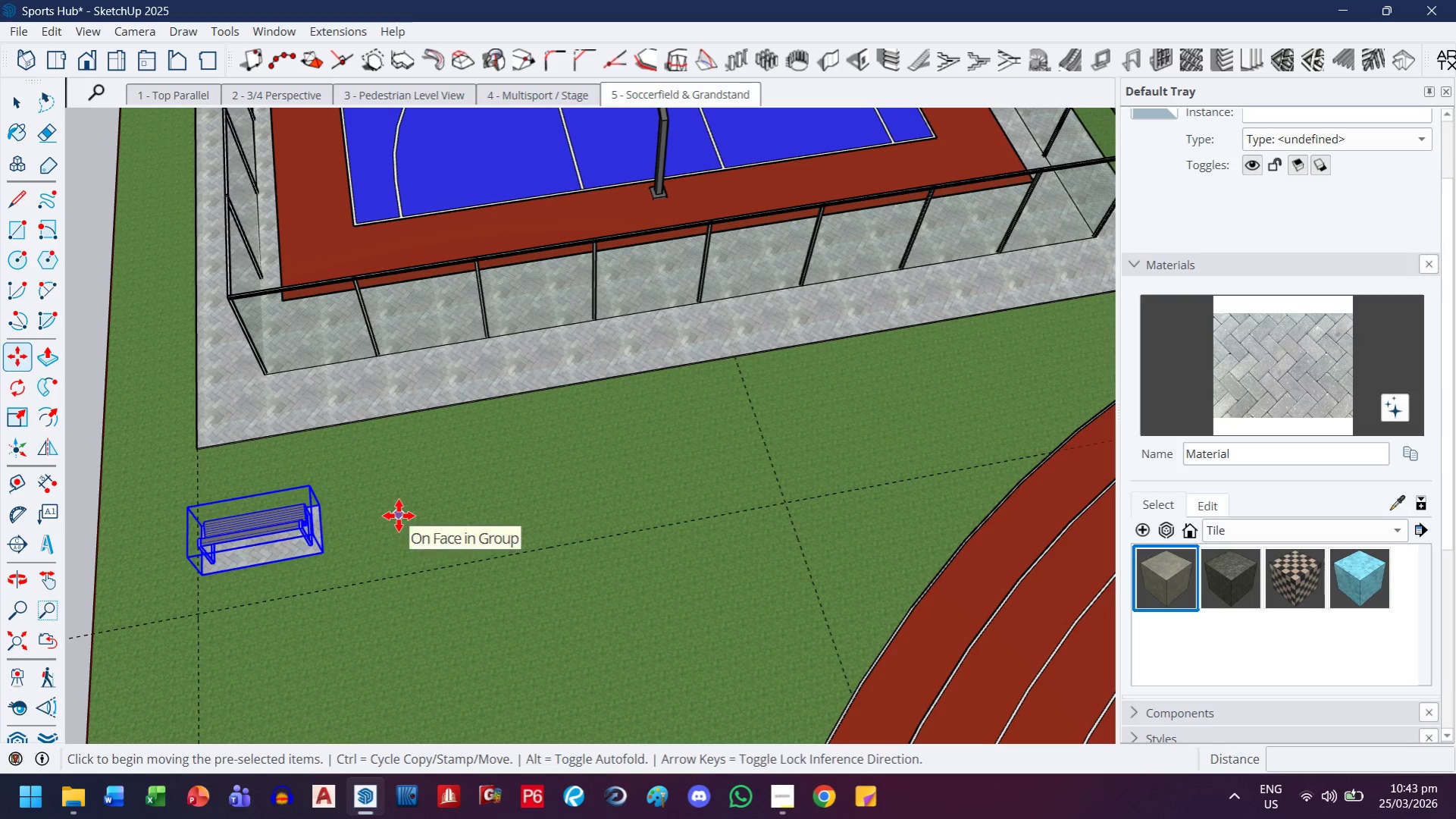 
key(Control+ControlLeft)
 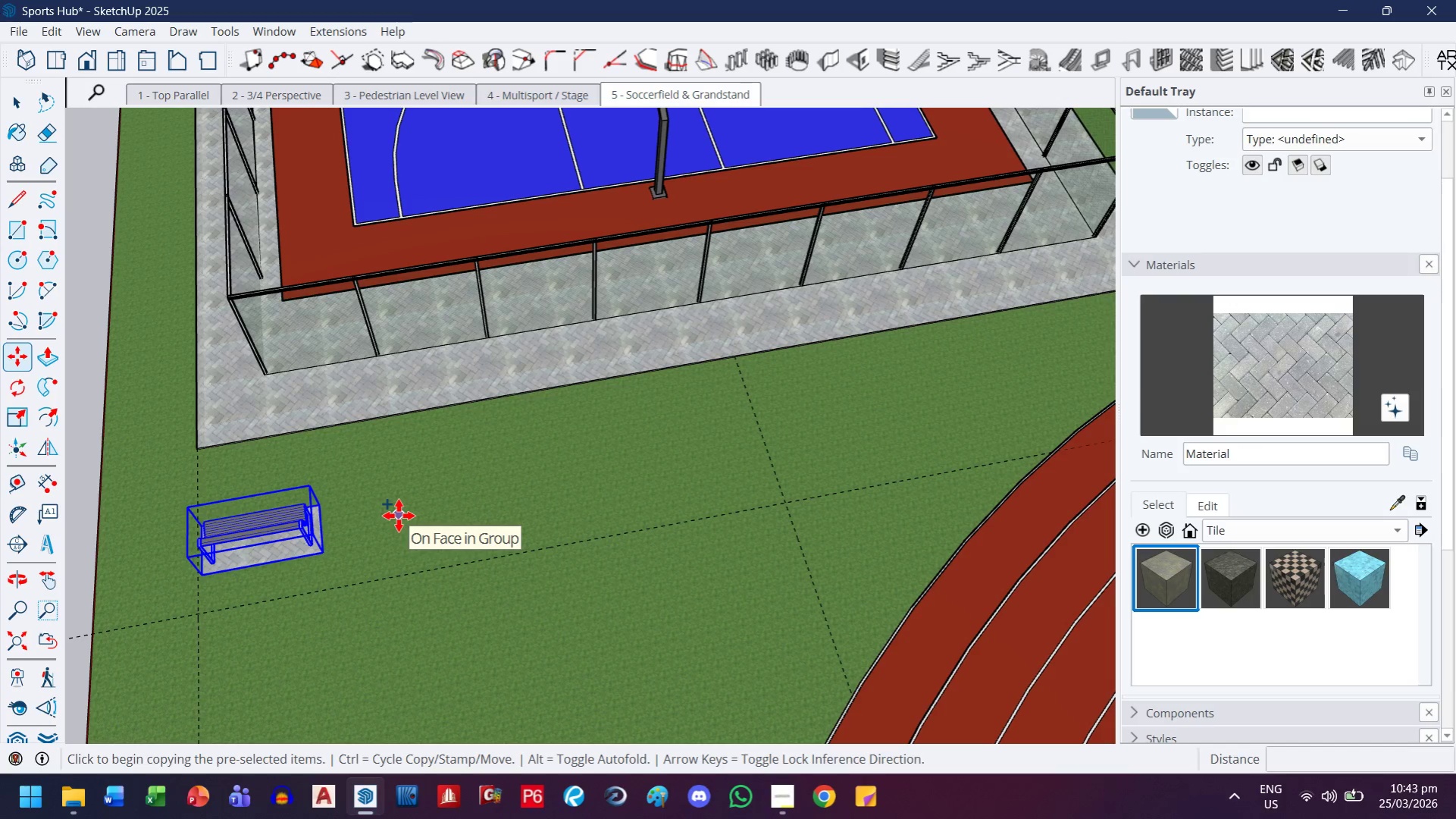 
left_click([399, 516])
 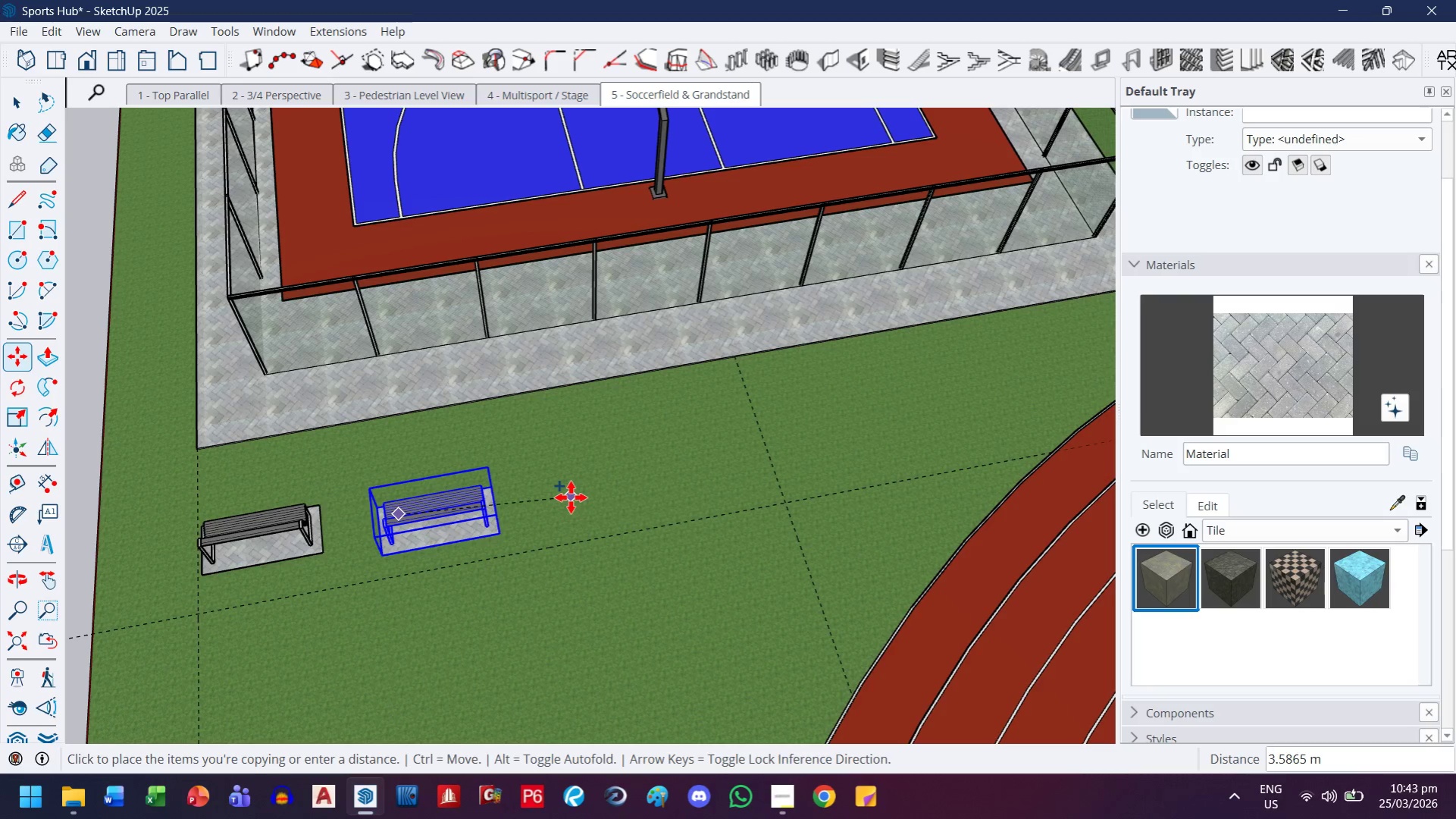 
key(ArrowLeft)
 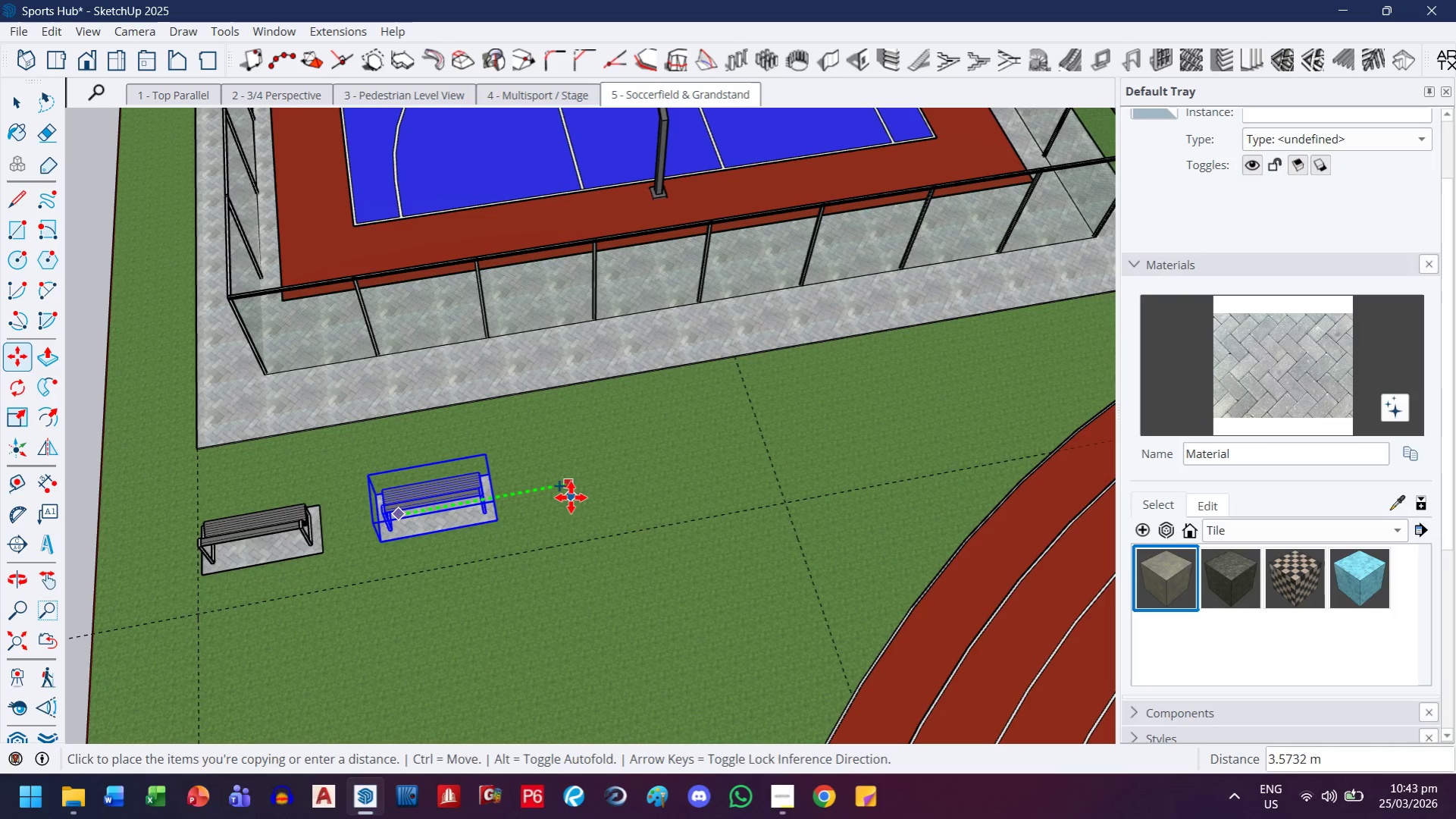 
type(20)
 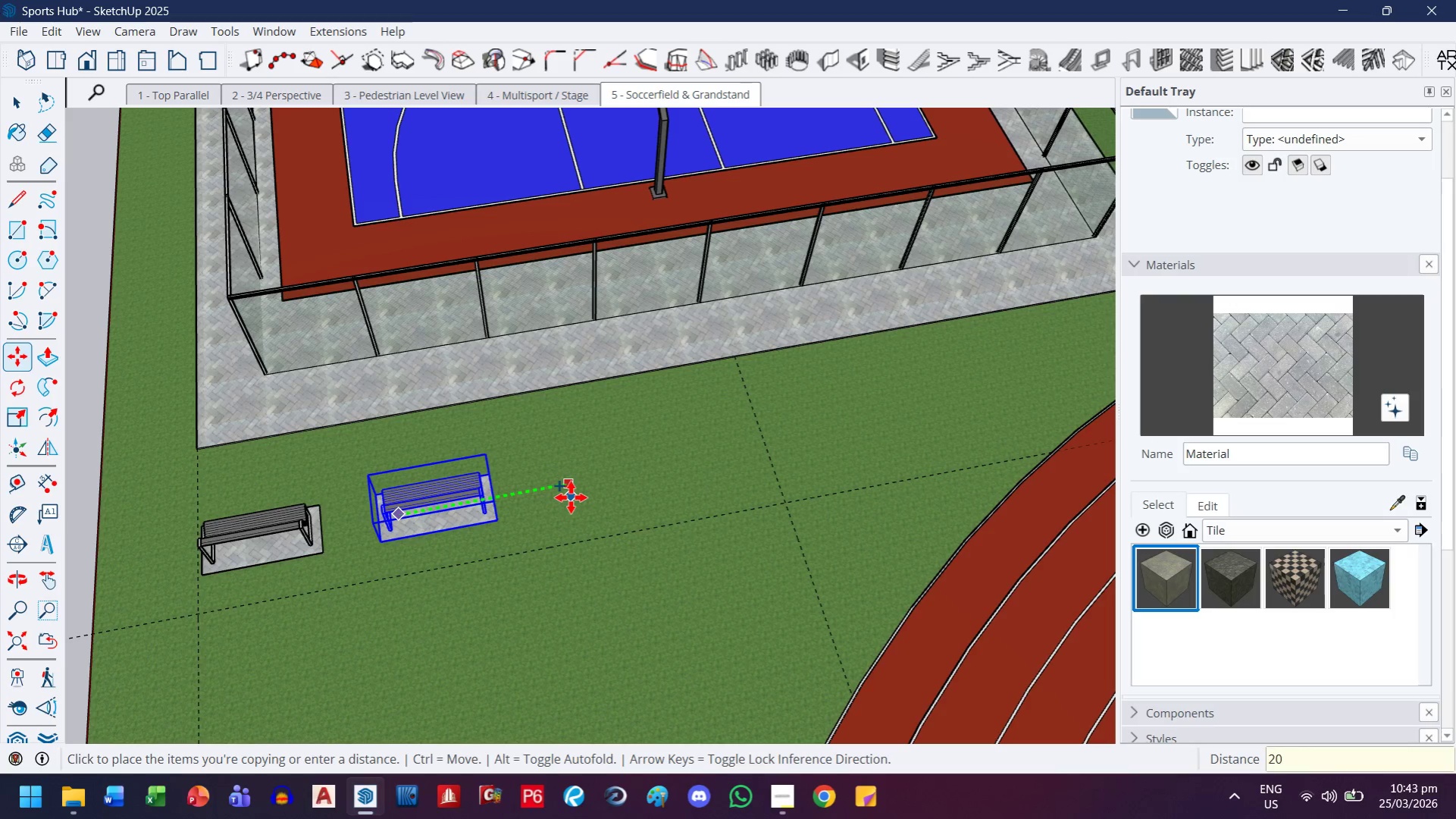 
key(Enter)
 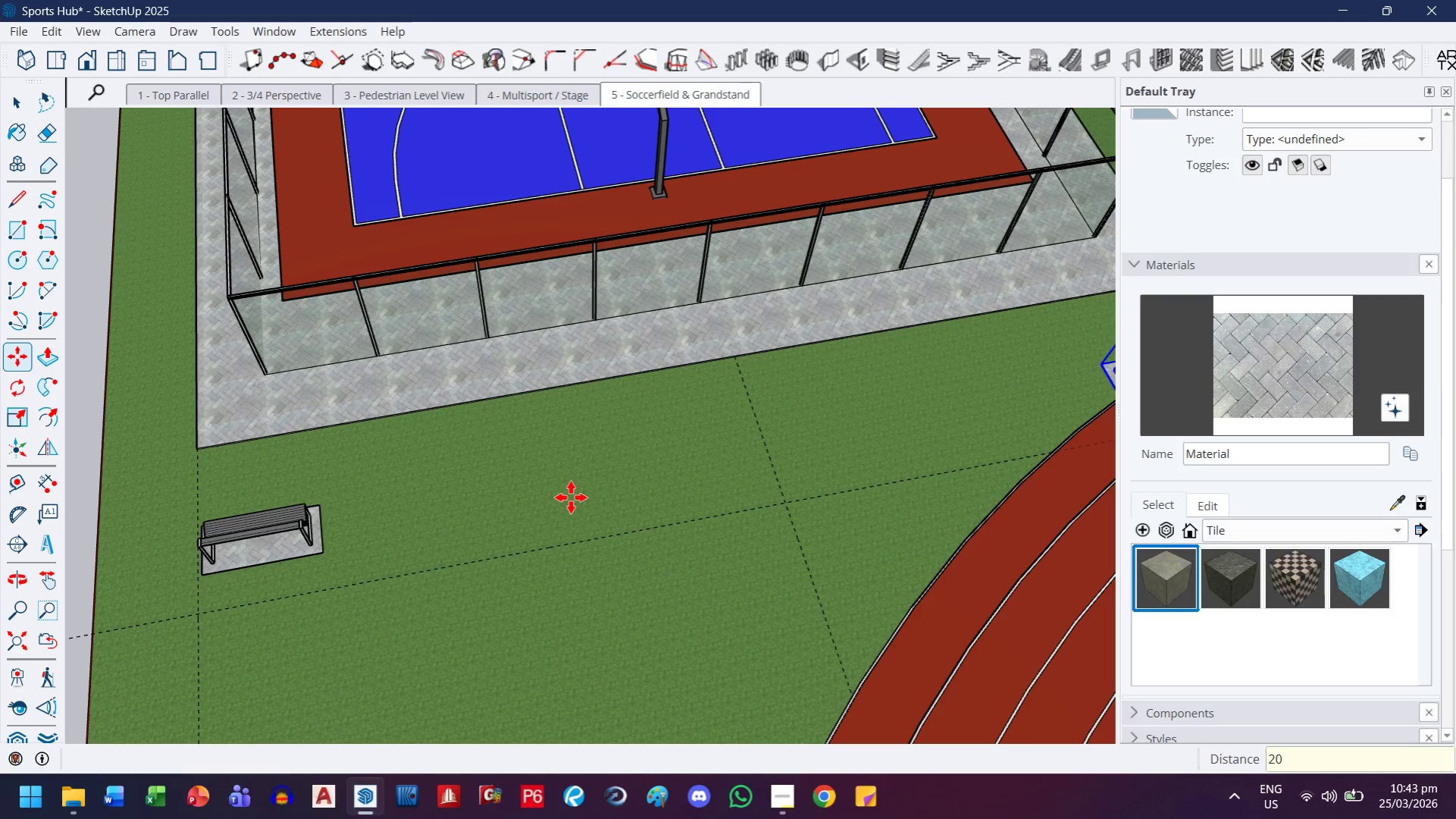 
scroll: coordinate [566, 497], scroll_direction: down, amount: 8.0
 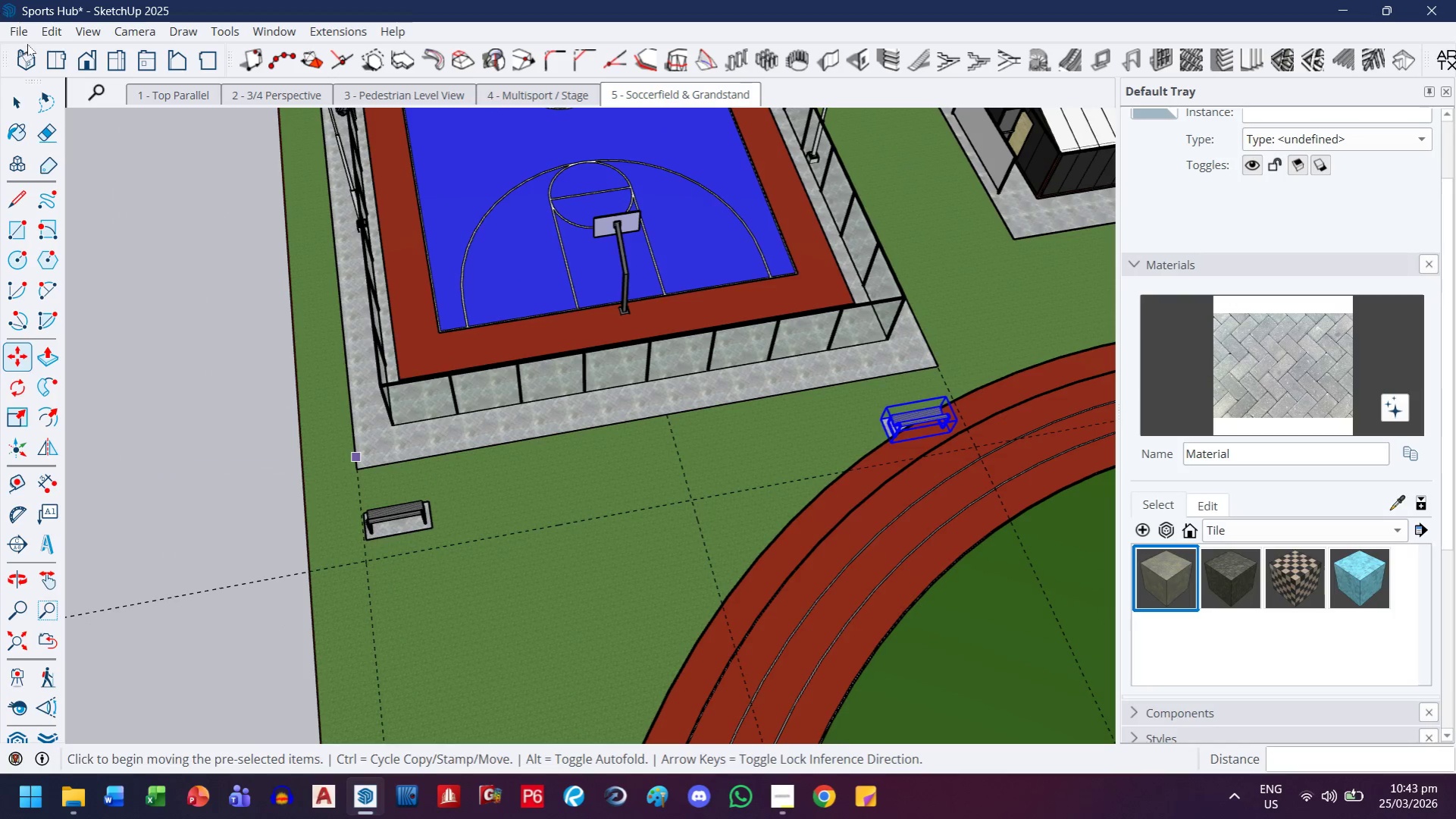 
left_click([9, 107])
 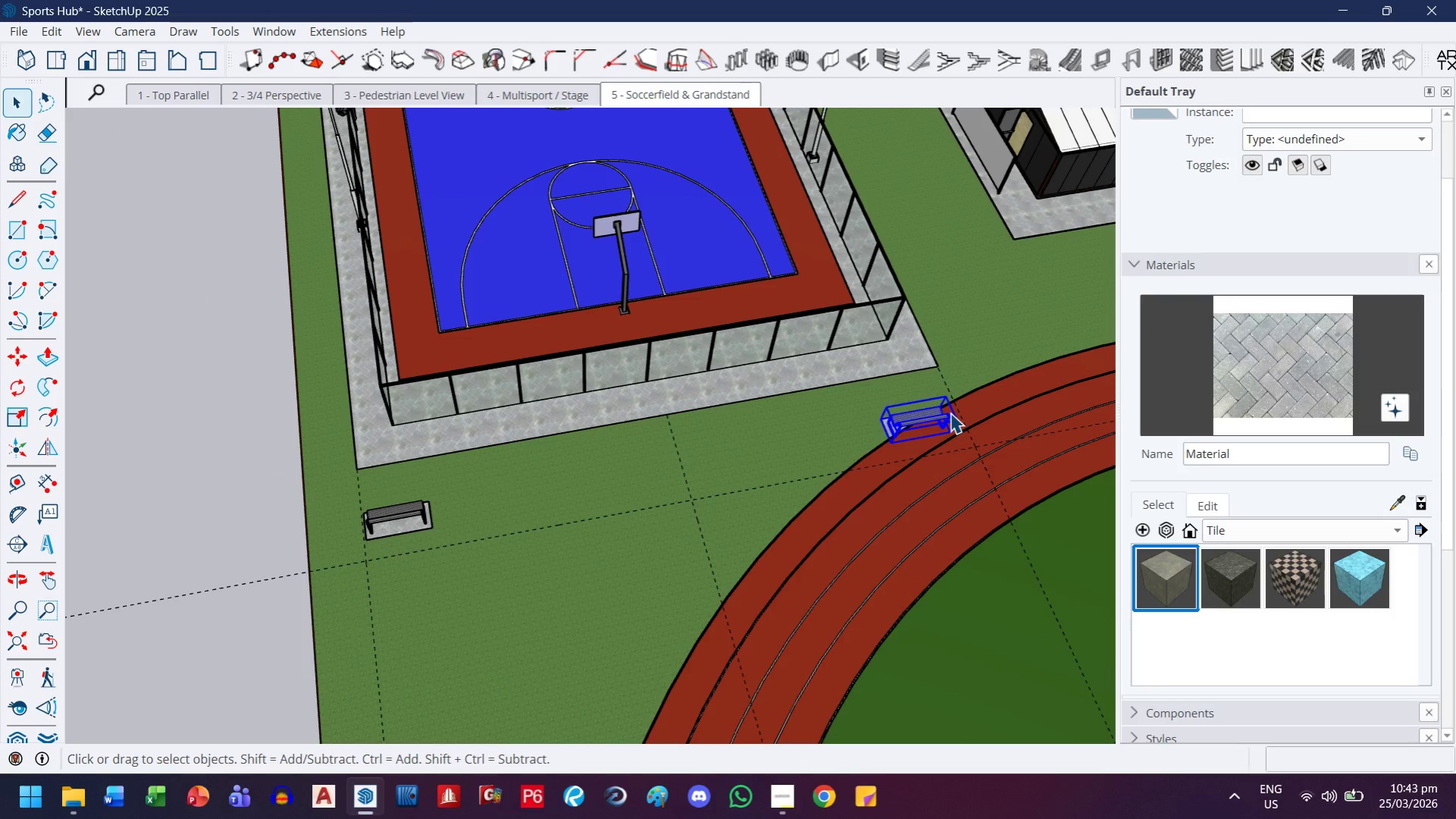 
key(H)
 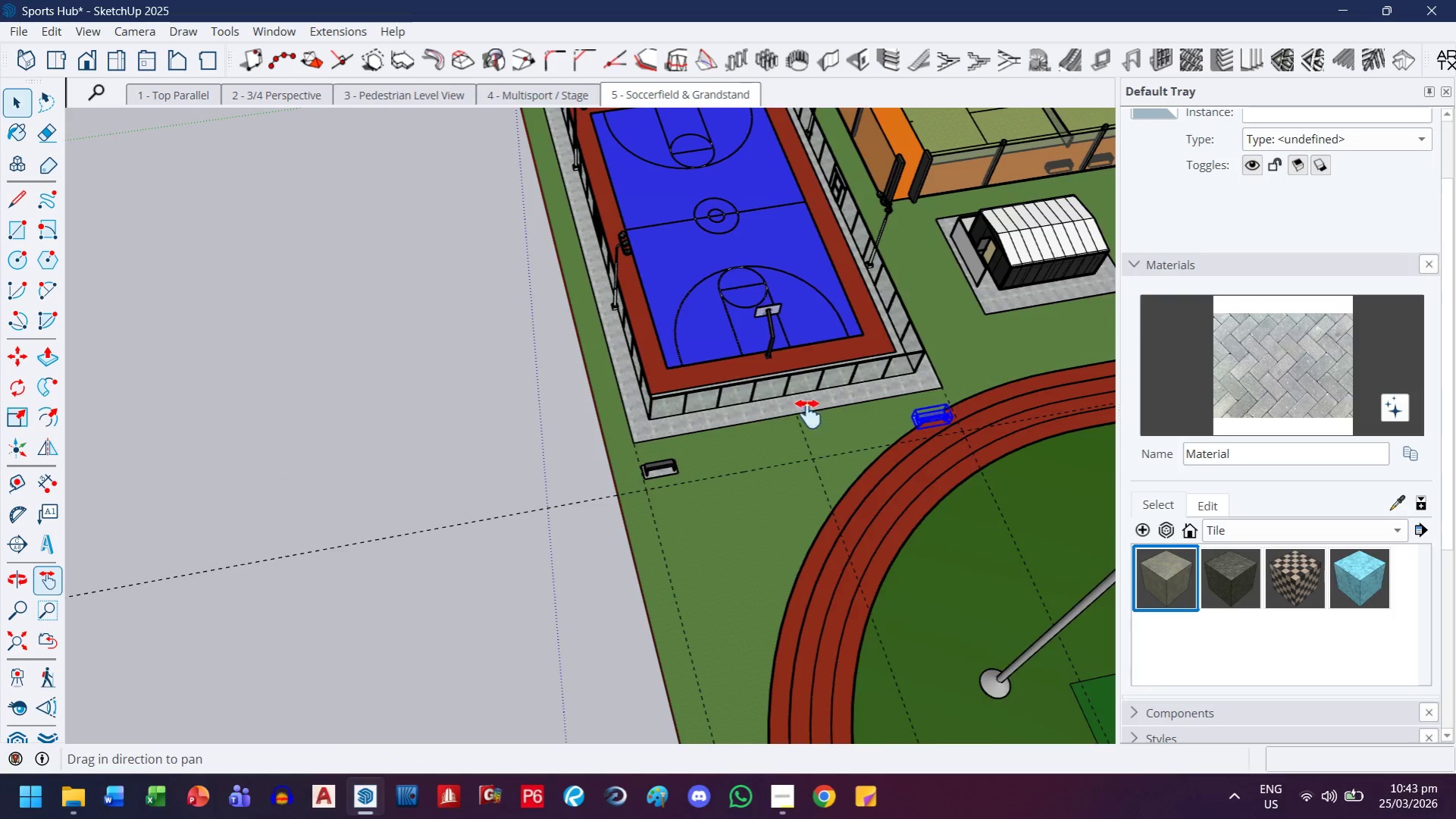 
scroll: coordinate [947, 413], scroll_direction: down, amount: 7.0
 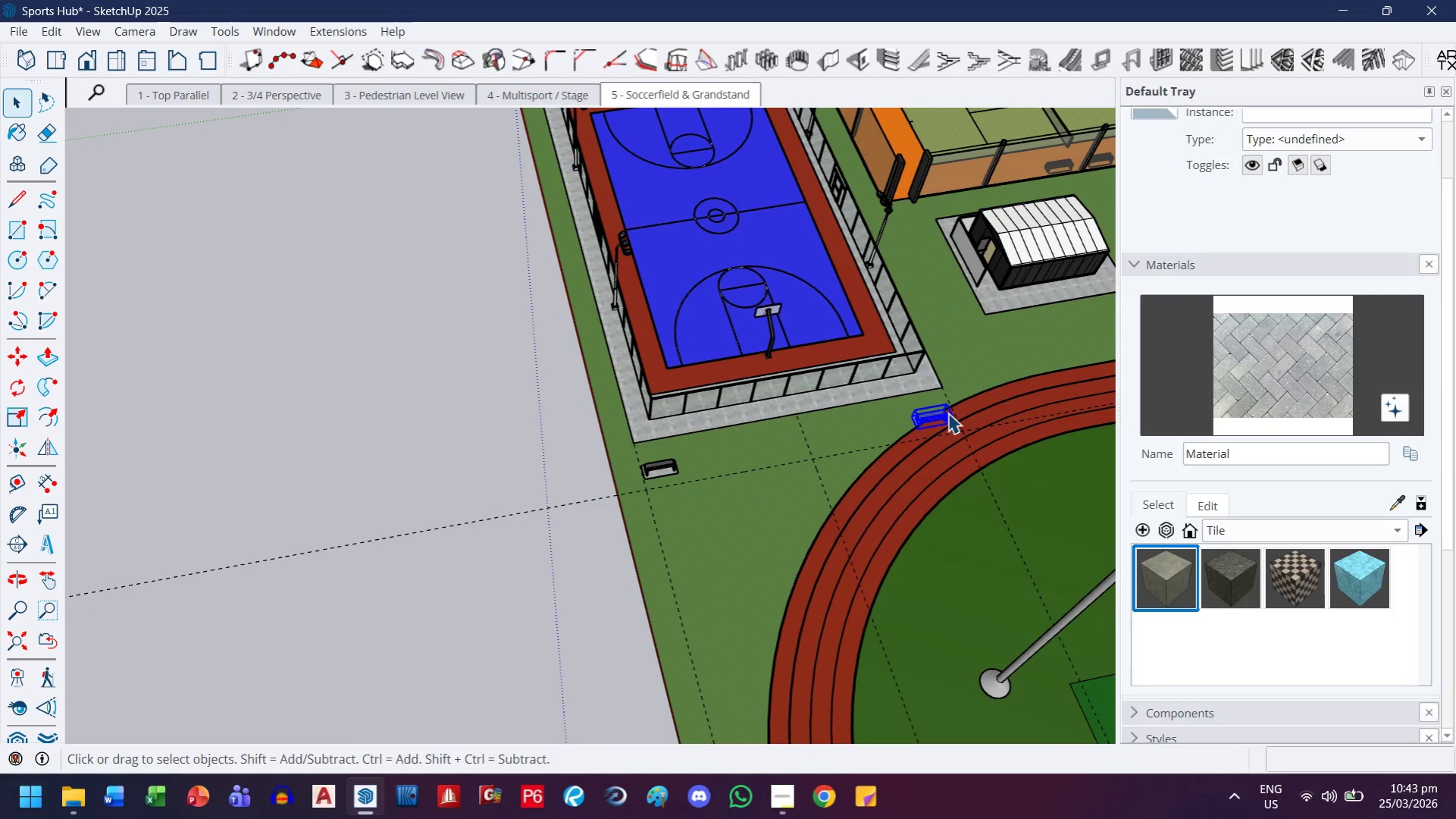 
left_click_drag(start_coordinate=[885, 413], to_coordinate=[290, 436])
 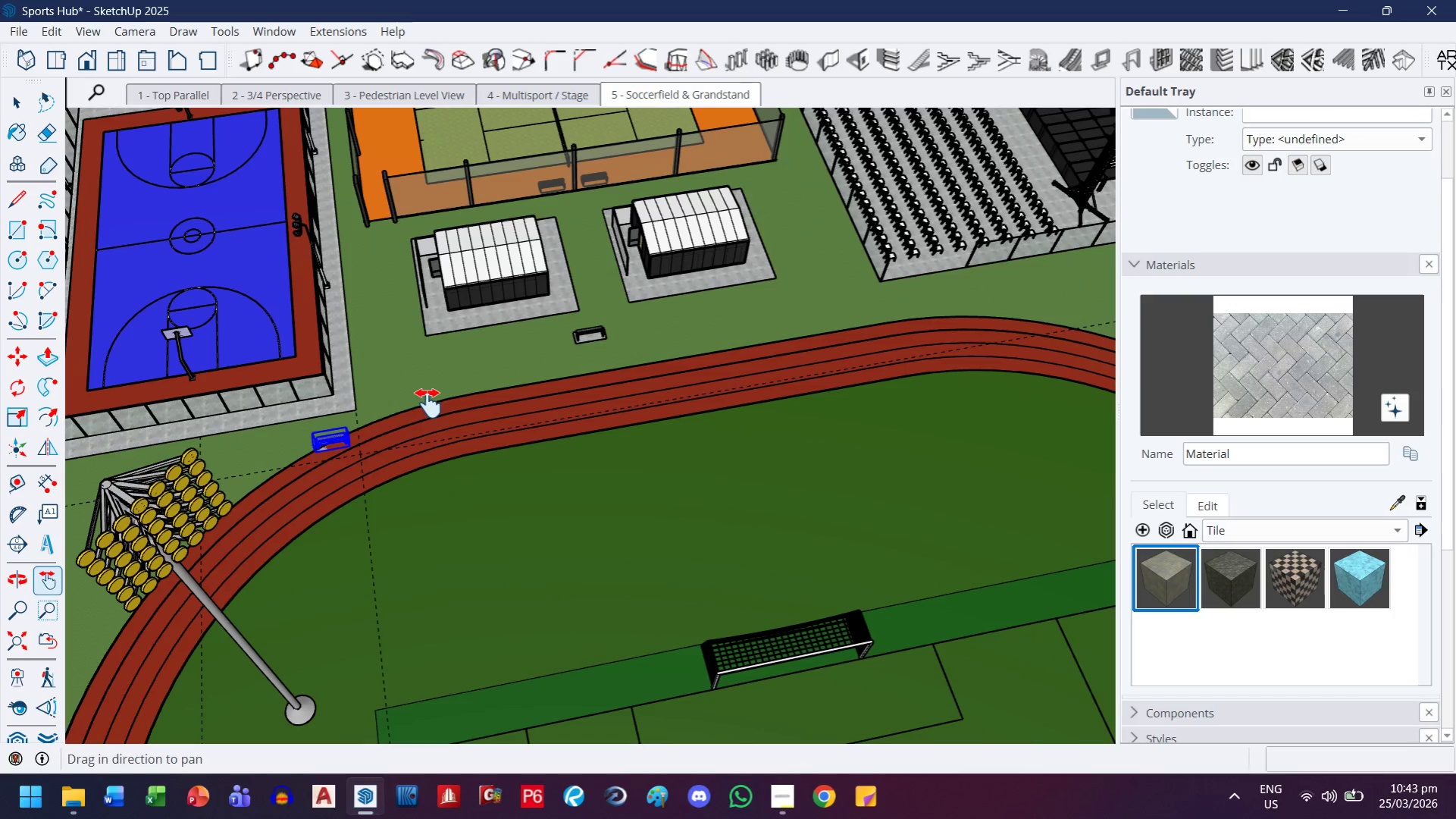 
left_click_drag(start_coordinate=[431, 403], to_coordinate=[602, 441])
 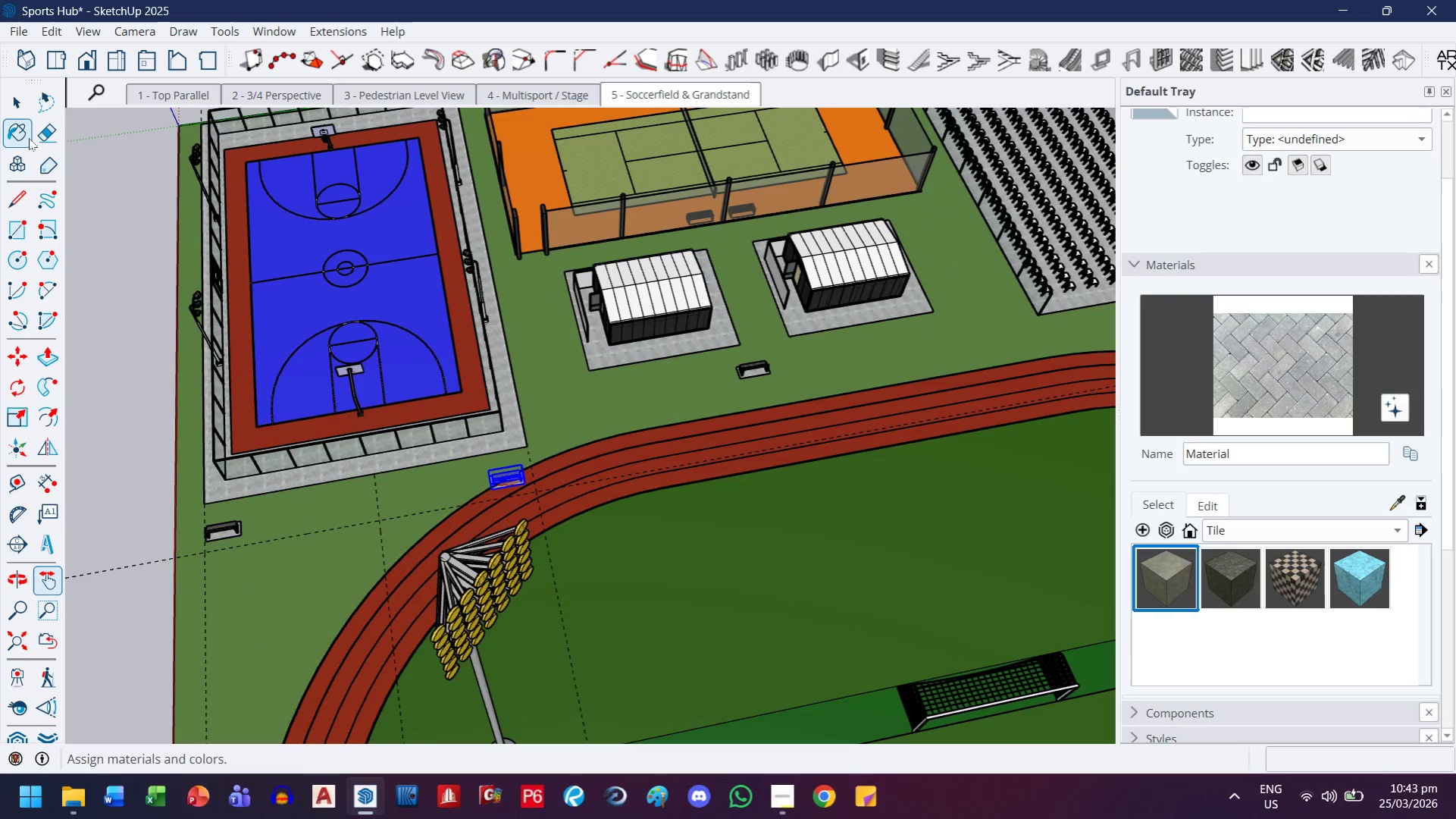 
left_click([28, 105])
 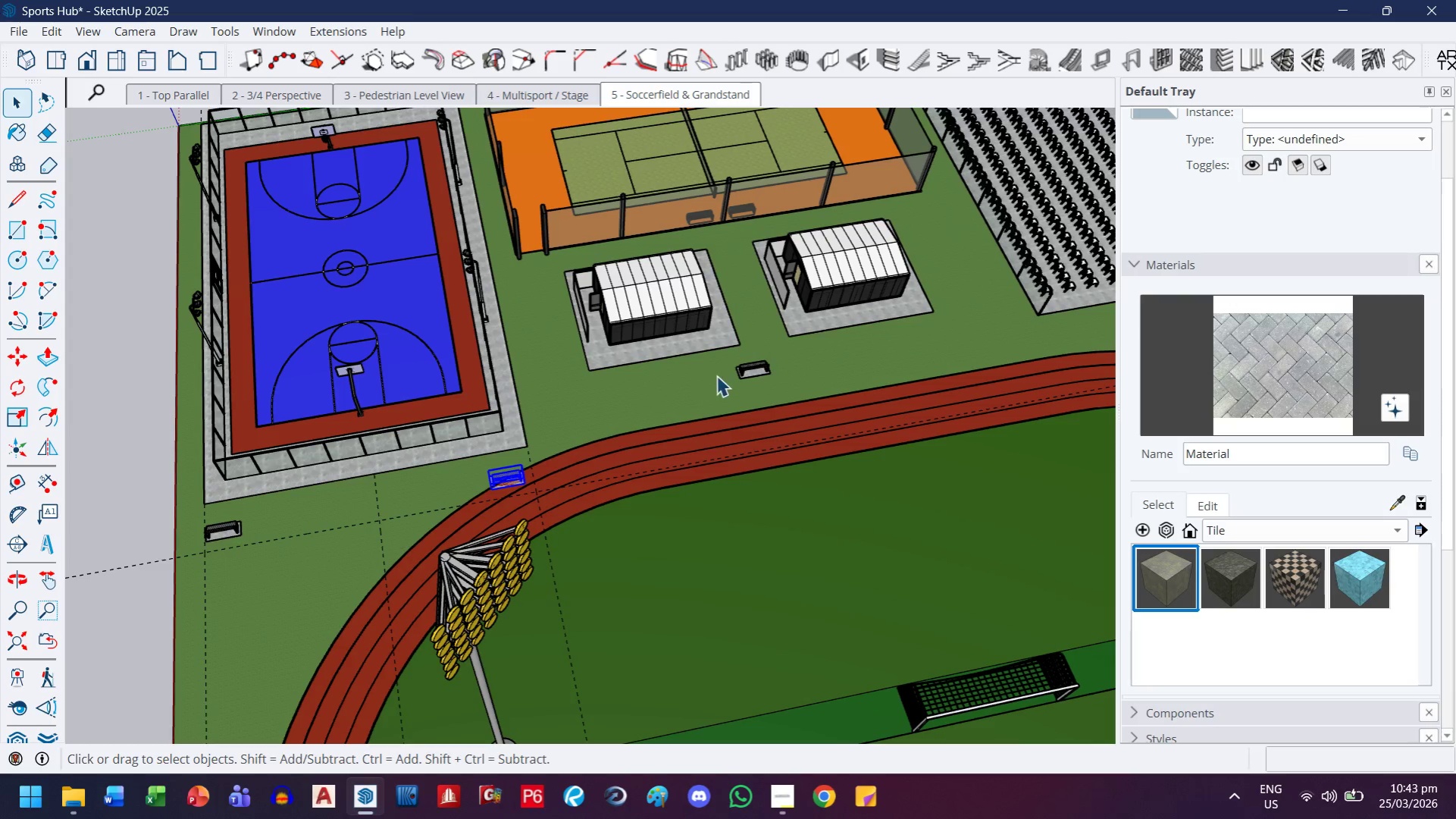 
left_click([750, 376])
 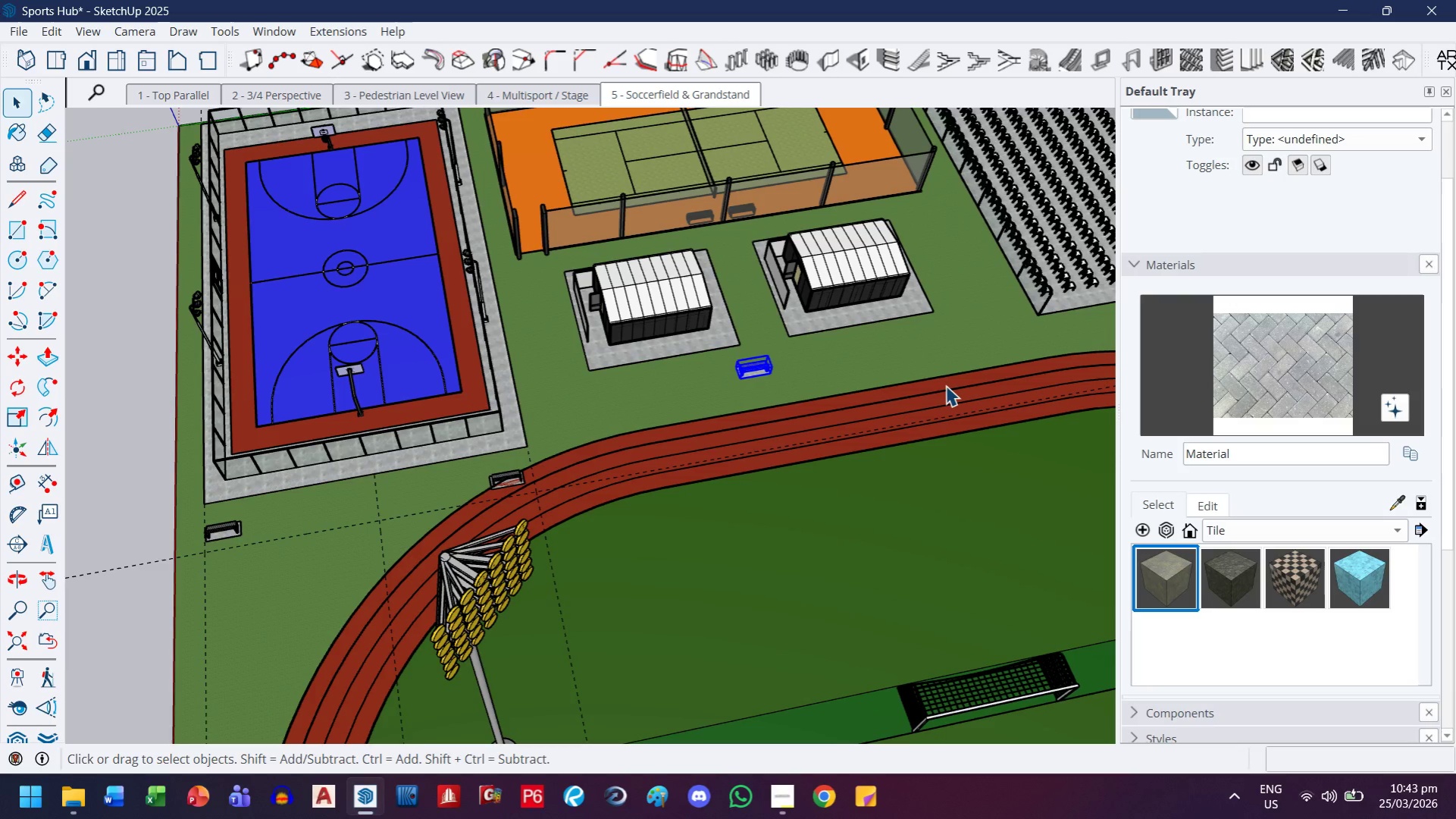 
key(Delete)
 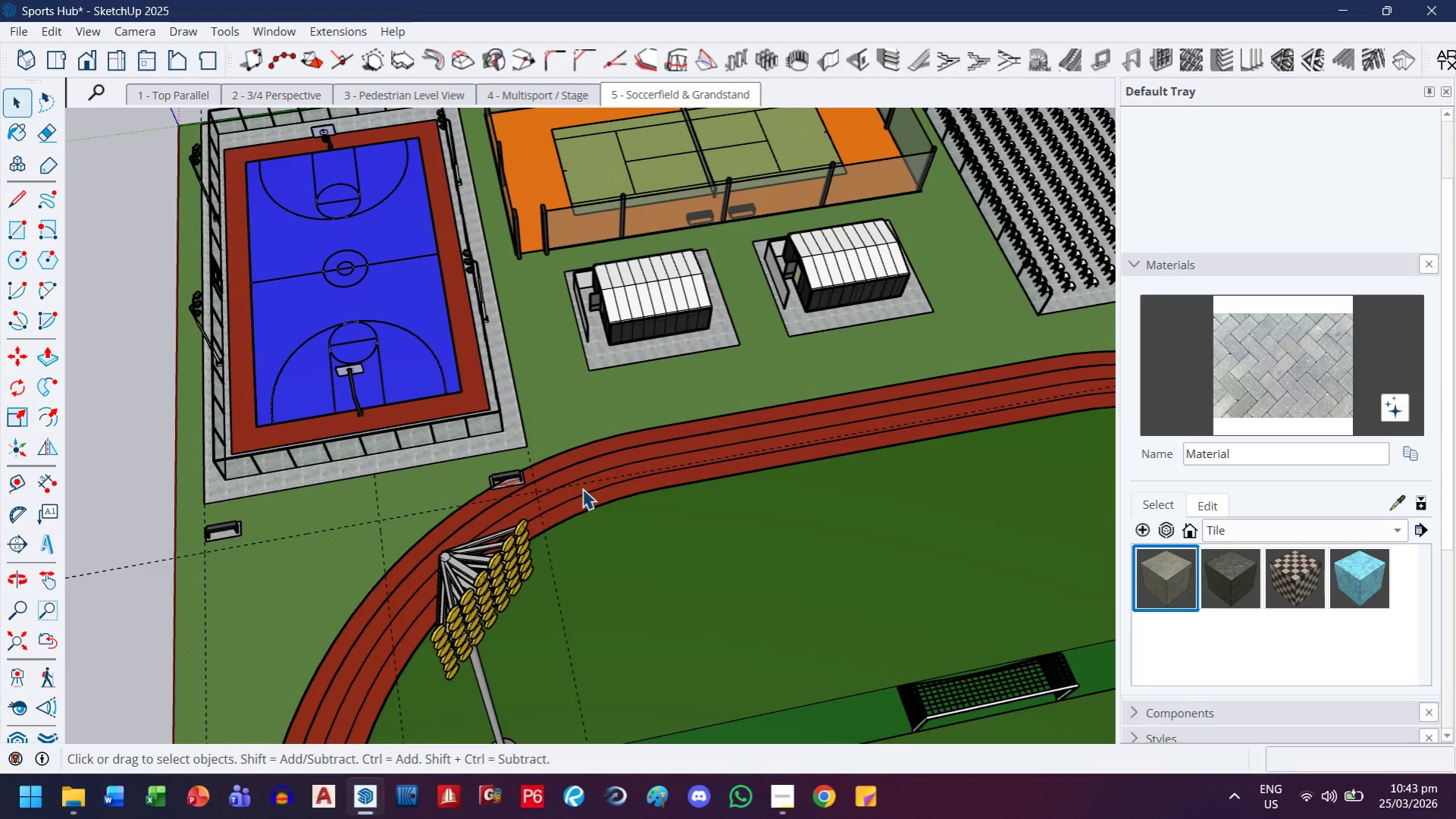 
left_click([511, 483])
 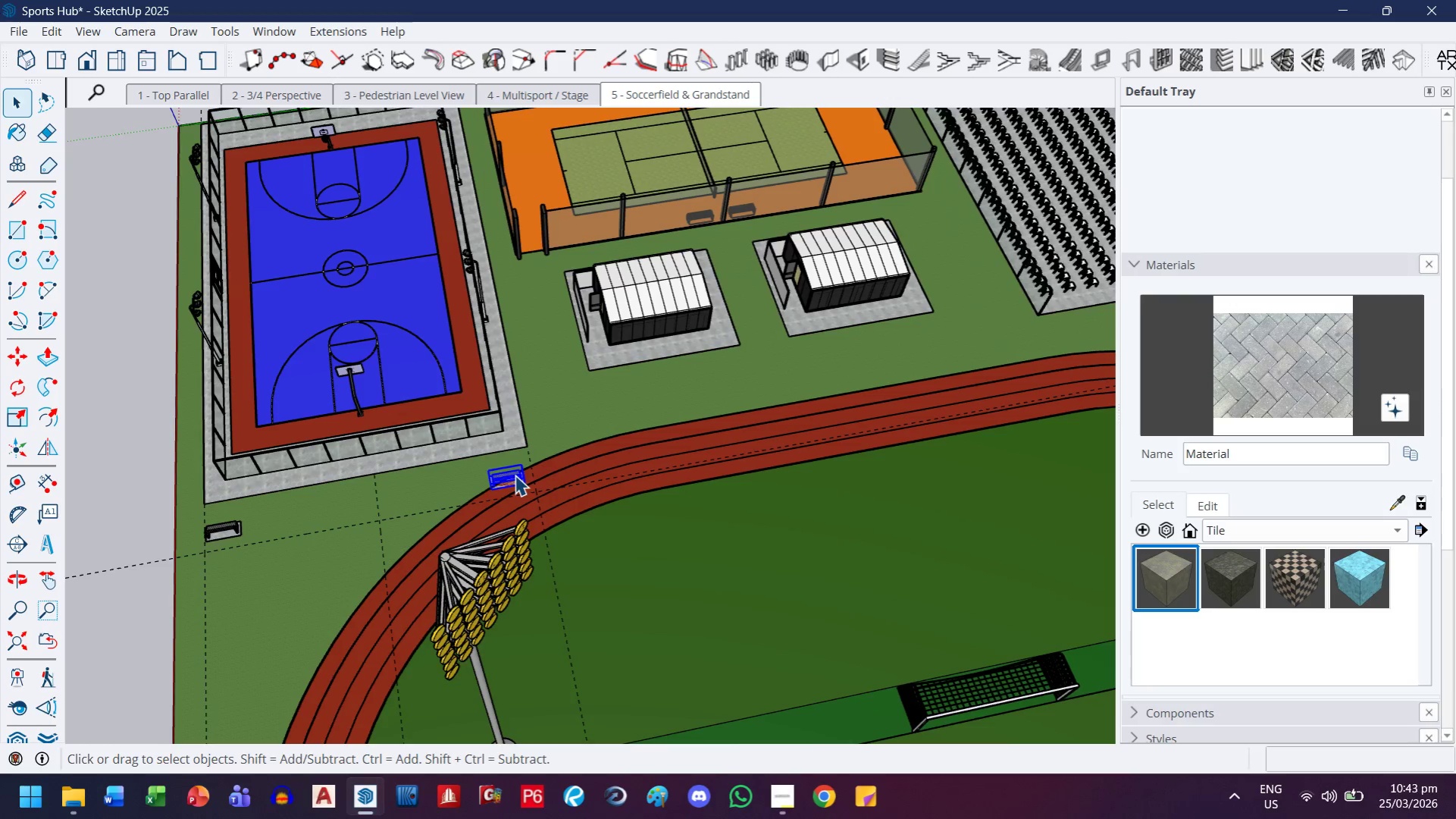 
key(M)
 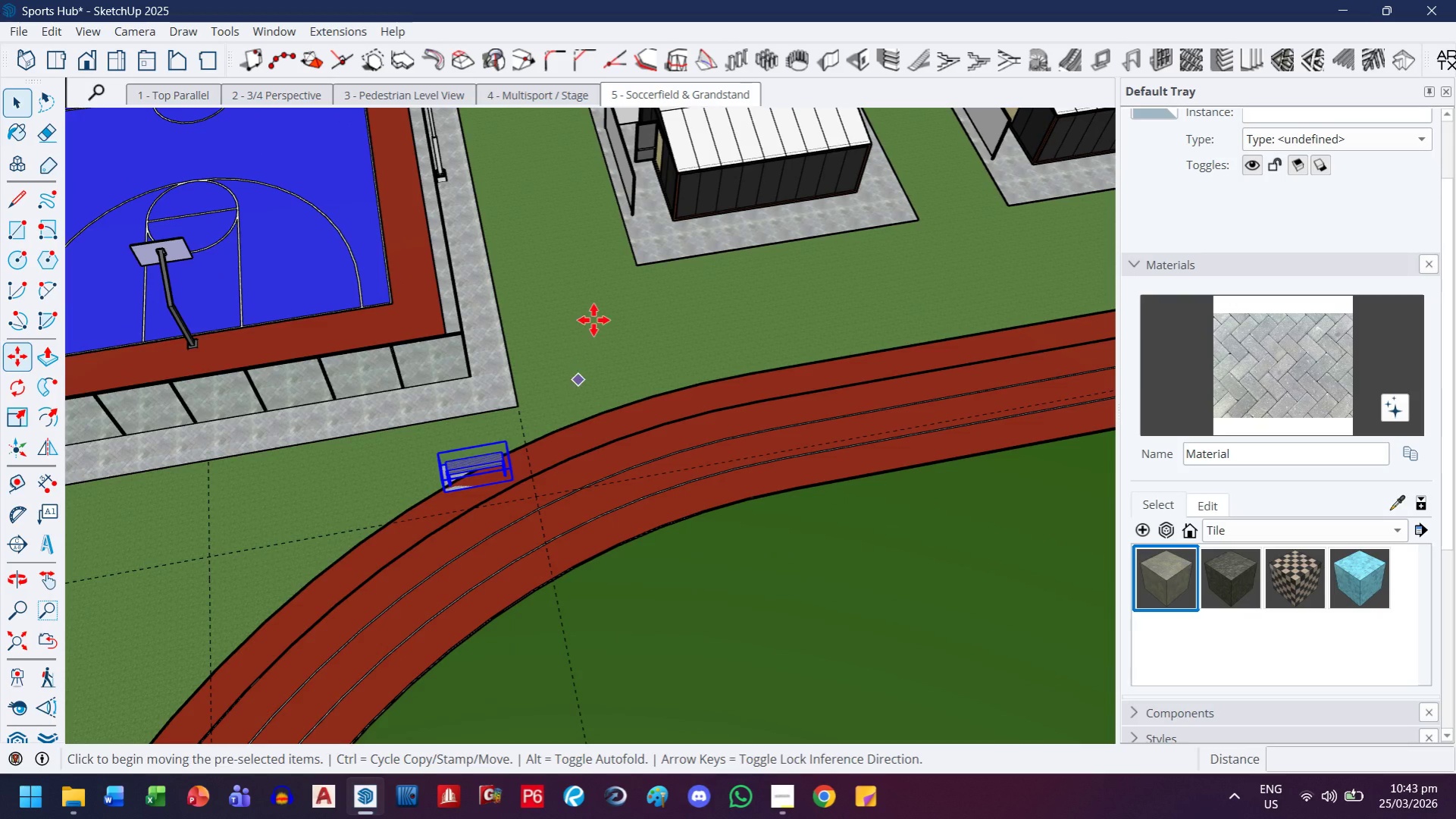 
left_click([593, 320])
 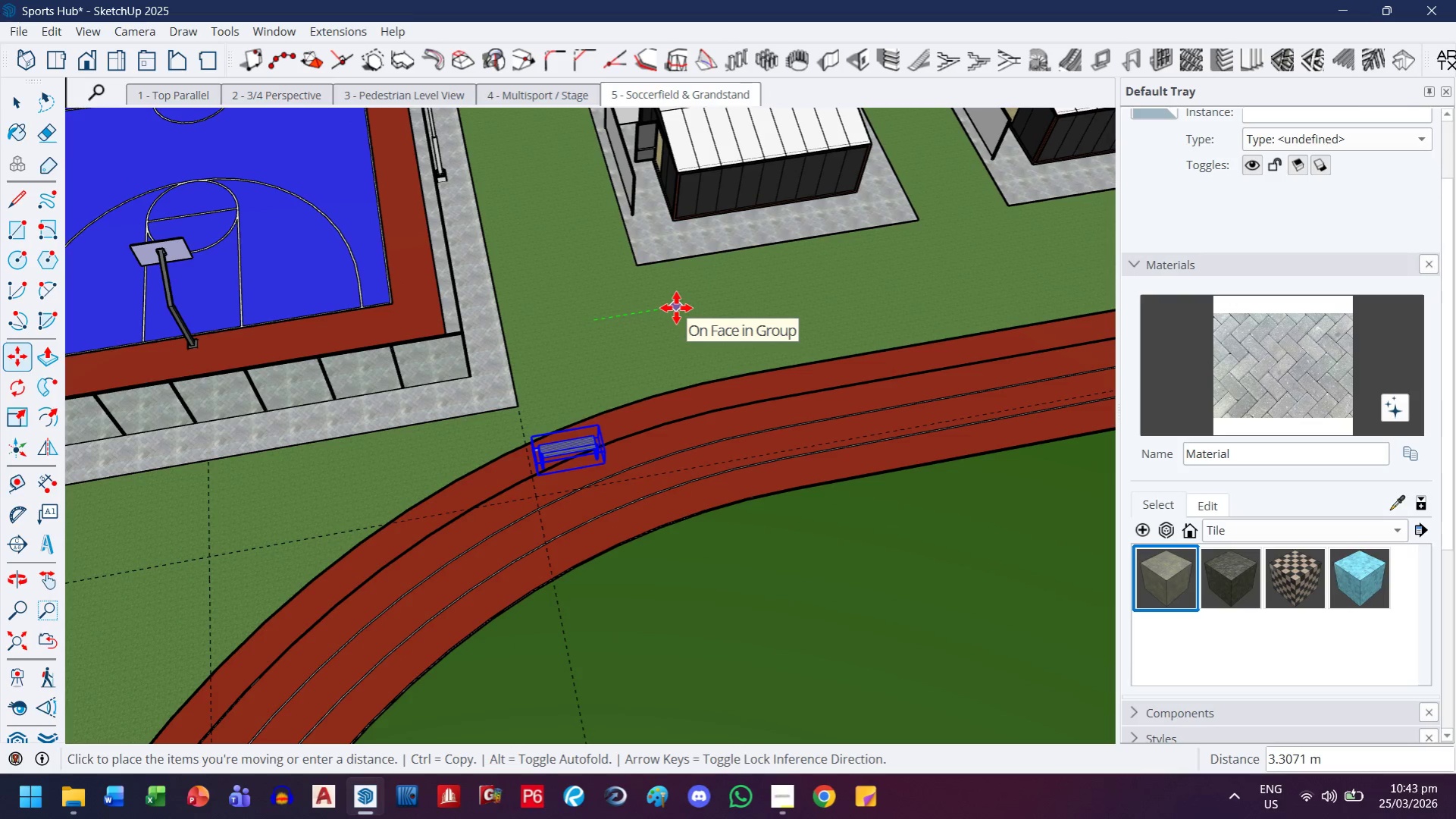 
scroll: coordinate [524, 494], scroll_direction: up, amount: 6.0
 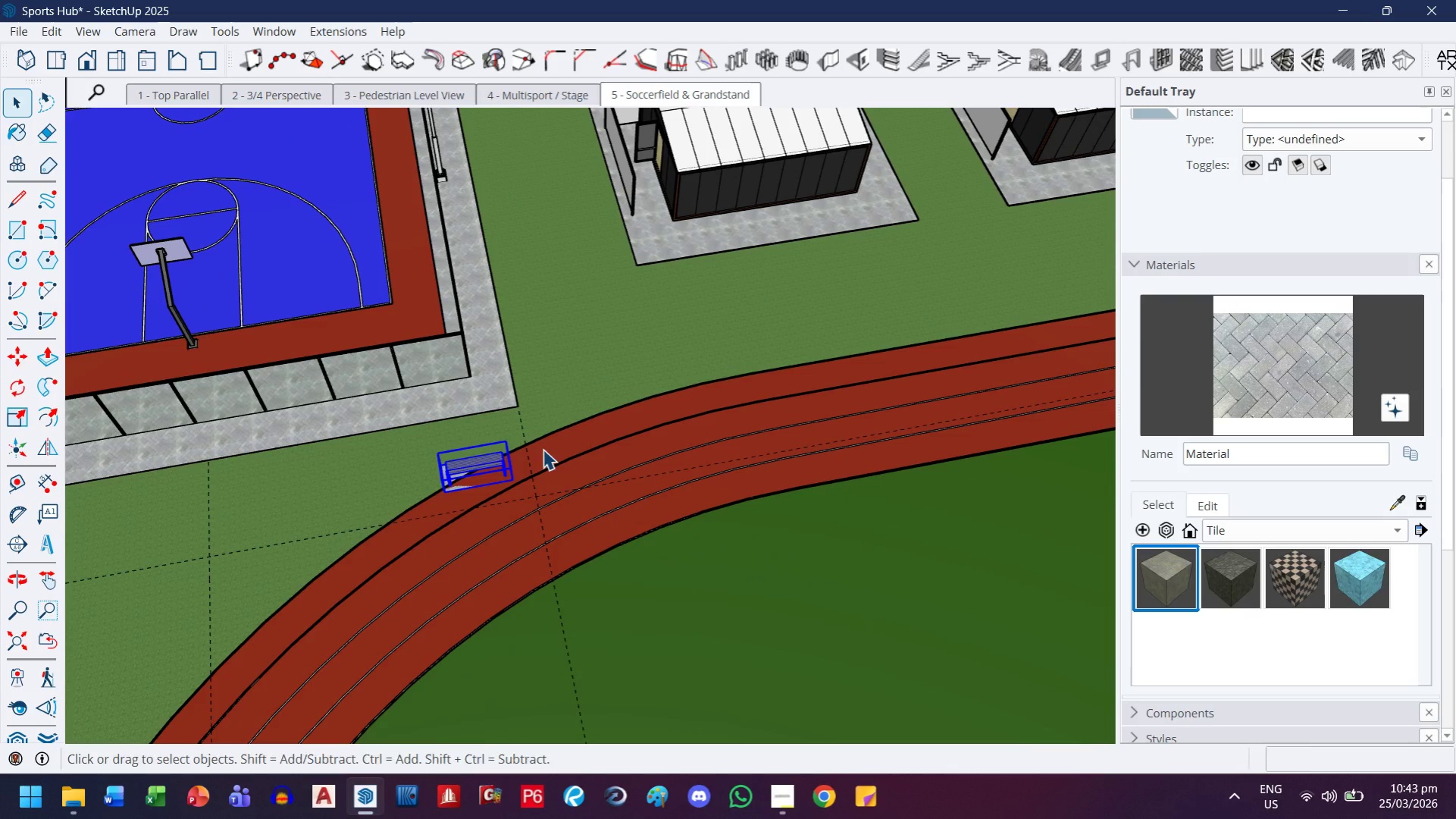 
key(Shift+ShiftLeft)
 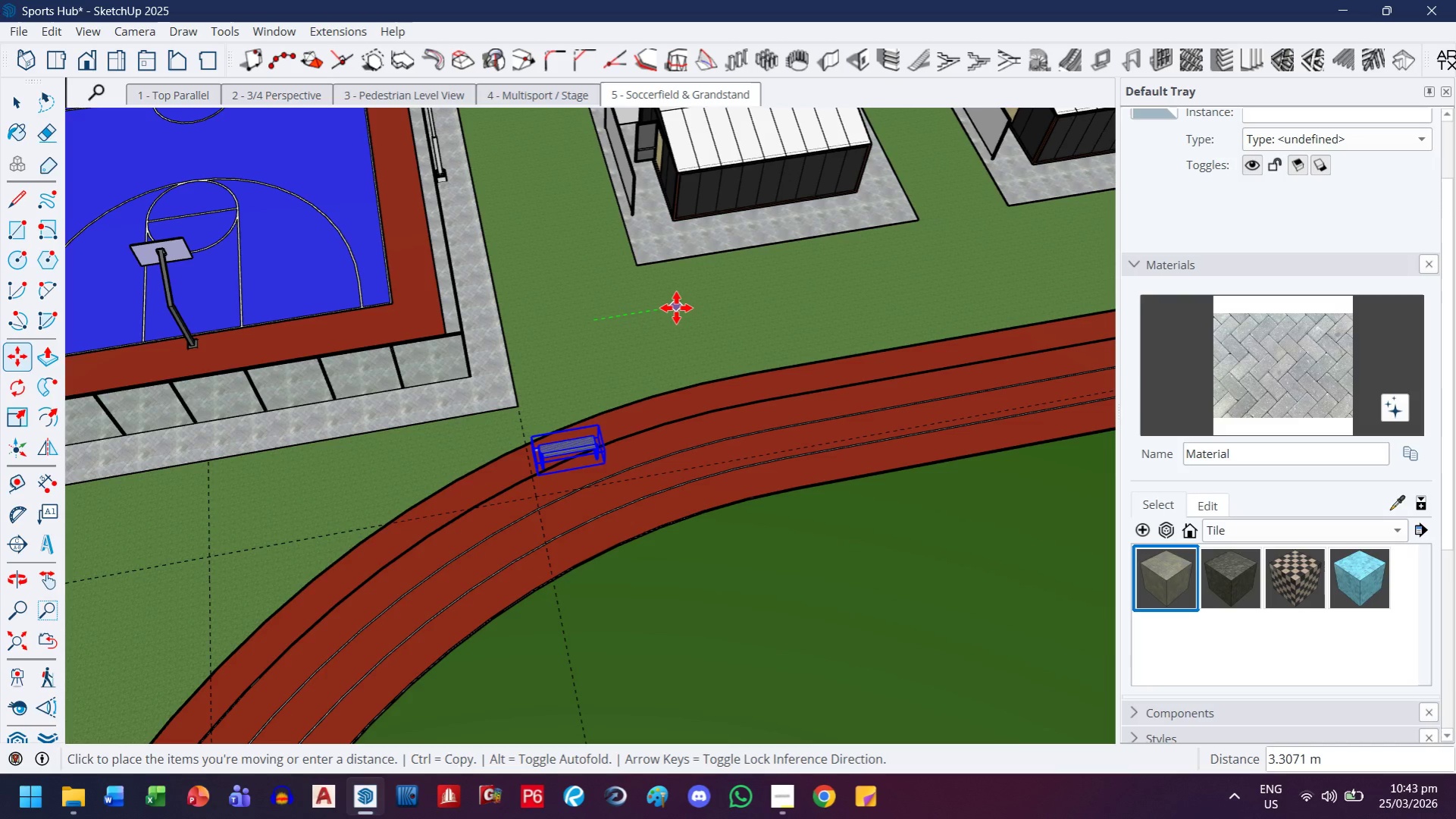 
key(Control+ControlLeft)
 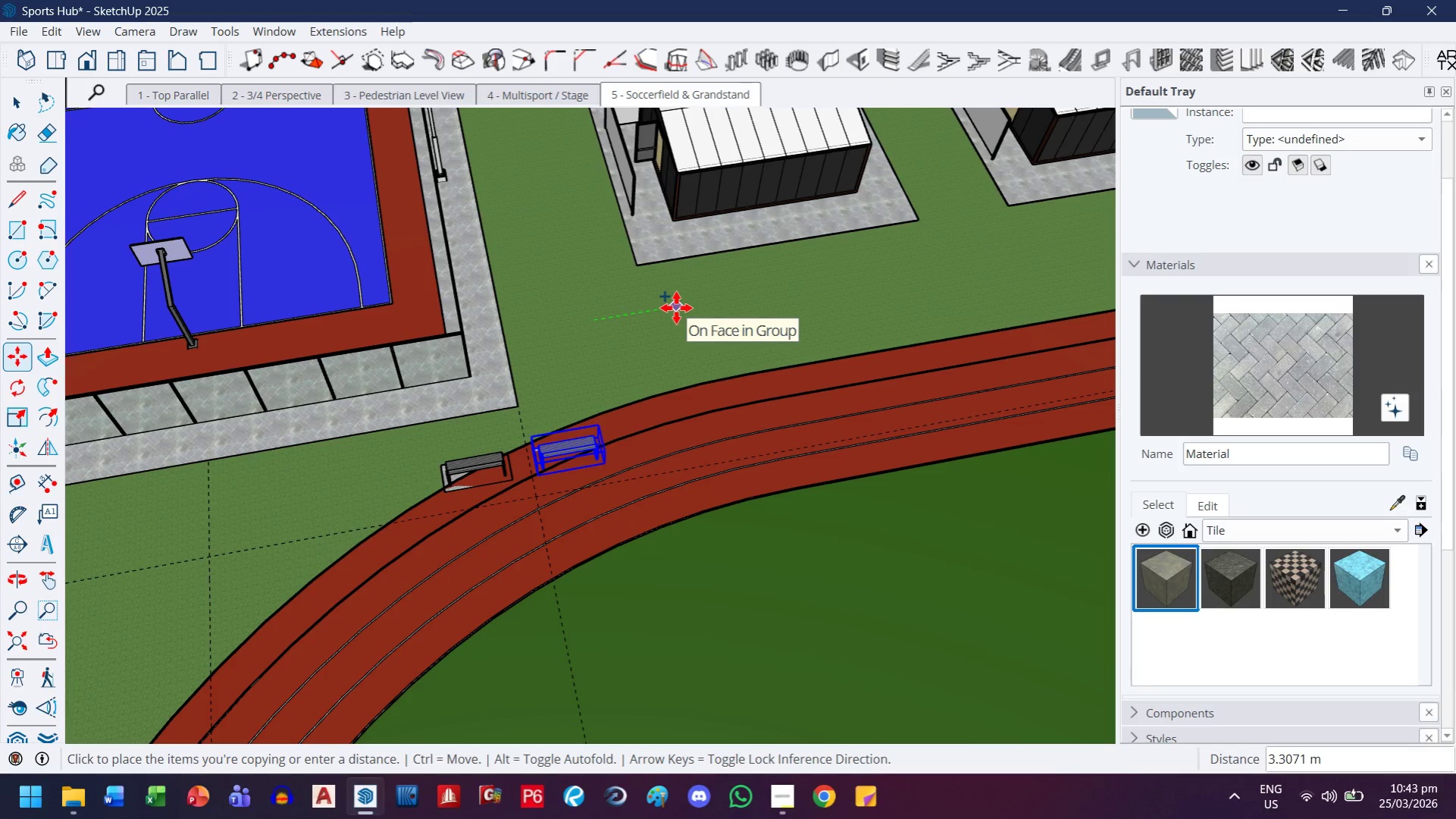 
type(20)
 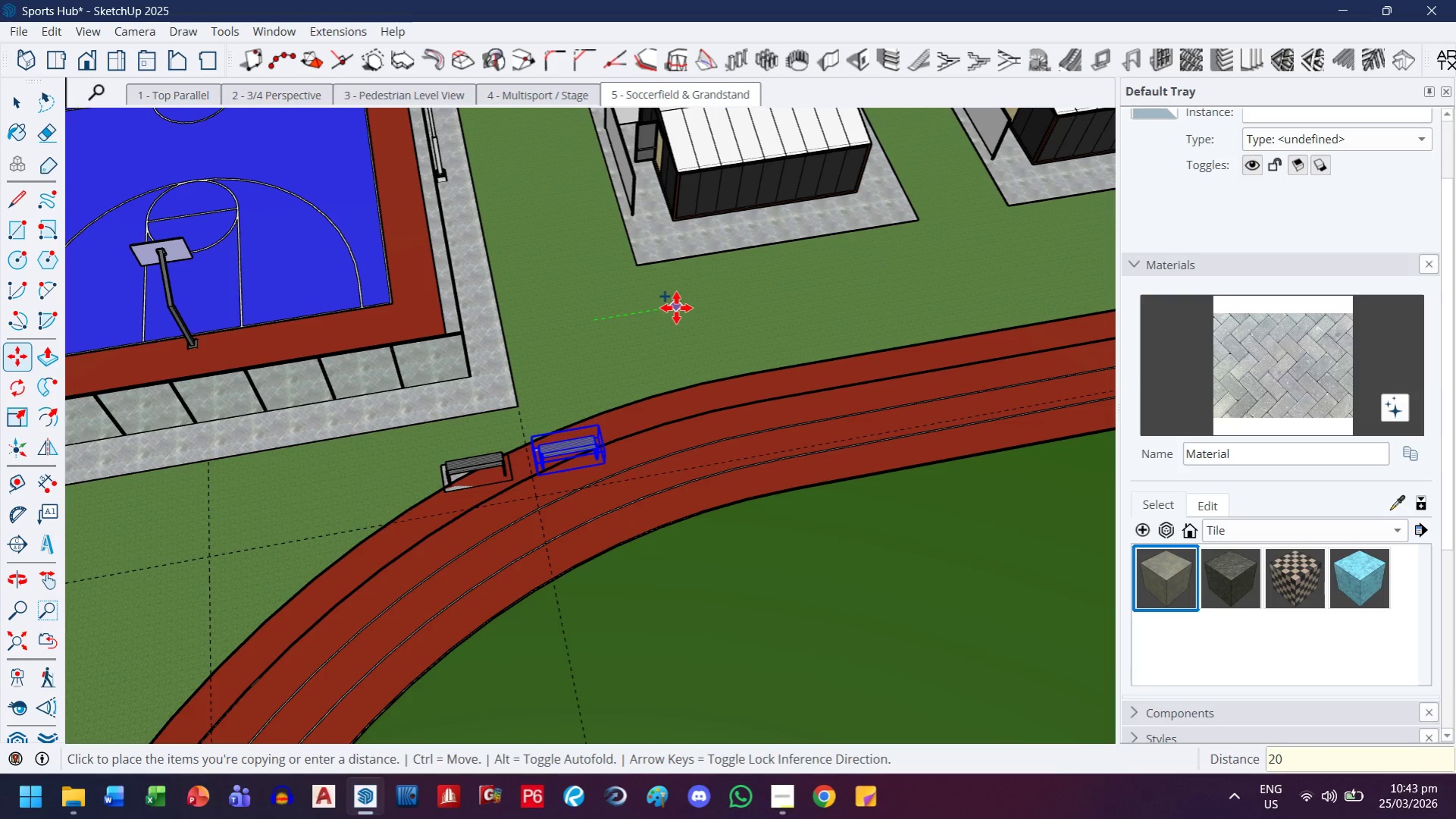 
key(Enter)
 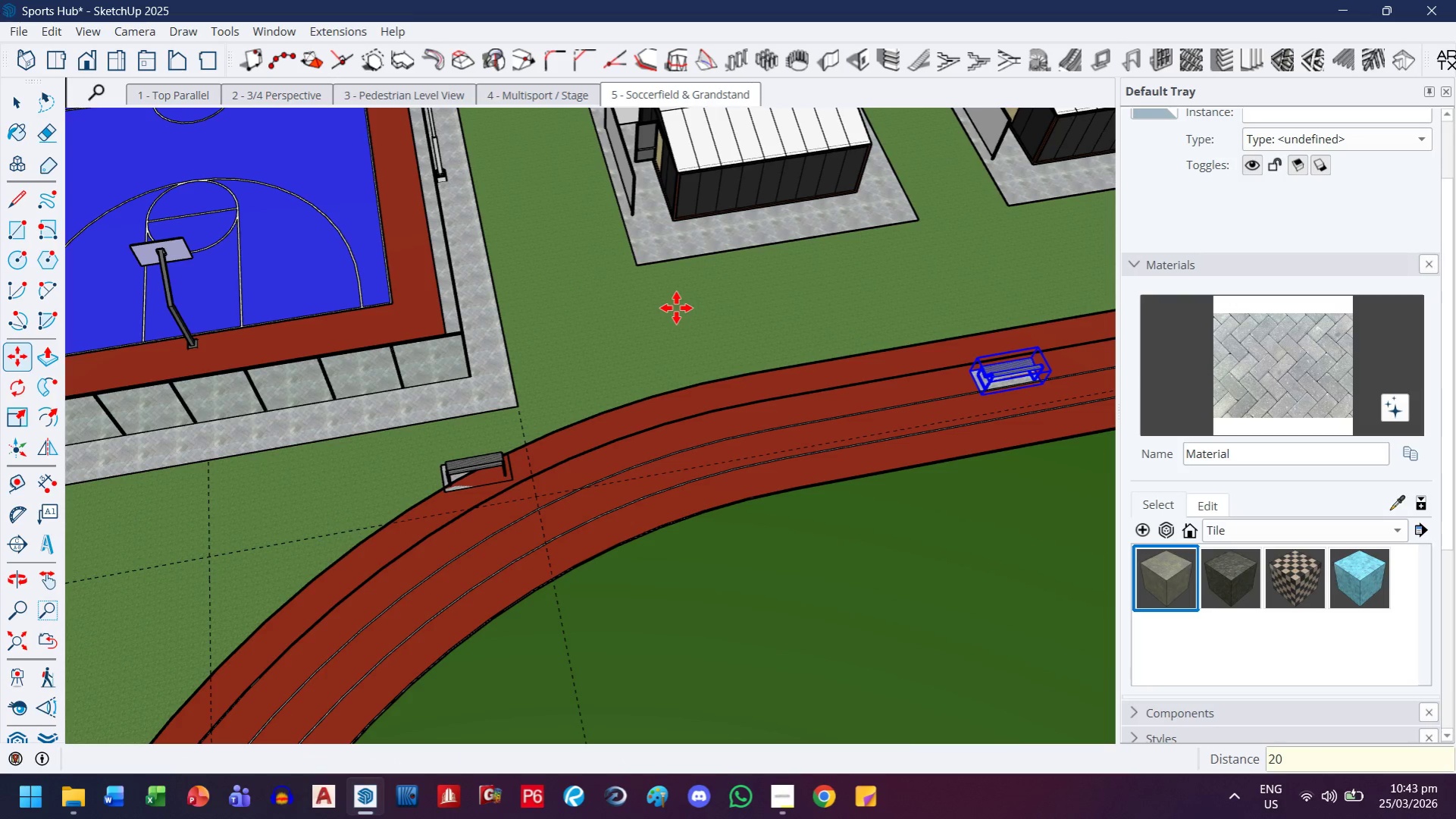 
type(x3)
 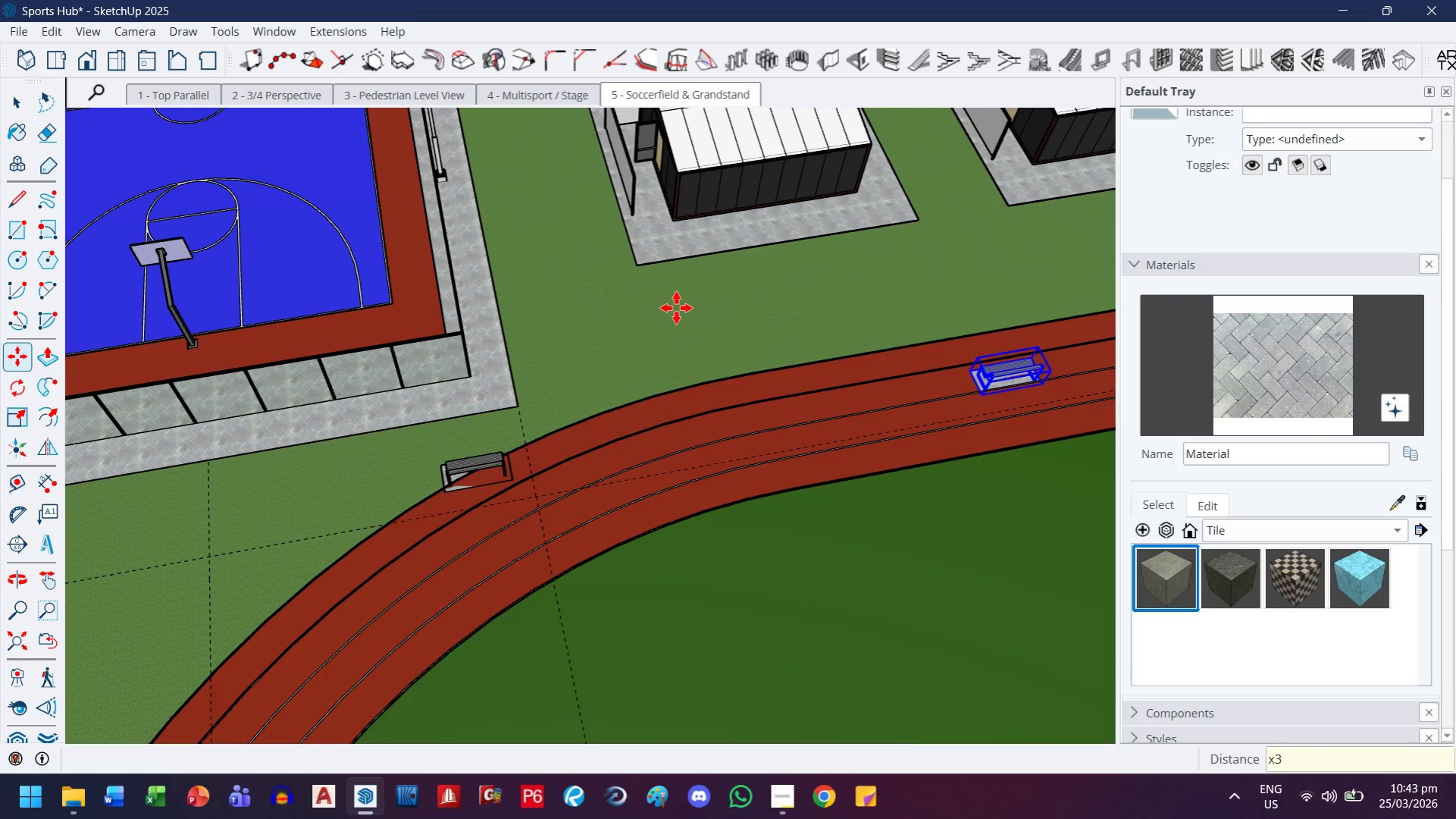 
key(Enter)
 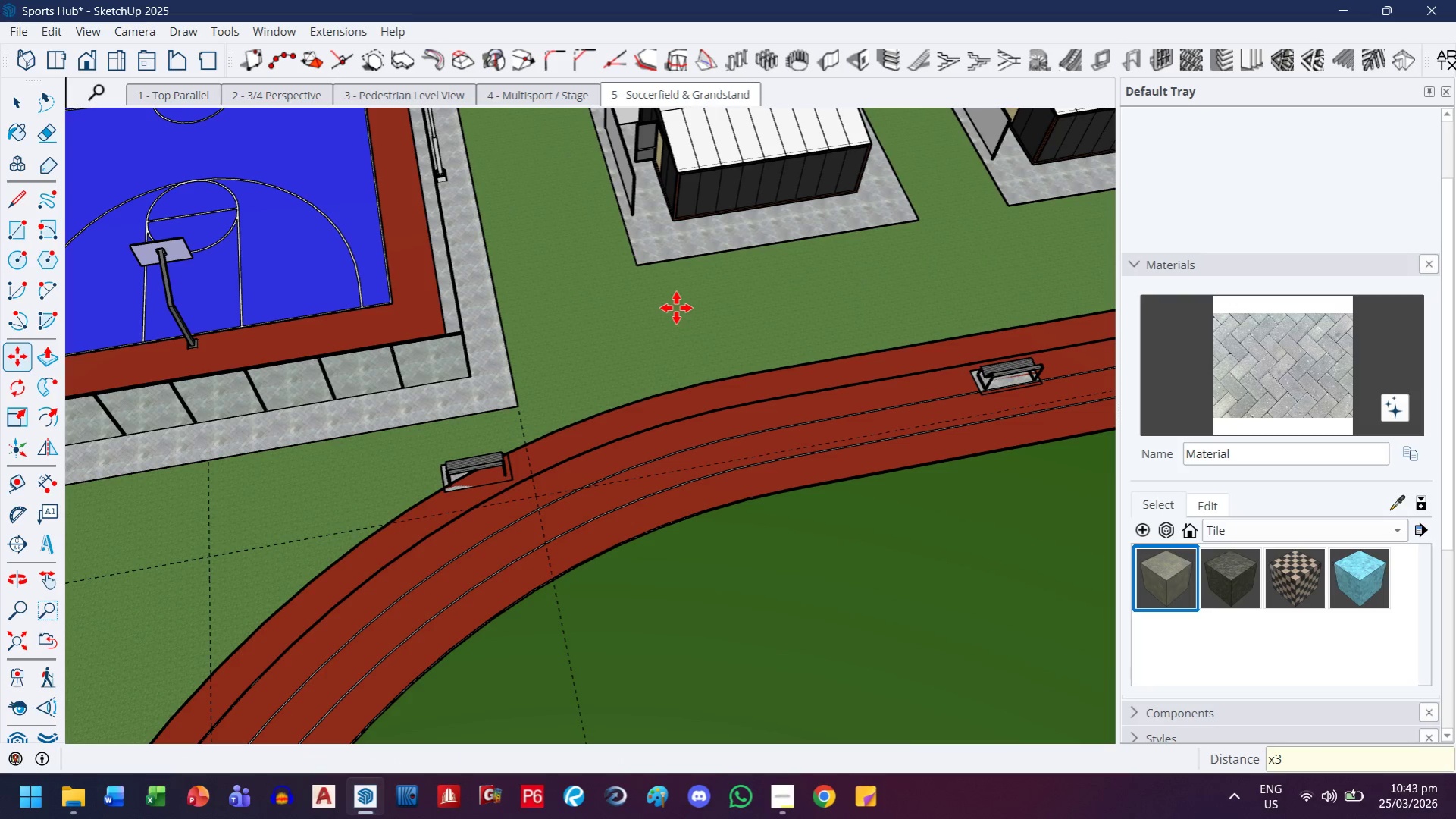 
scroll: coordinate [621, 316], scroll_direction: down, amount: 13.0
 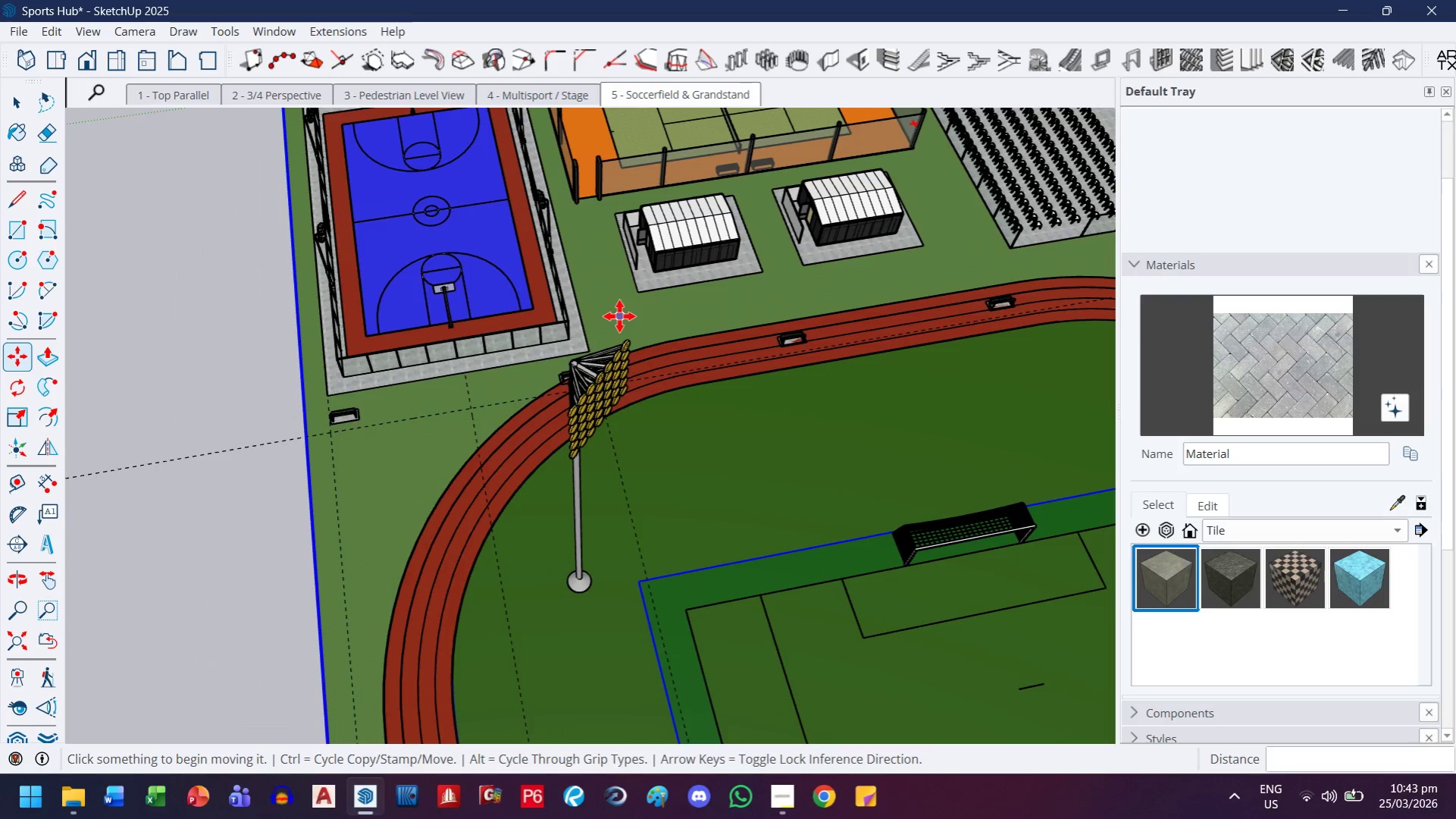 
key(H)
 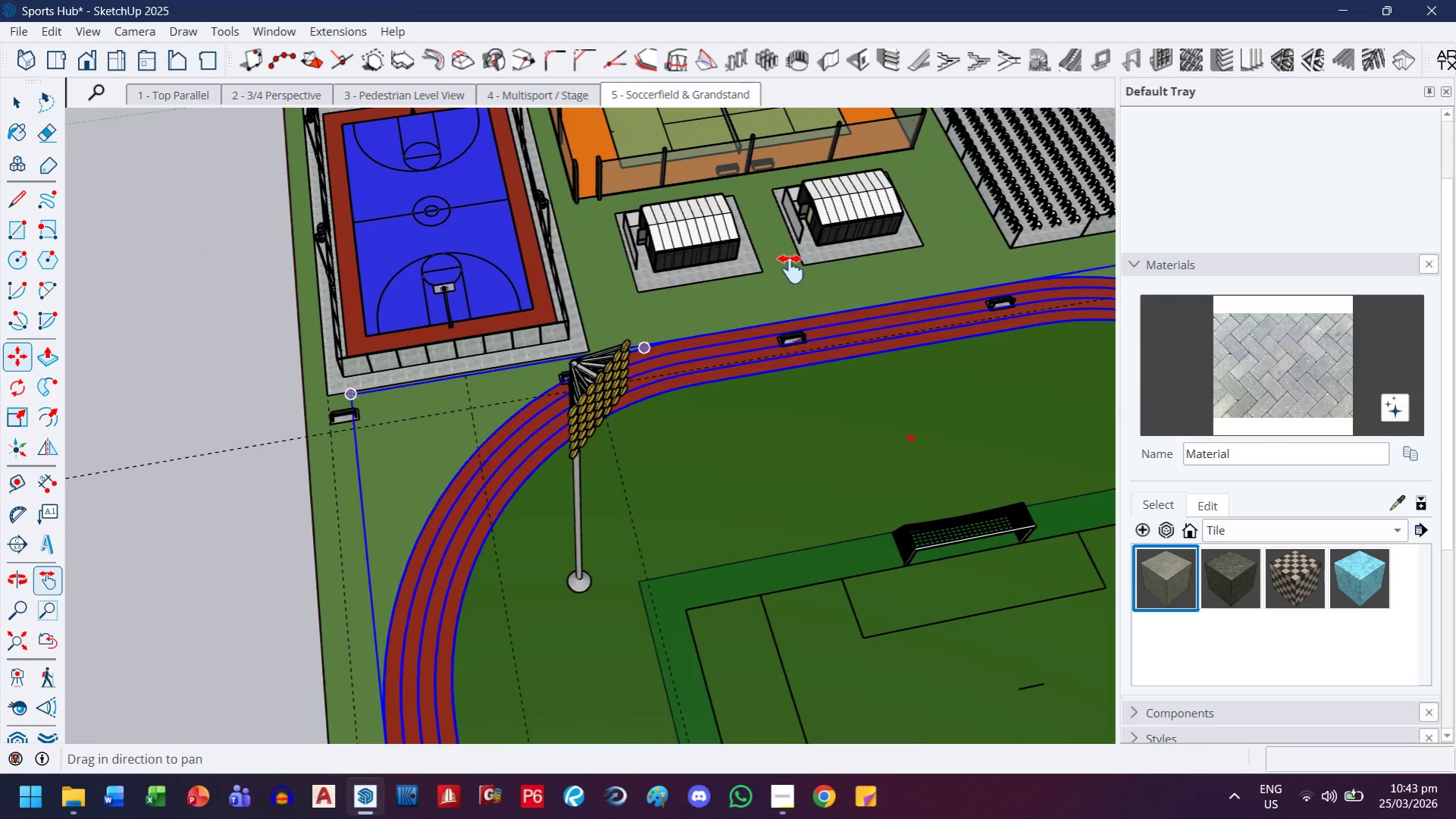 
left_click_drag(start_coordinate=[791, 269], to_coordinate=[466, 410])
 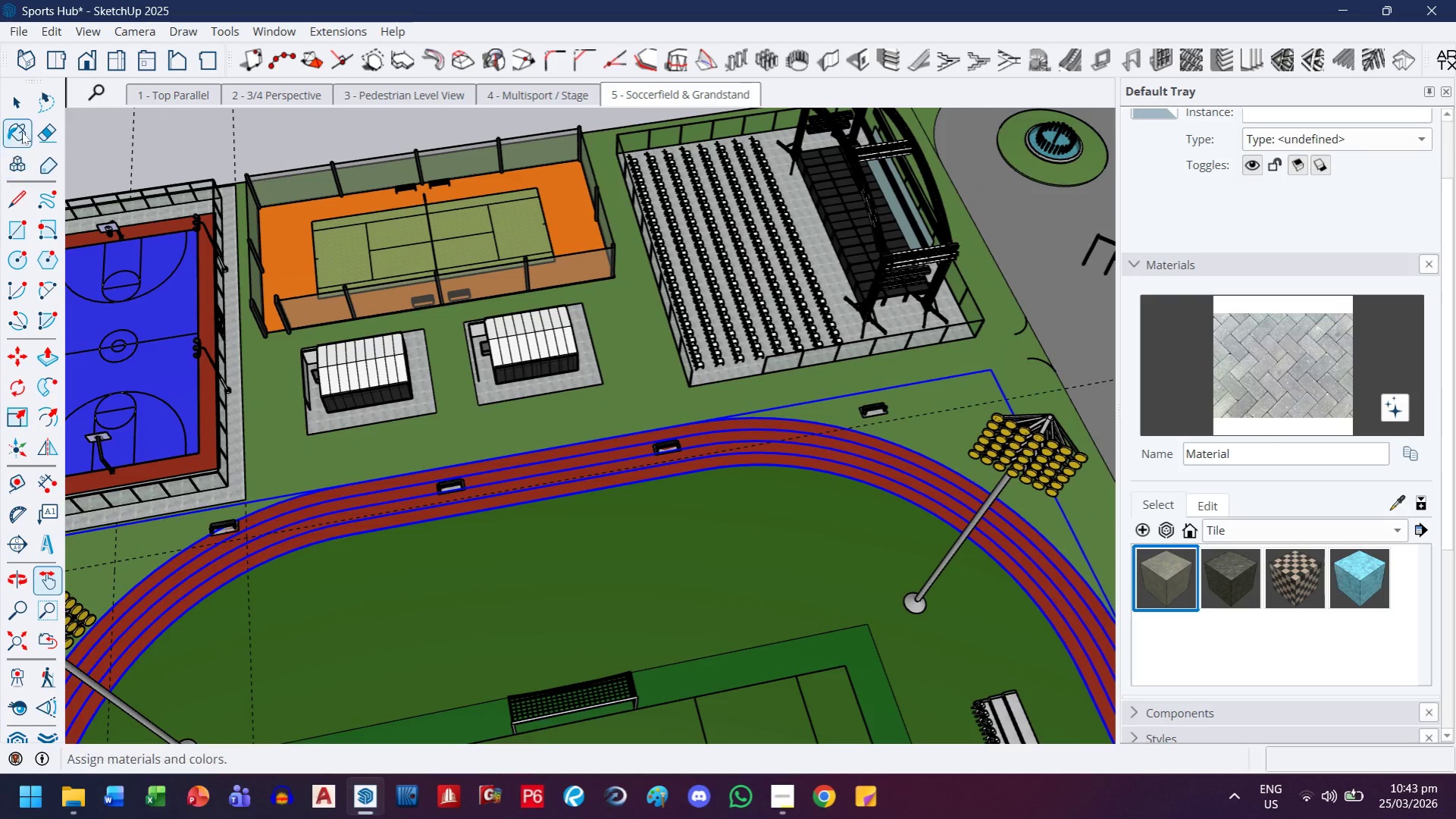 
left_click([27, 107])
 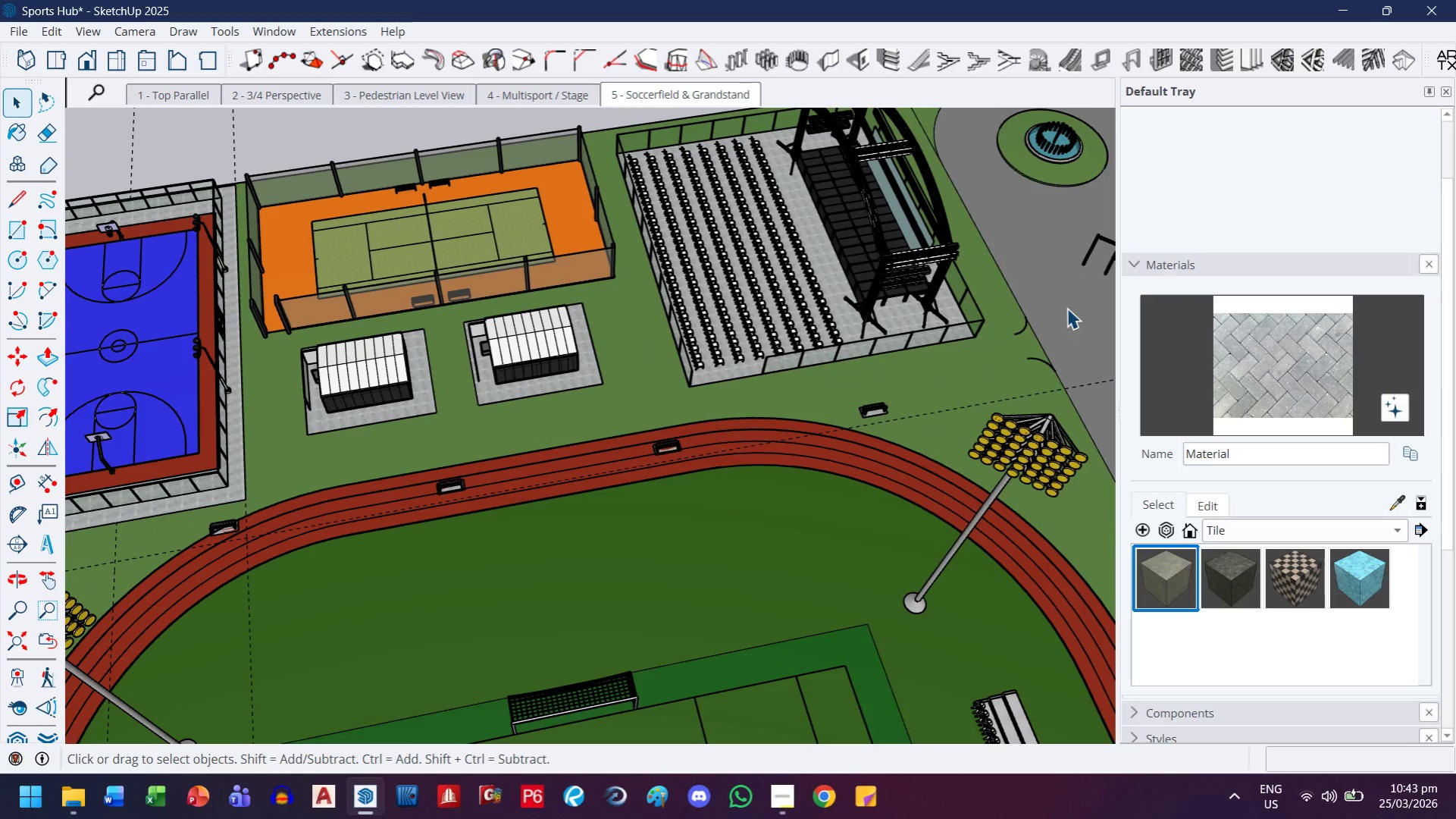 
scroll: coordinate [881, 422], scroll_direction: down, amount: 4.0
 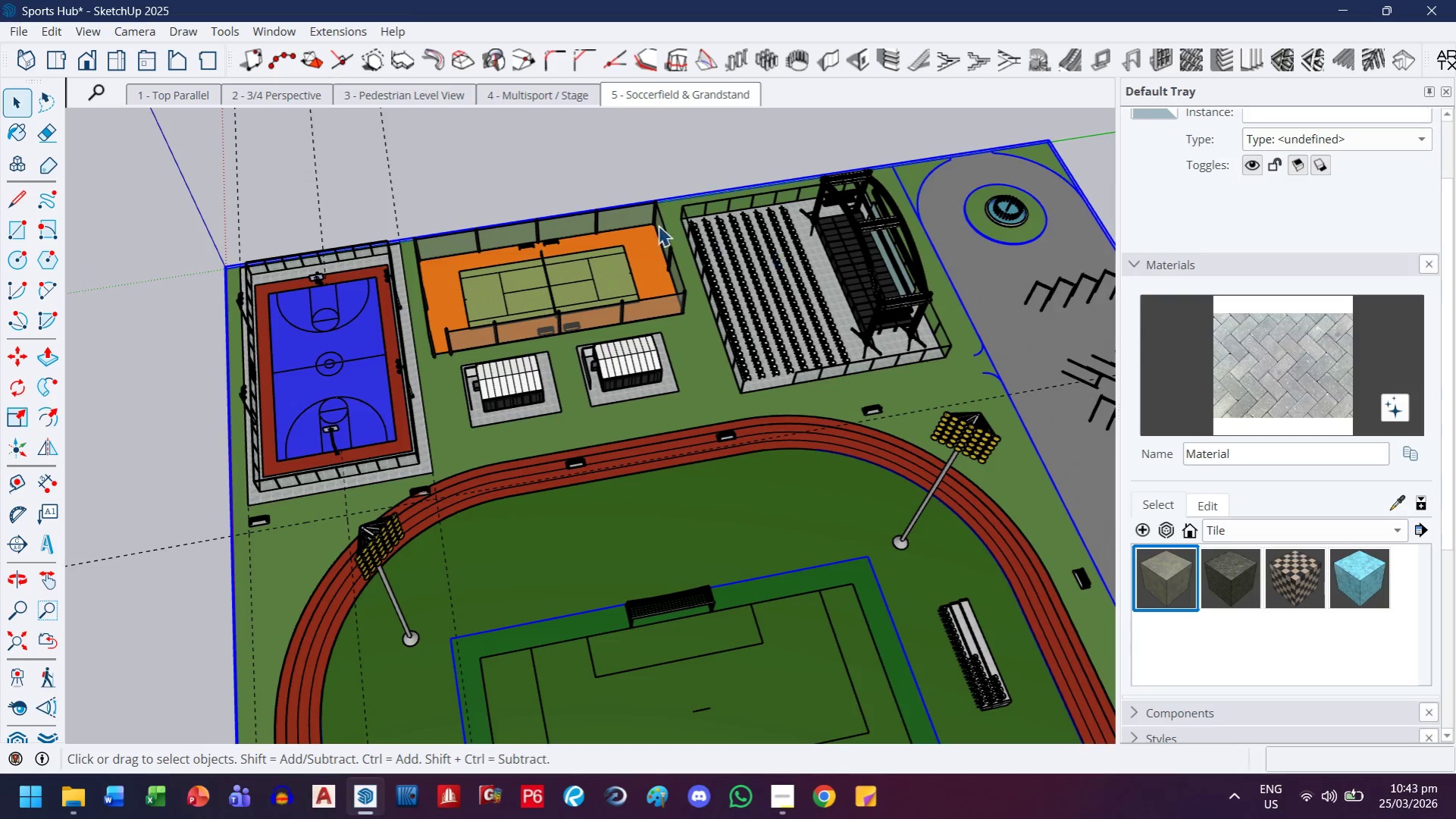 
left_click([581, 167])
 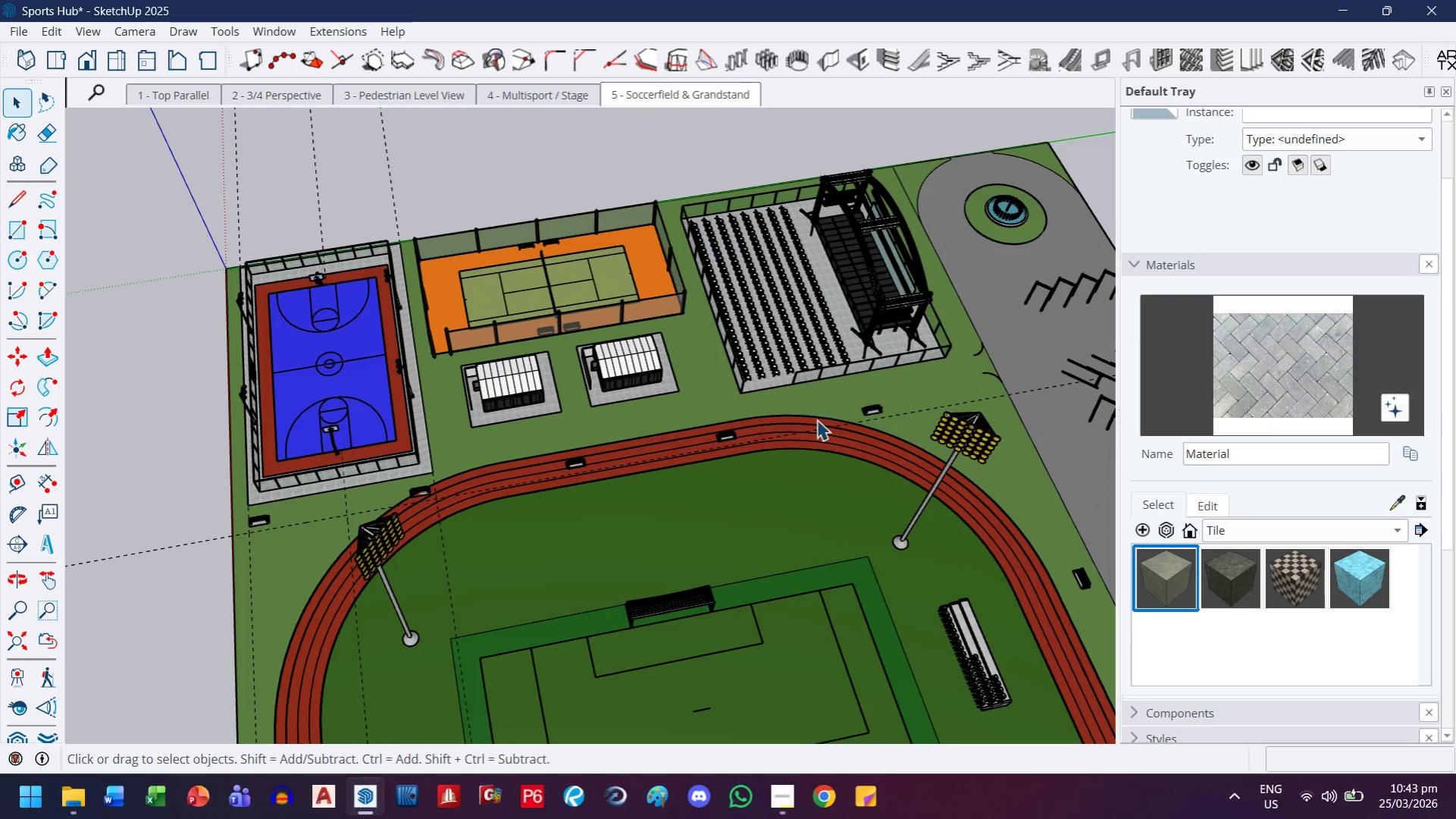 
scroll: coordinate [866, 420], scroll_direction: up, amount: 9.0
 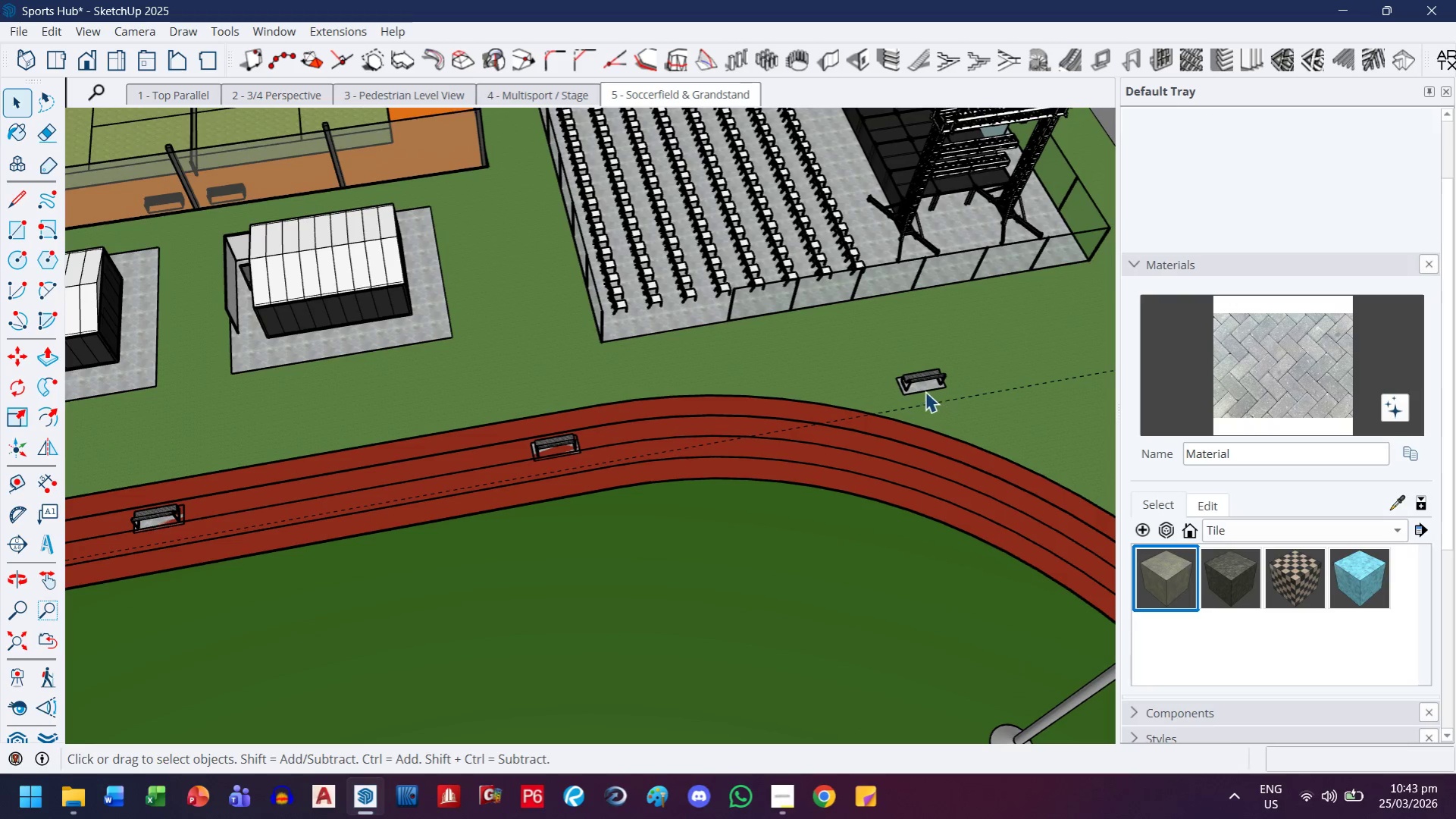 
left_click([923, 383])
 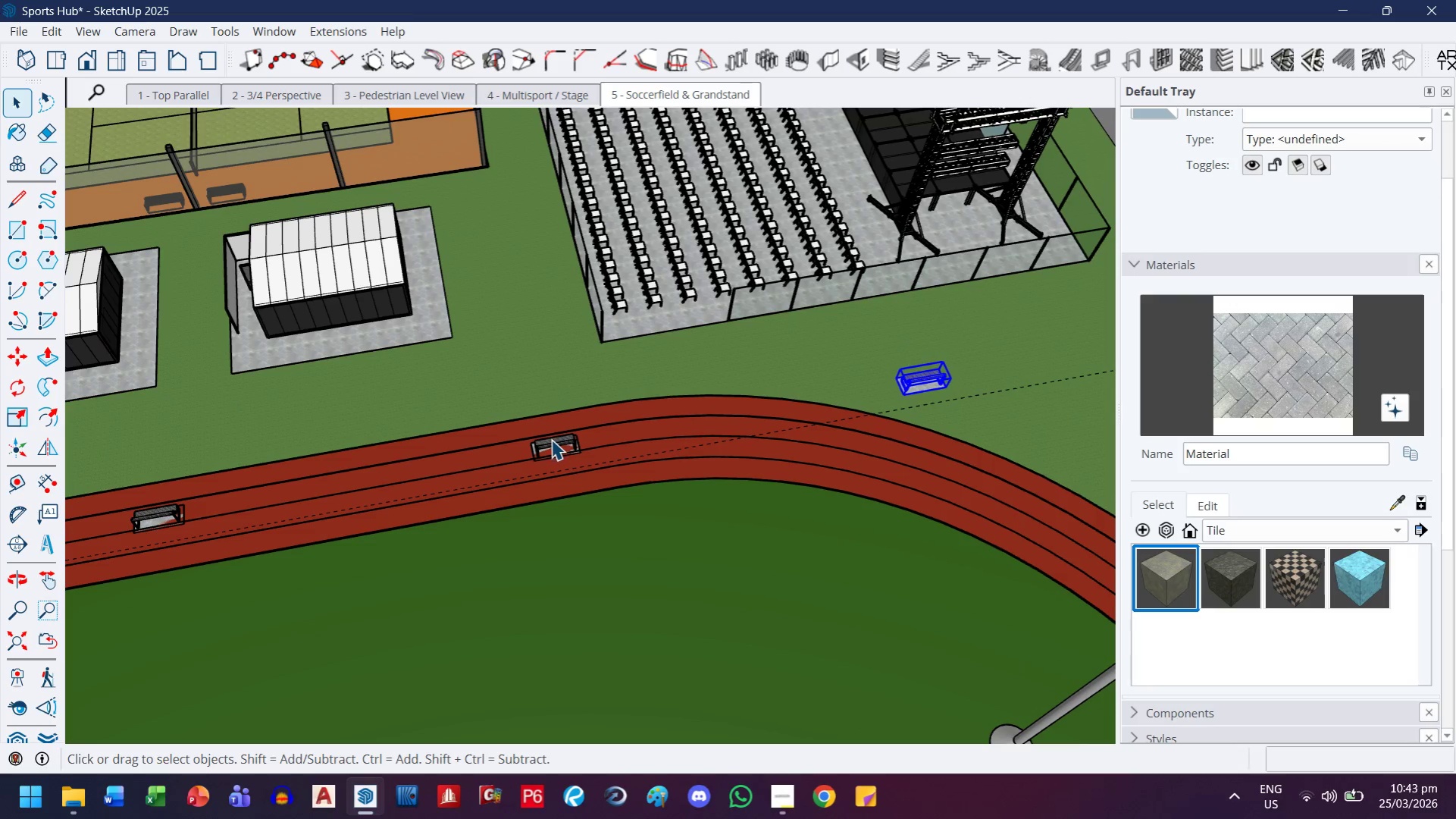 
hold_key(key=ControlLeft, duration=0.52)
left_click([550, 443])
 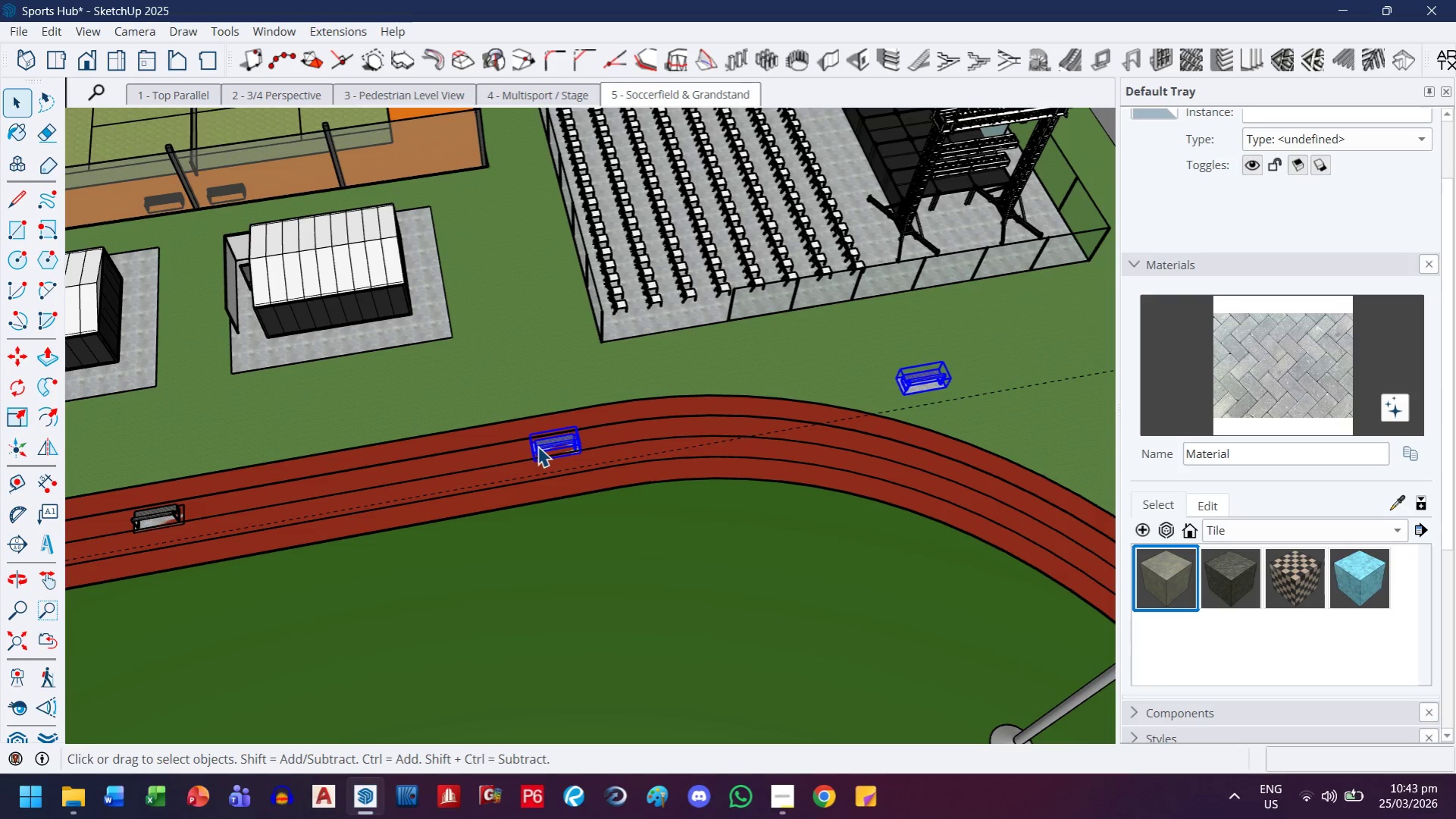 
key(H)
 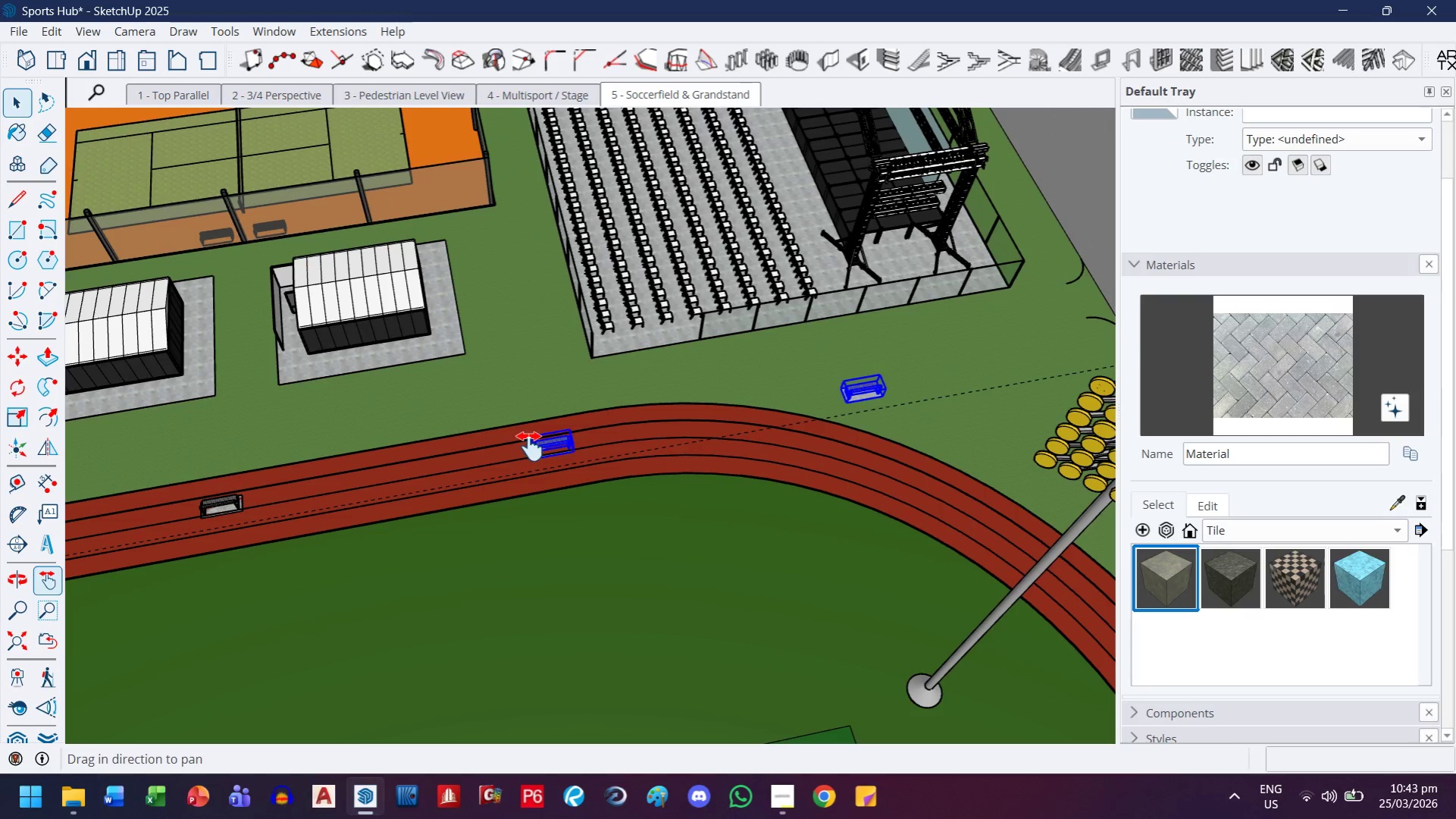 
left_click_drag(start_coordinate=[530, 447], to_coordinate=[965, 376])
 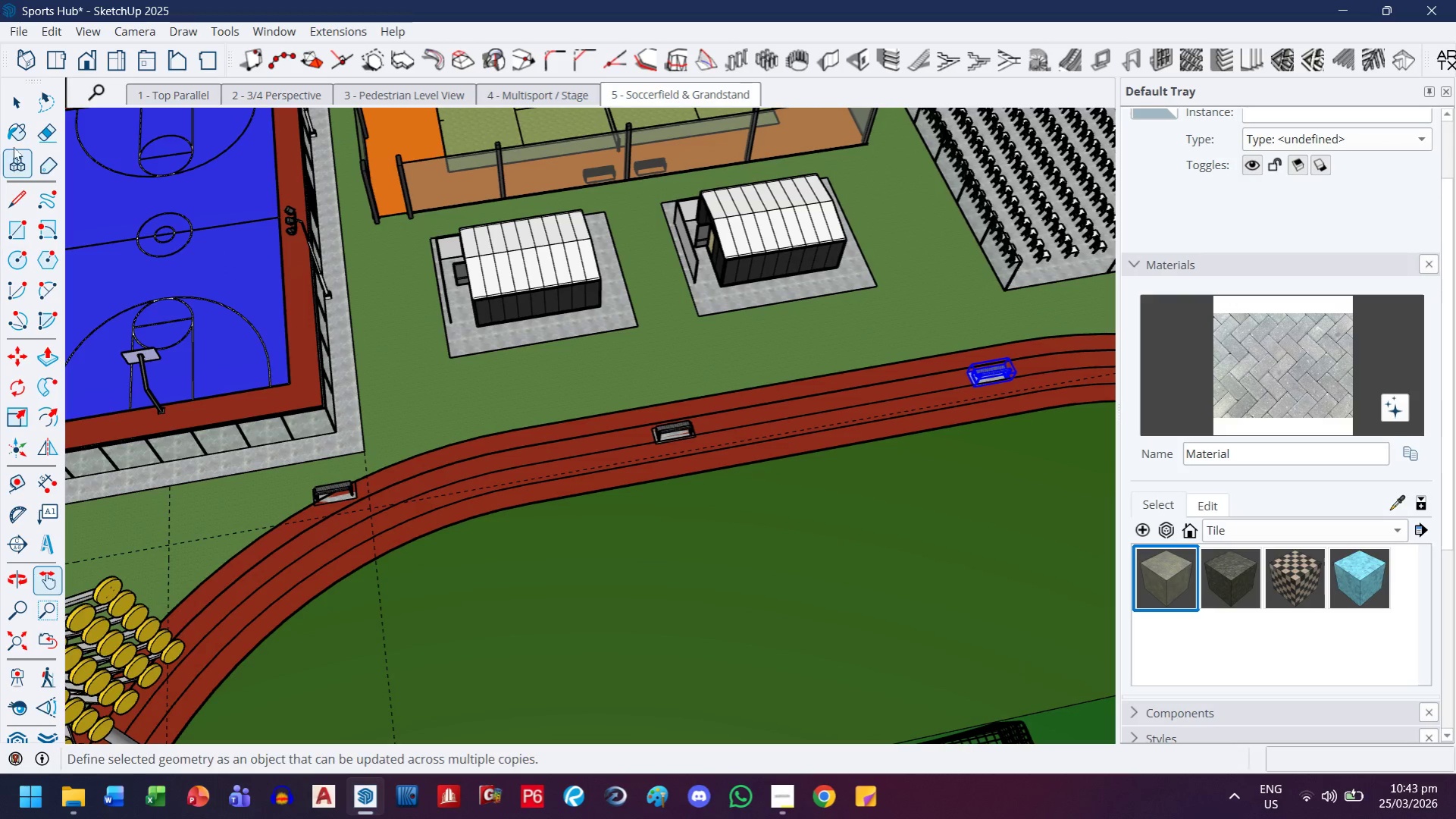 
scroll: coordinate [537, 446], scroll_direction: down, amount: 2.0
 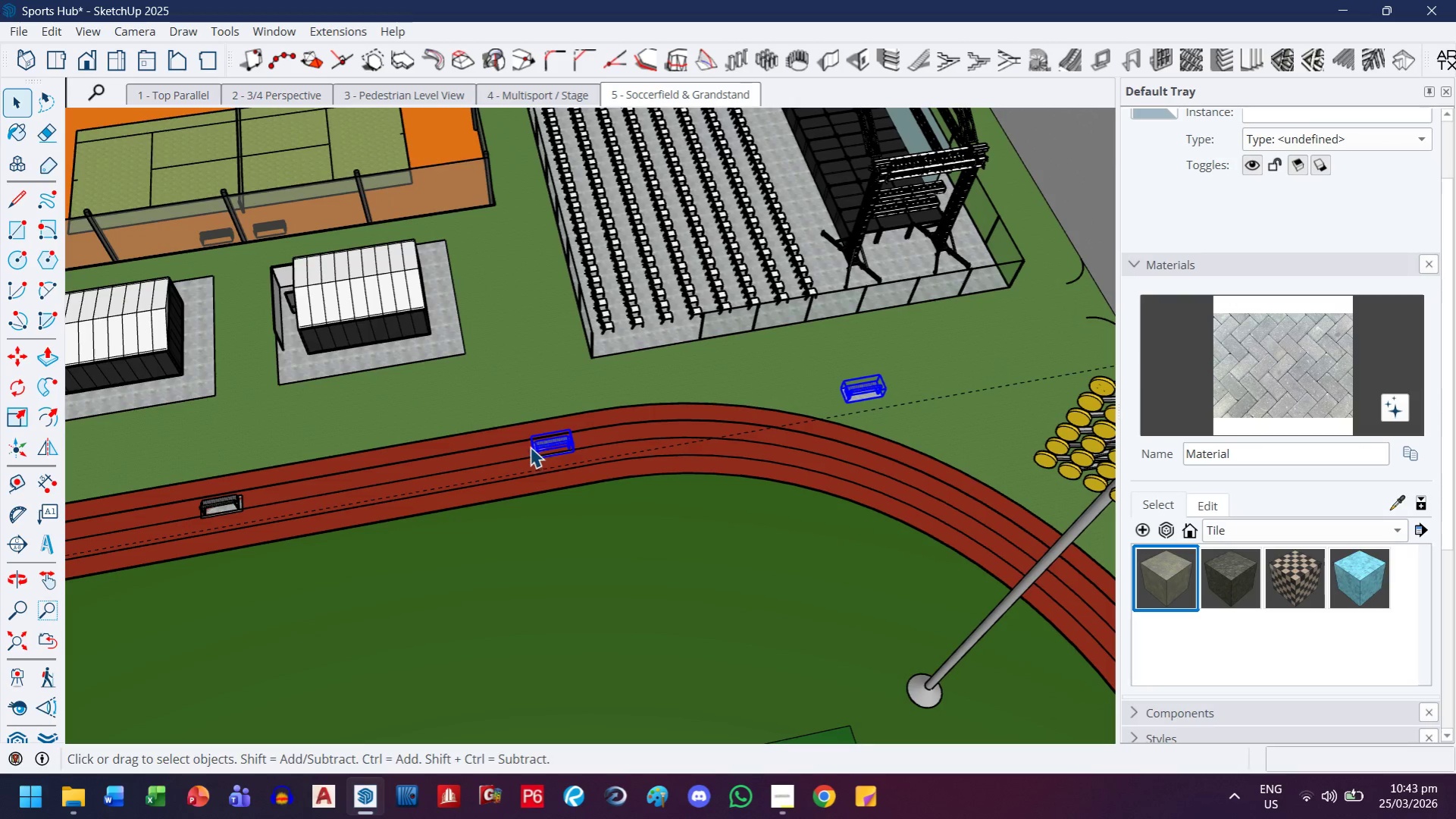 
left_click([17, 122])
 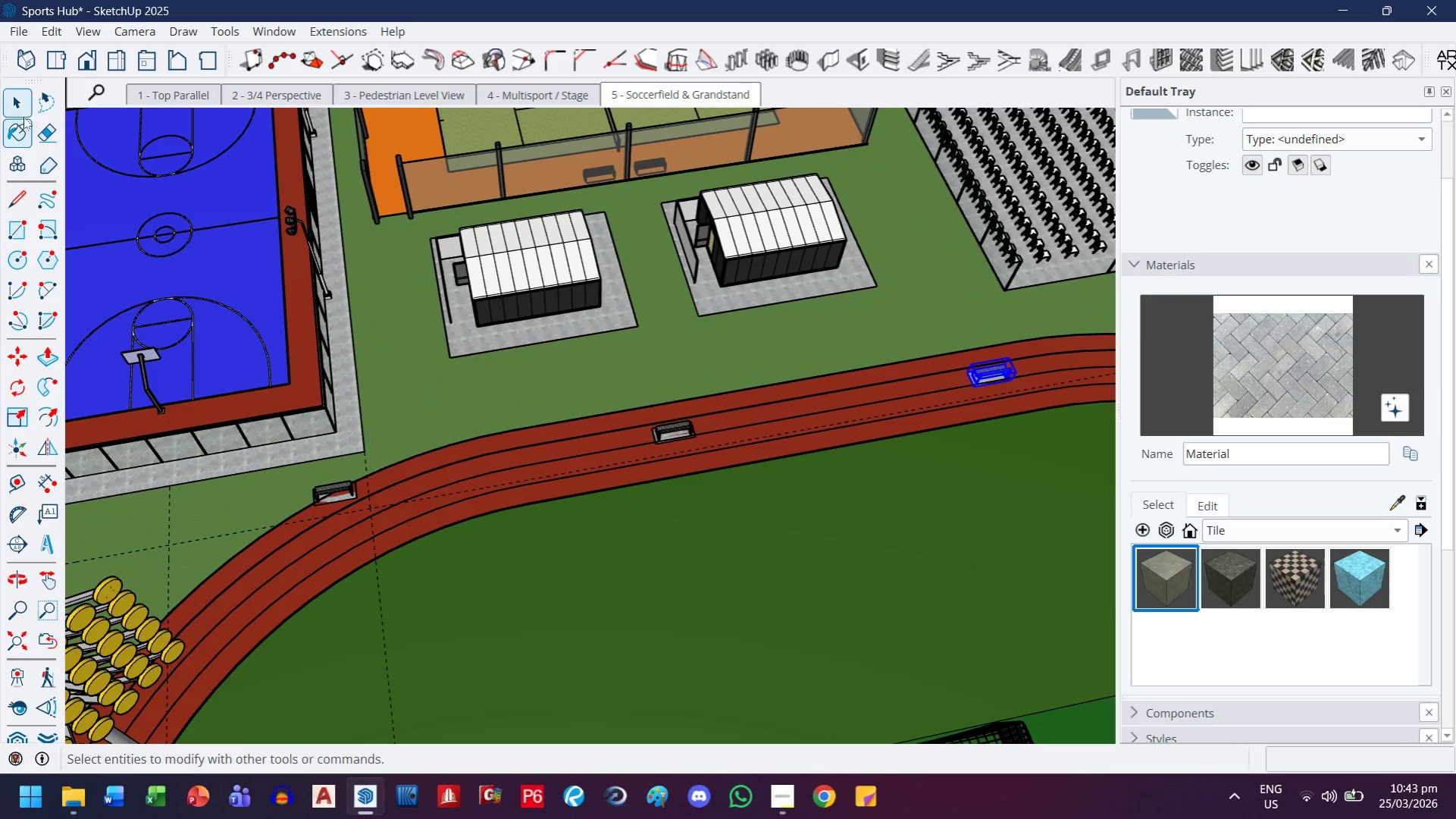 
left_click([25, 112])
 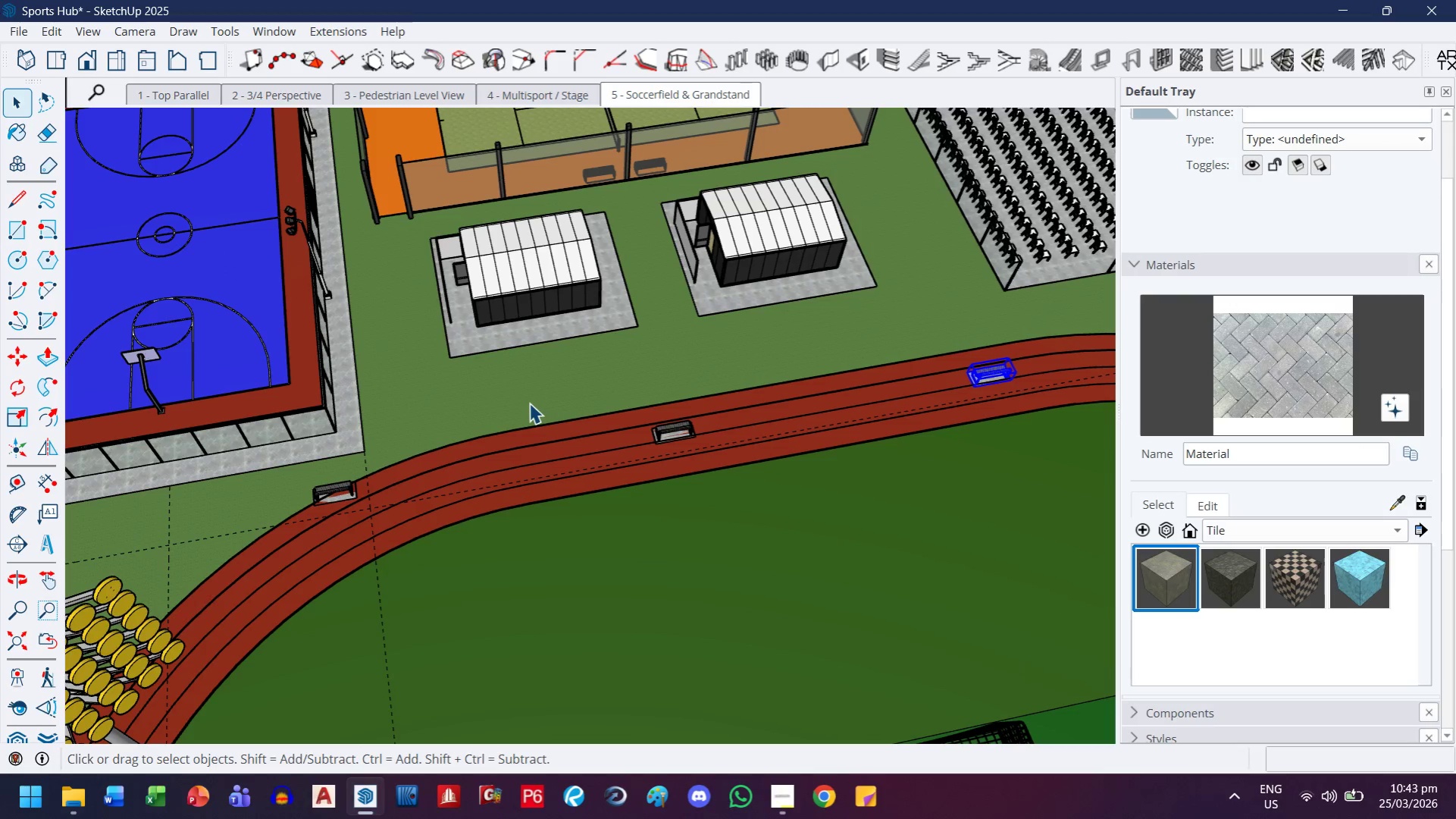 
scroll: coordinate [528, 410], scroll_direction: down, amount: 3.0
 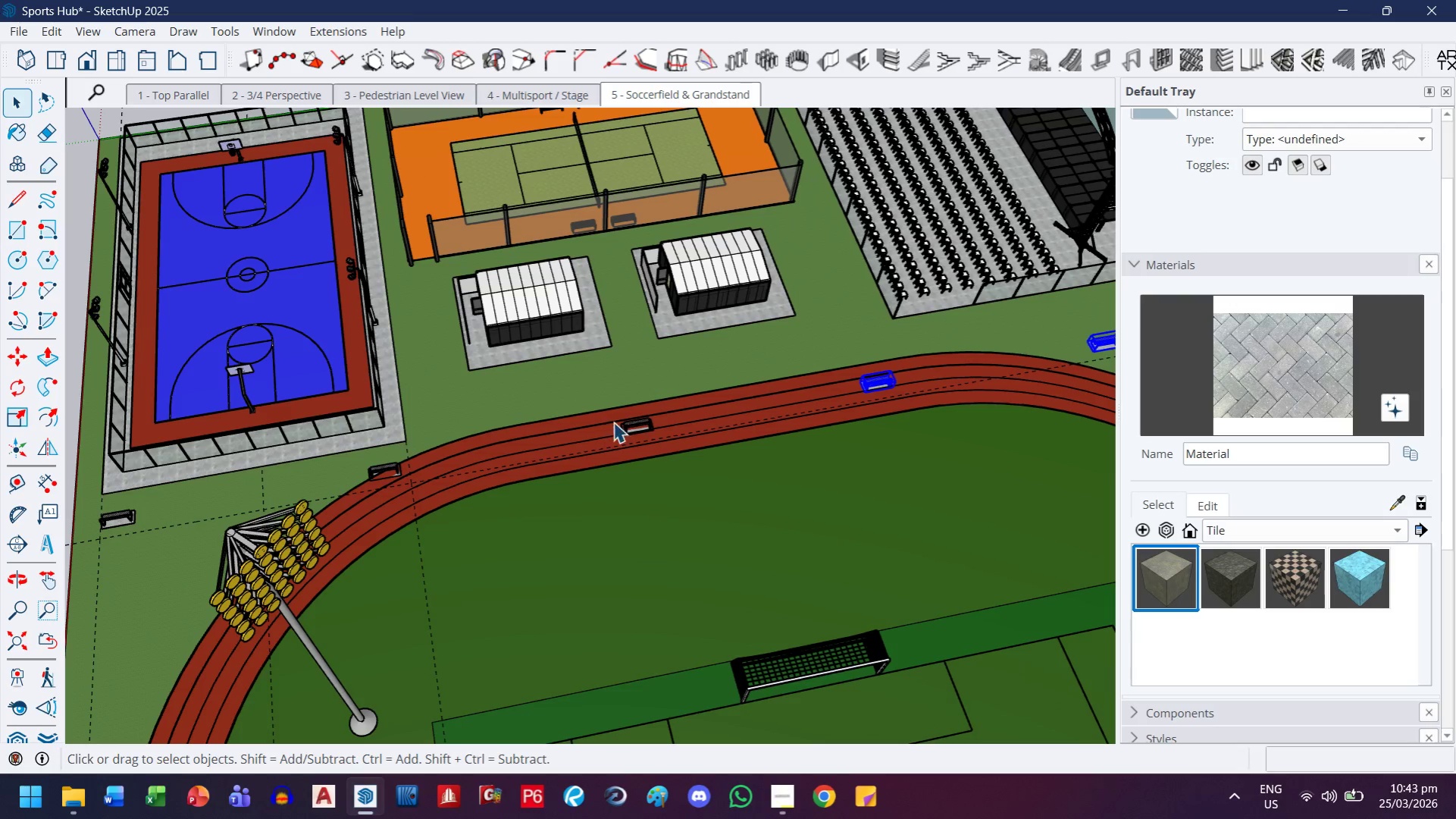 
scroll: coordinate [630, 425], scroll_direction: up, amount: 5.0
 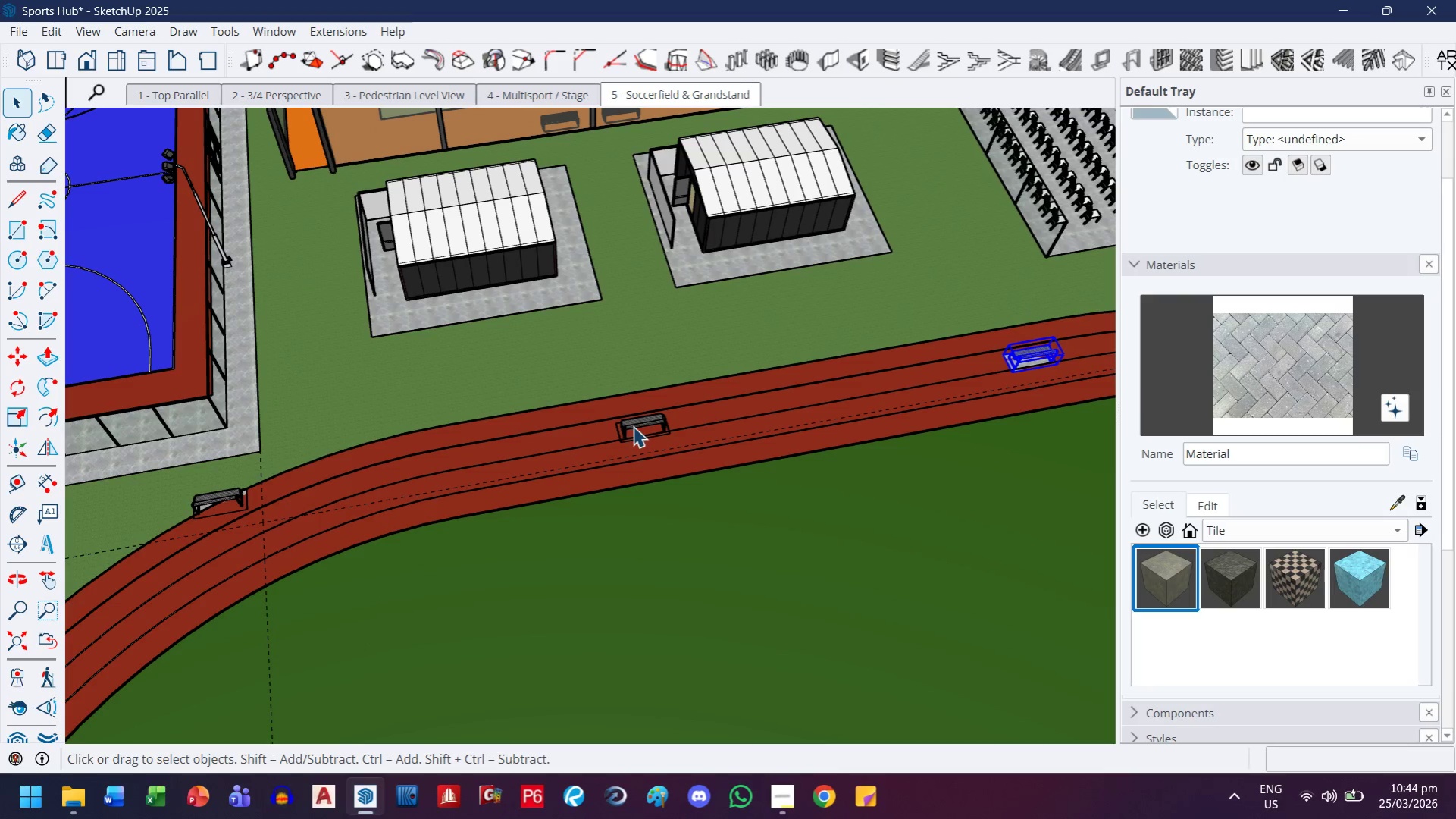 
left_click([638, 429])
 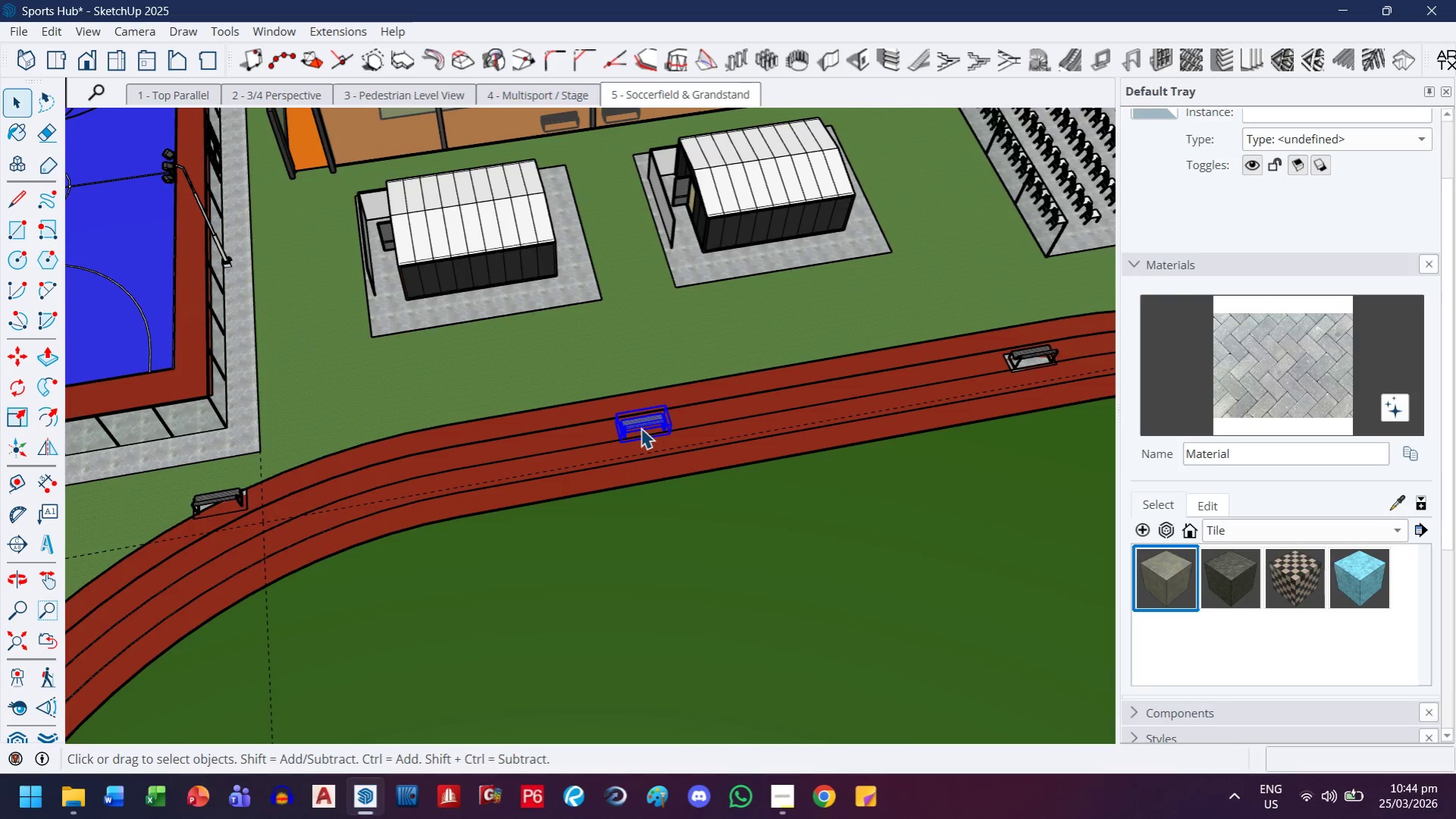 
scroll: coordinate [640, 428], scroll_direction: down, amount: 8.0
 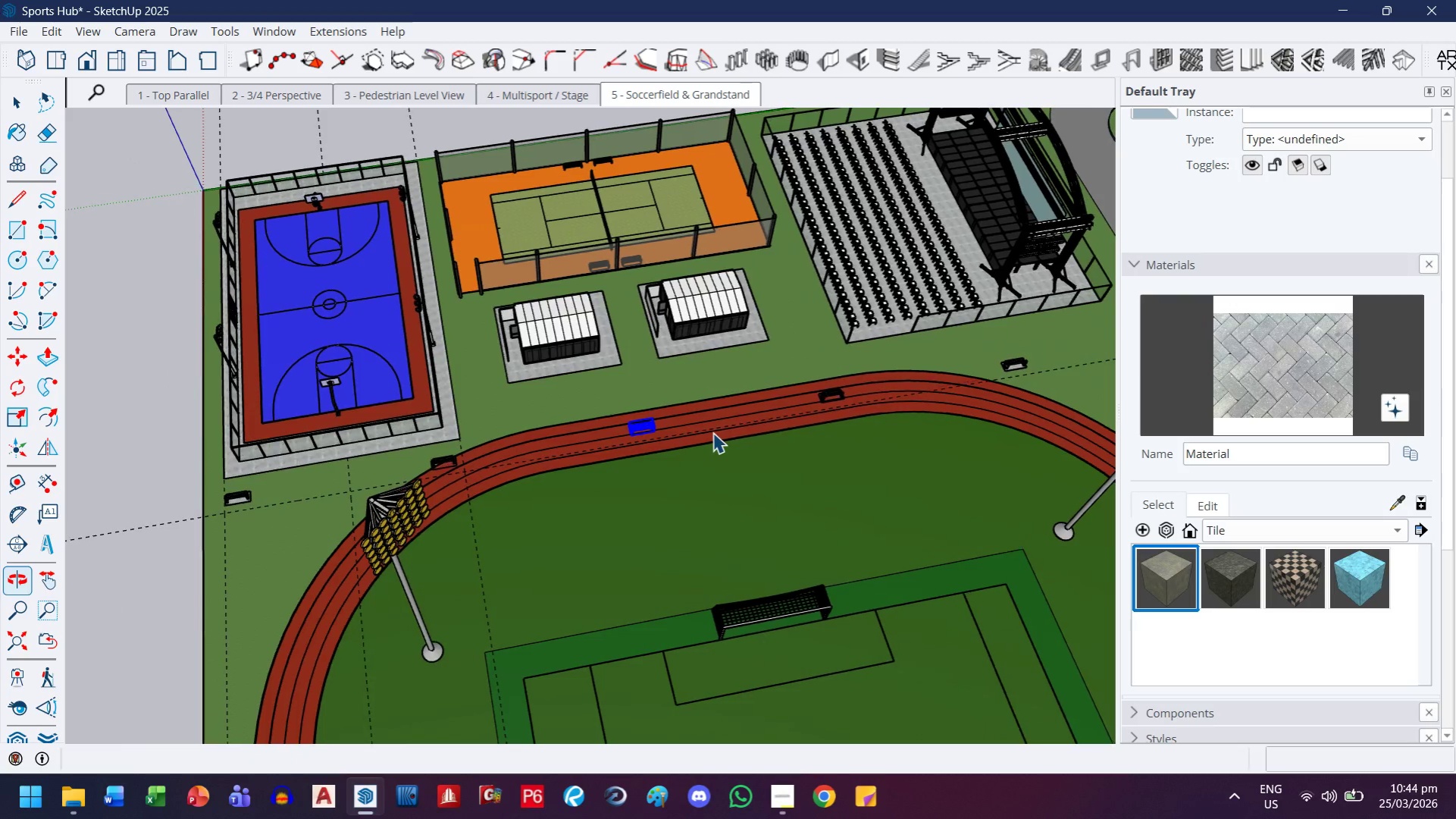 
key(H)
 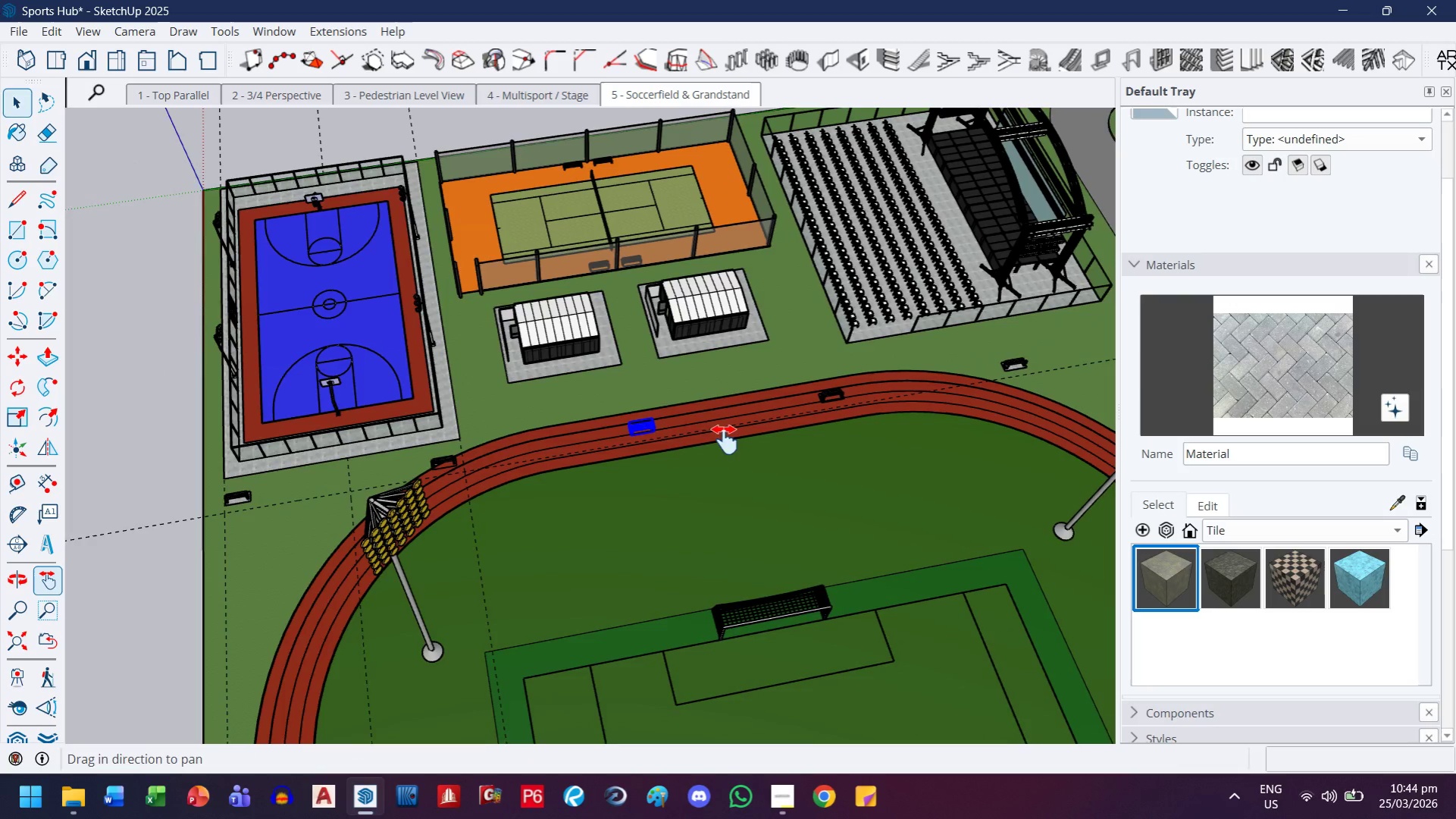 
left_click_drag(start_coordinate=[726, 440], to_coordinate=[593, 447])
 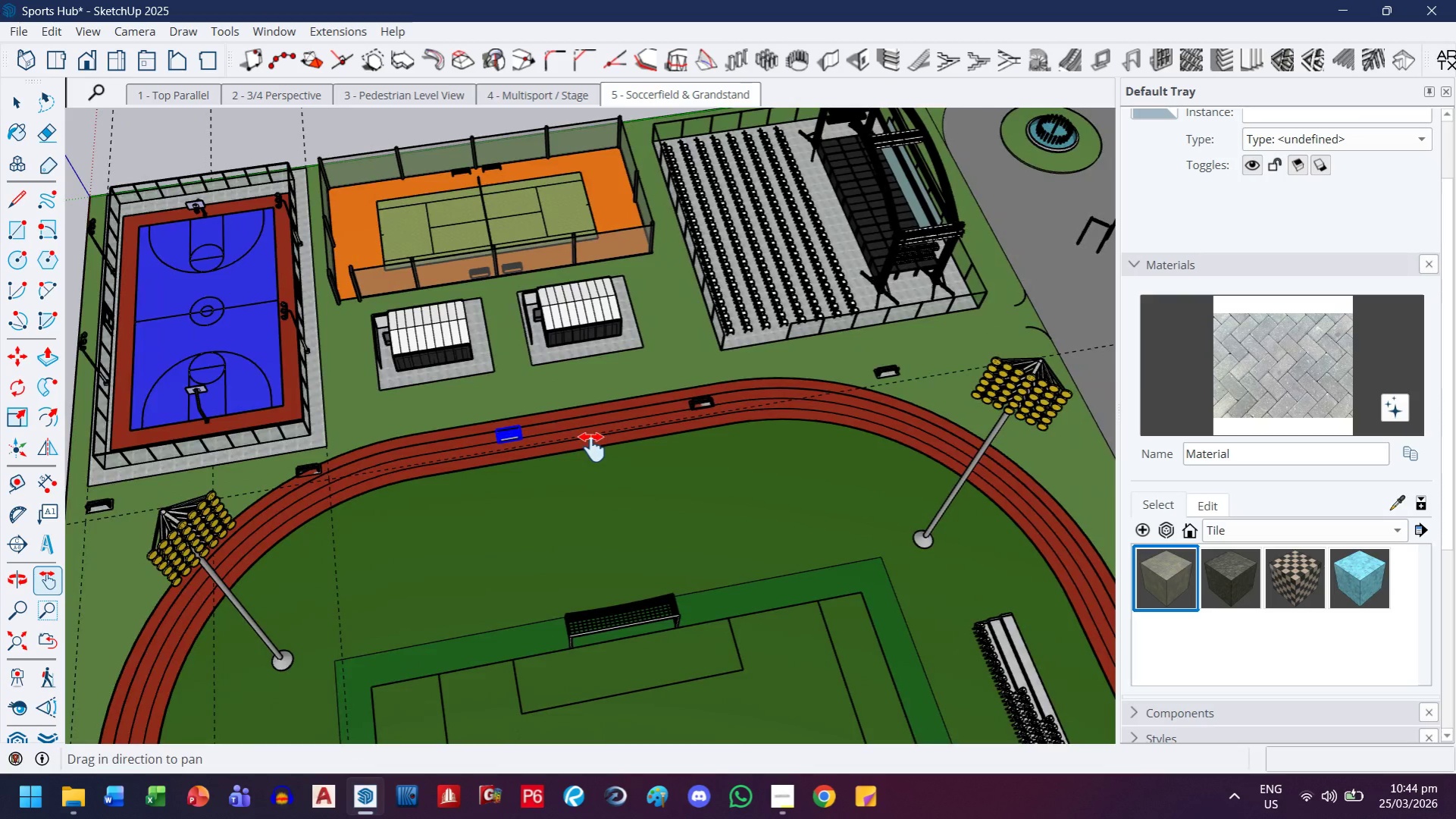 
scroll: coordinate [596, 447], scroll_direction: up, amount: 3.0
 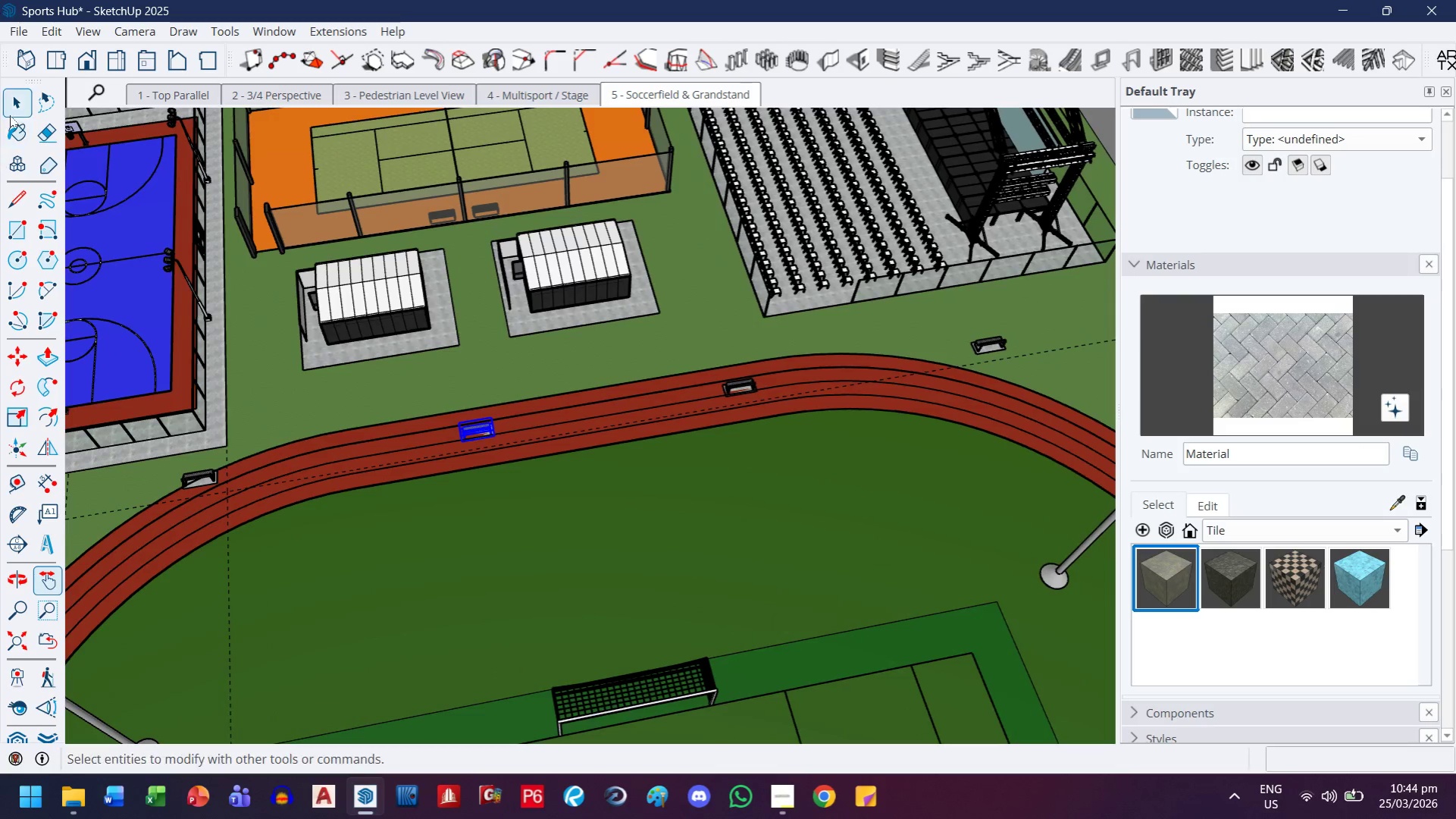 
left_click([17, 105])
 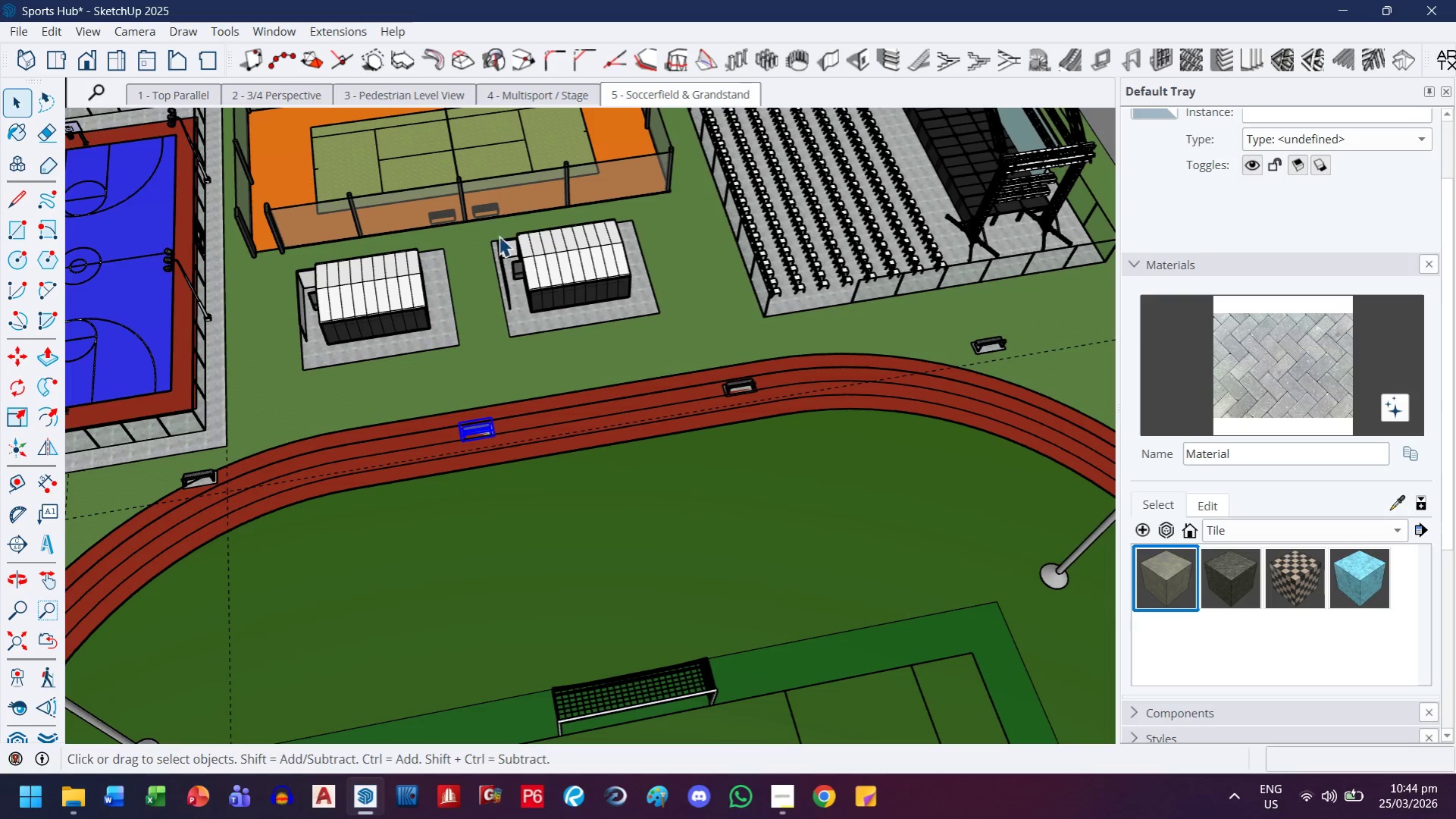 
hold_key(key=ControlLeft, duration=1.05)
 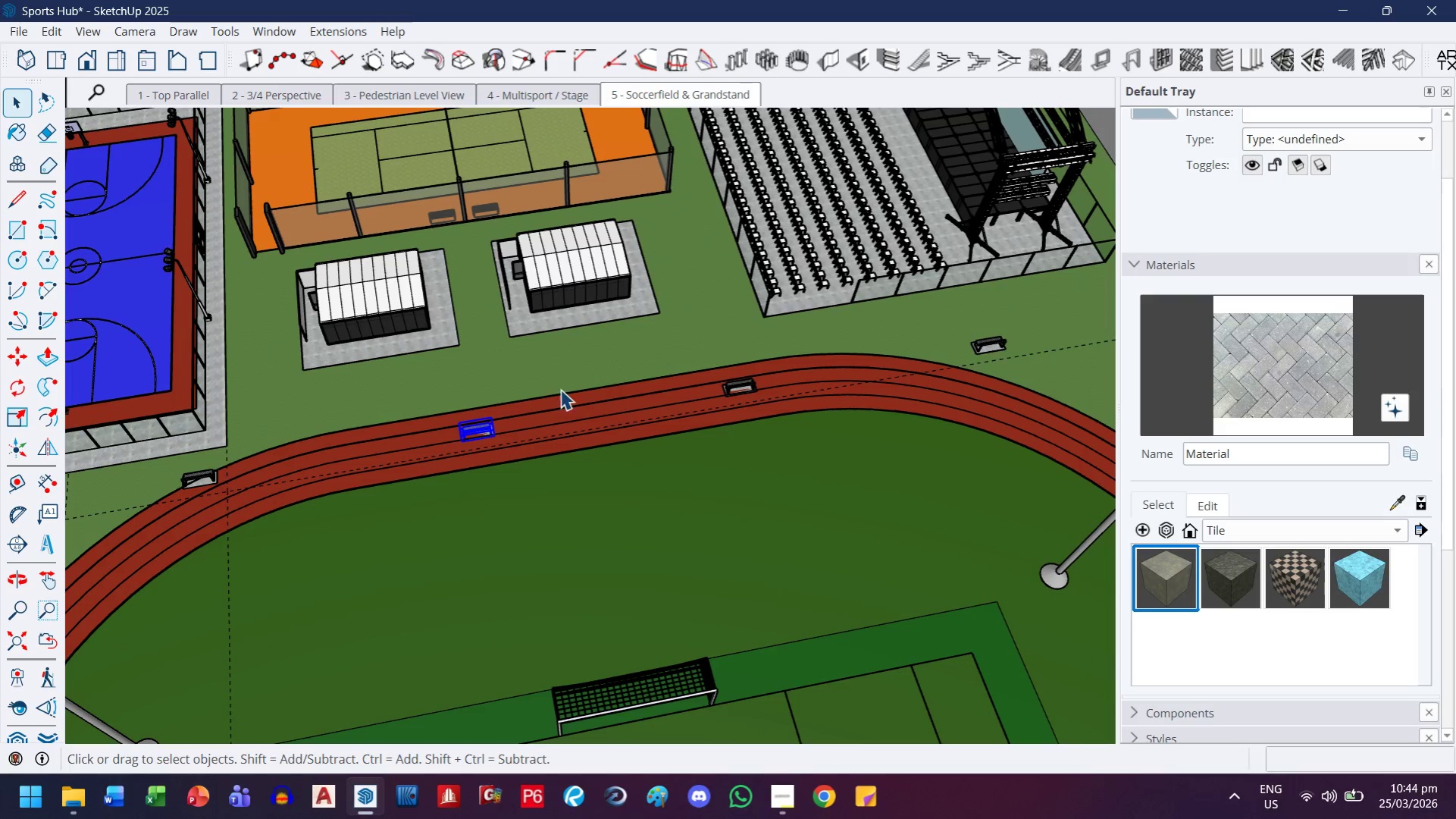 
key(Escape)
 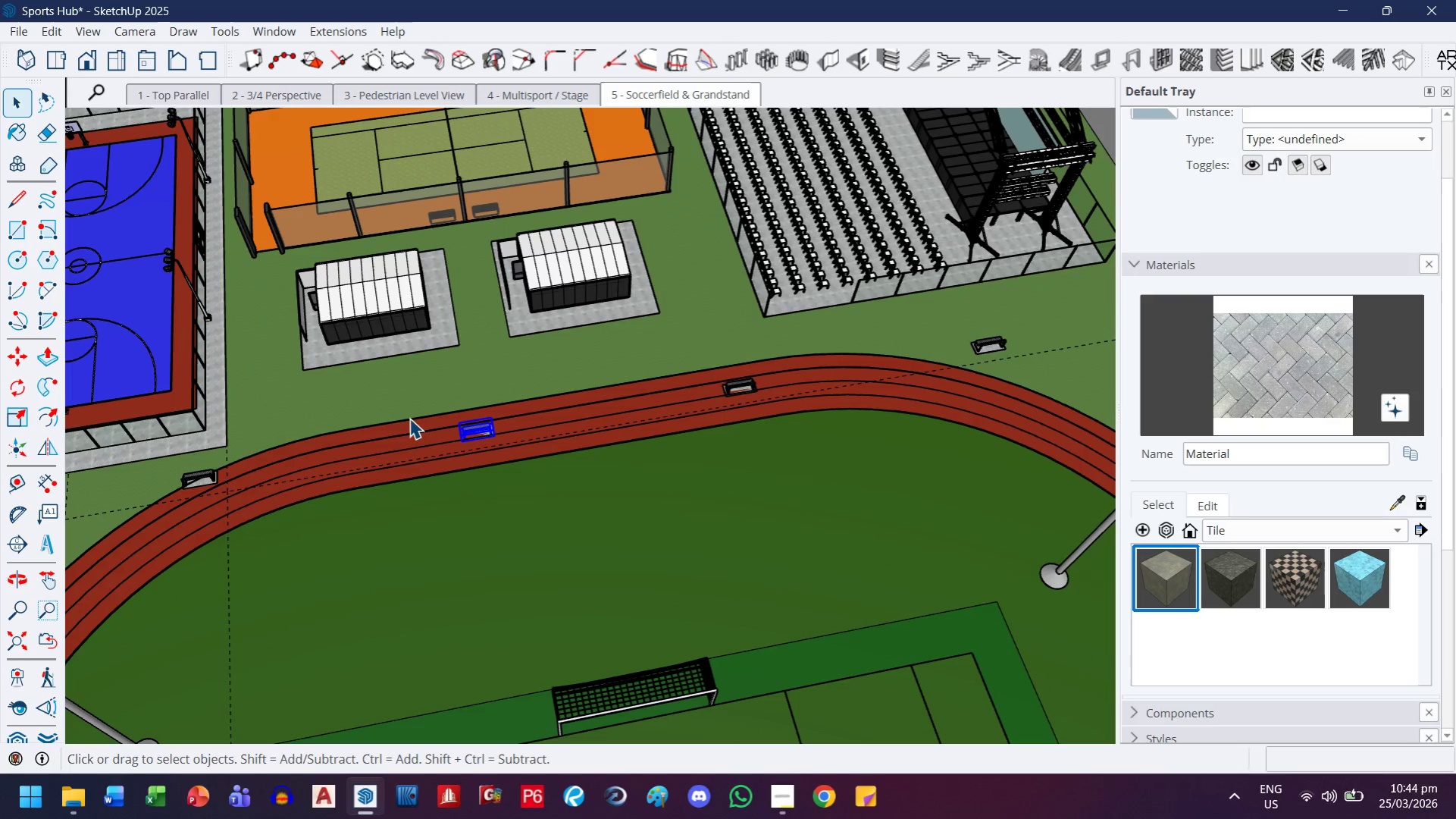 
key(Escape)
 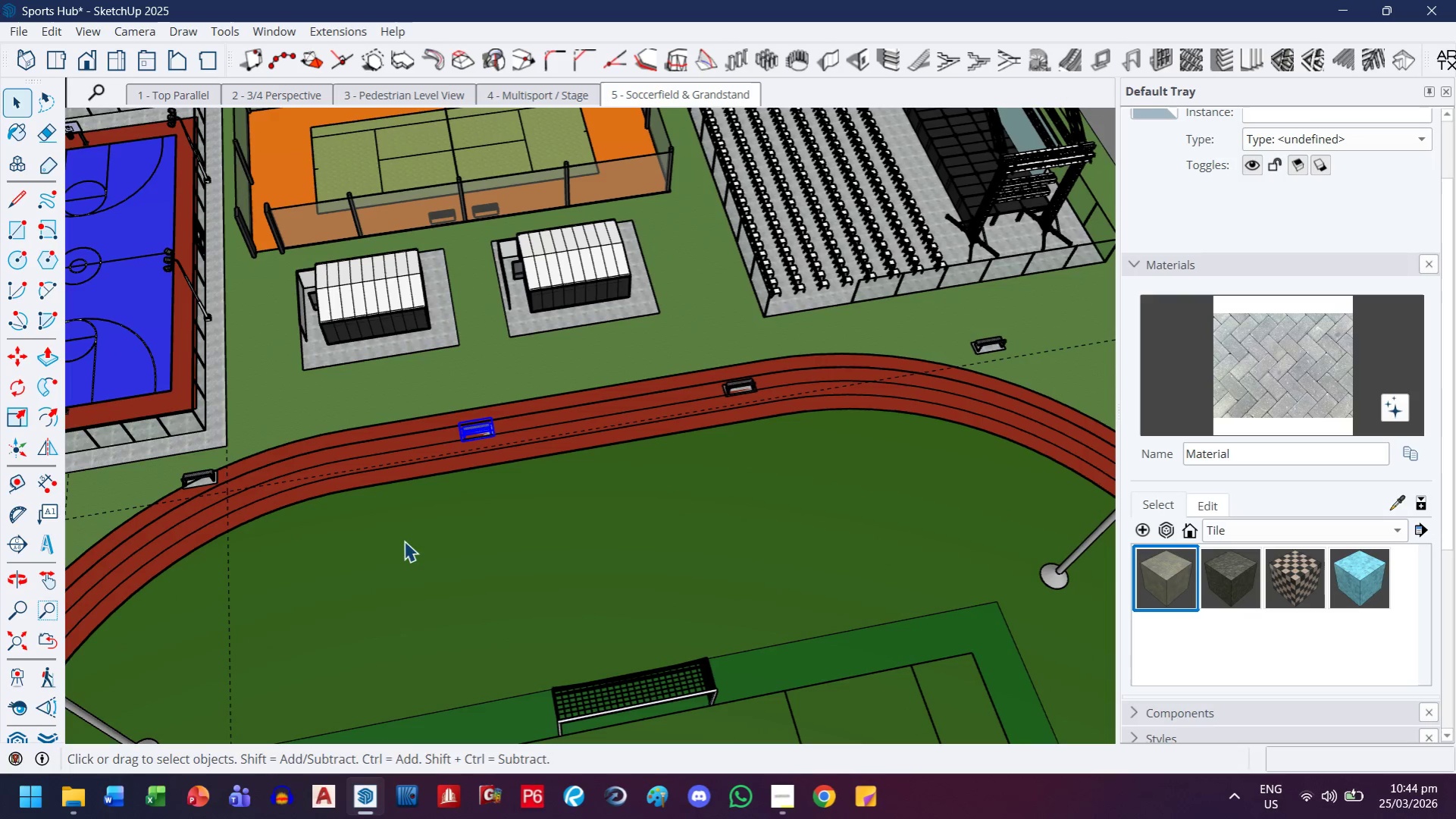 
key(T)
 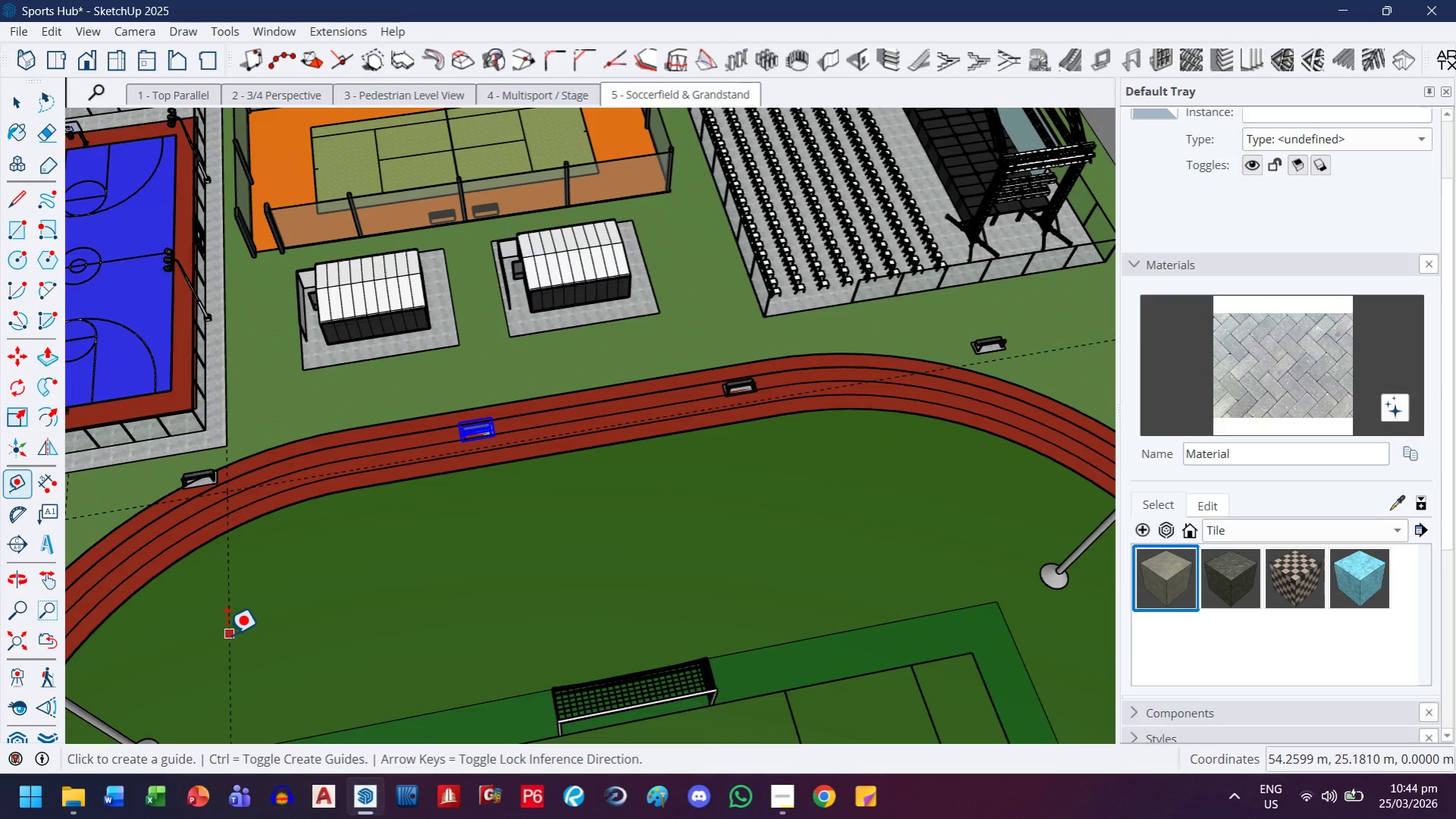 
left_click([226, 635])
 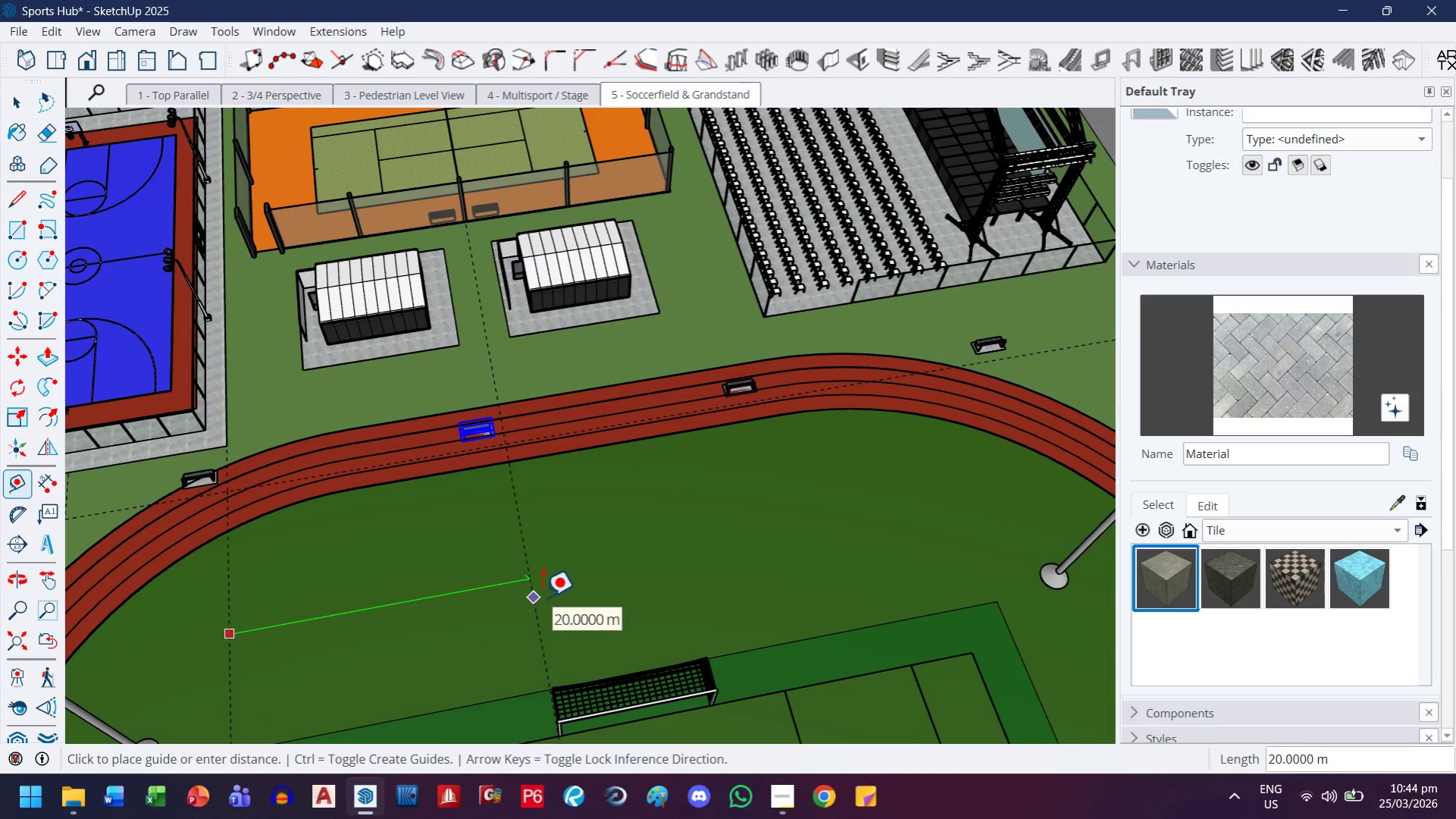 
key(ArrowLeft)
 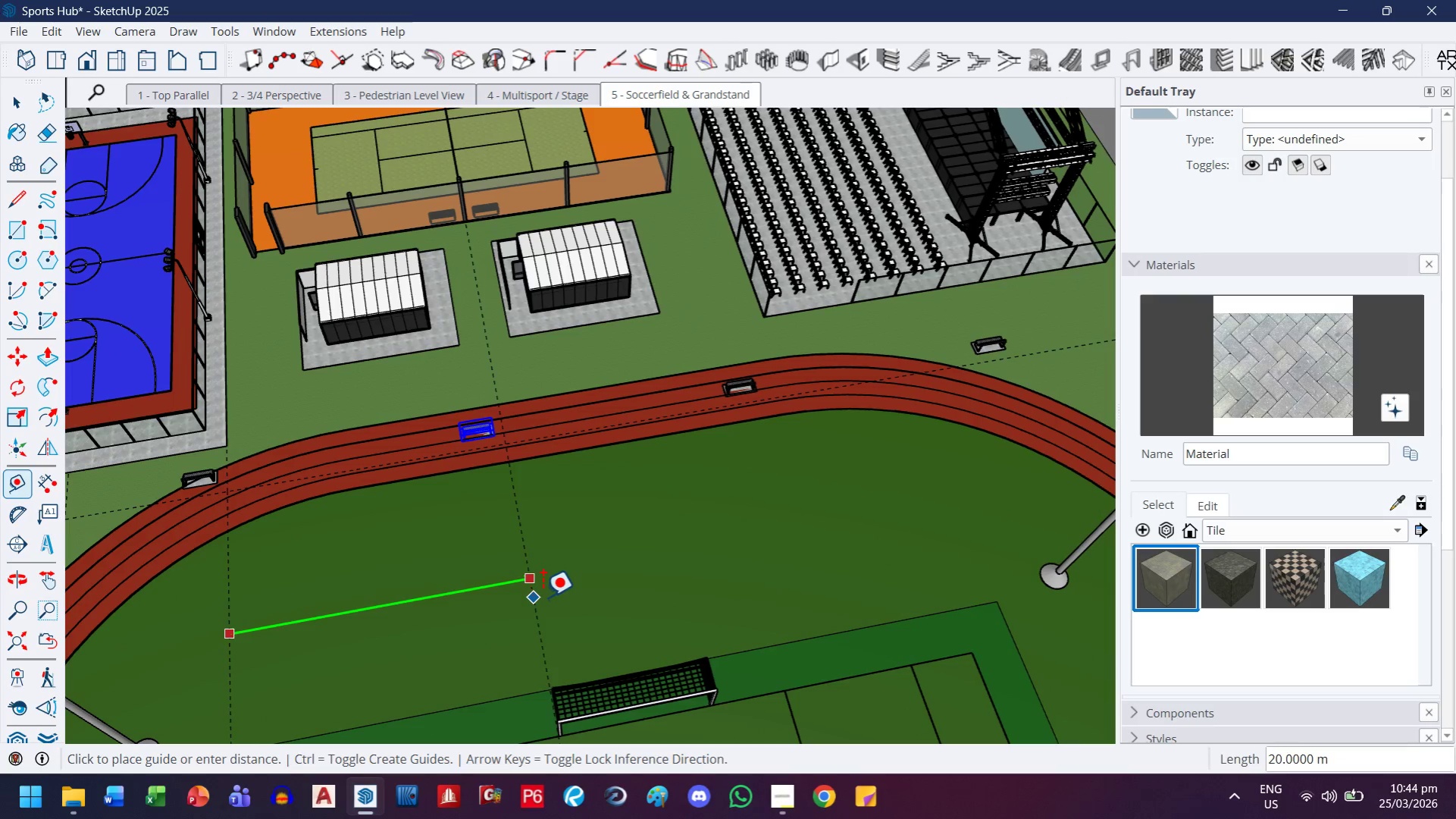 
key(ArrowRight)
 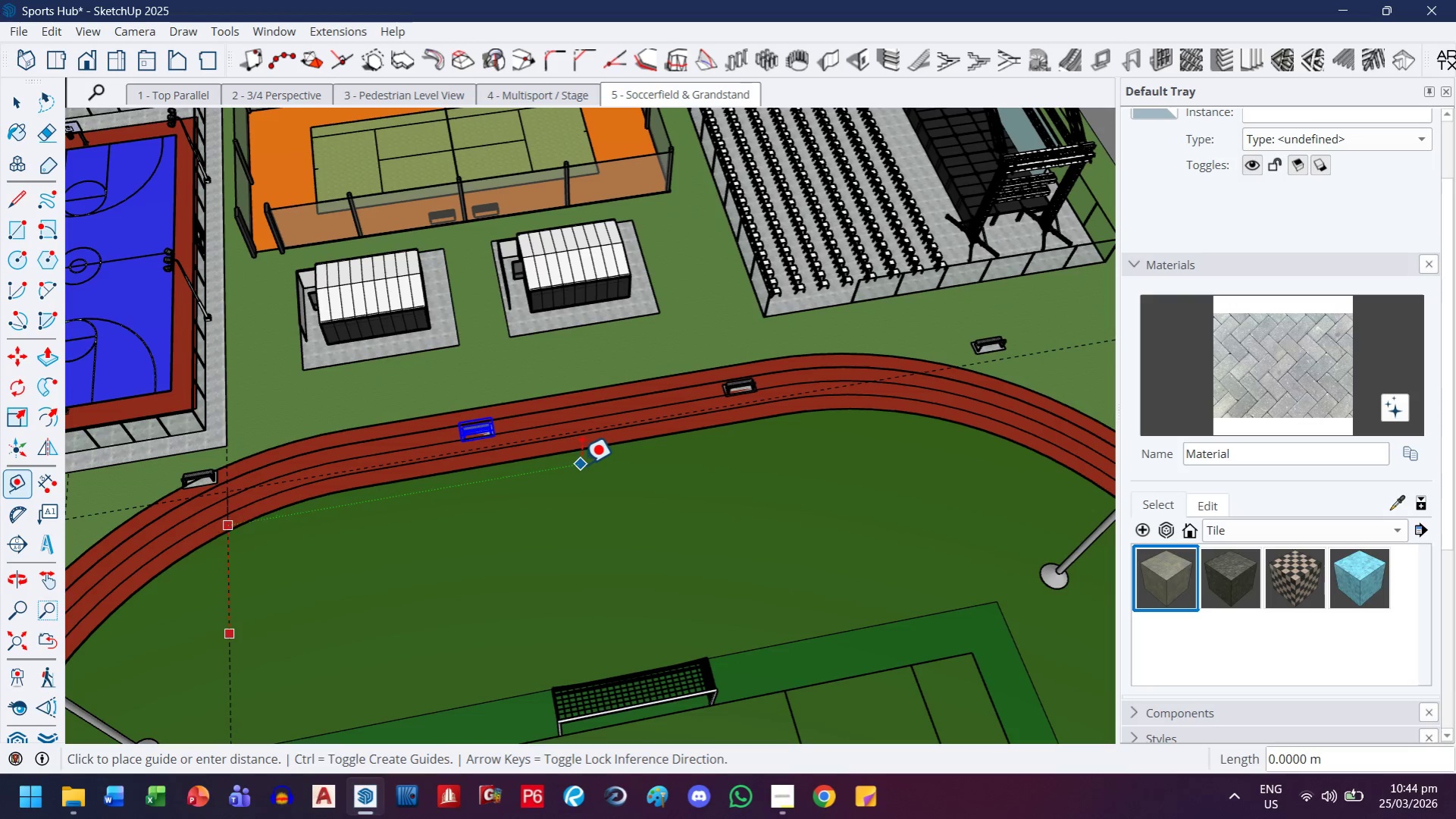 
key(ArrowLeft)
 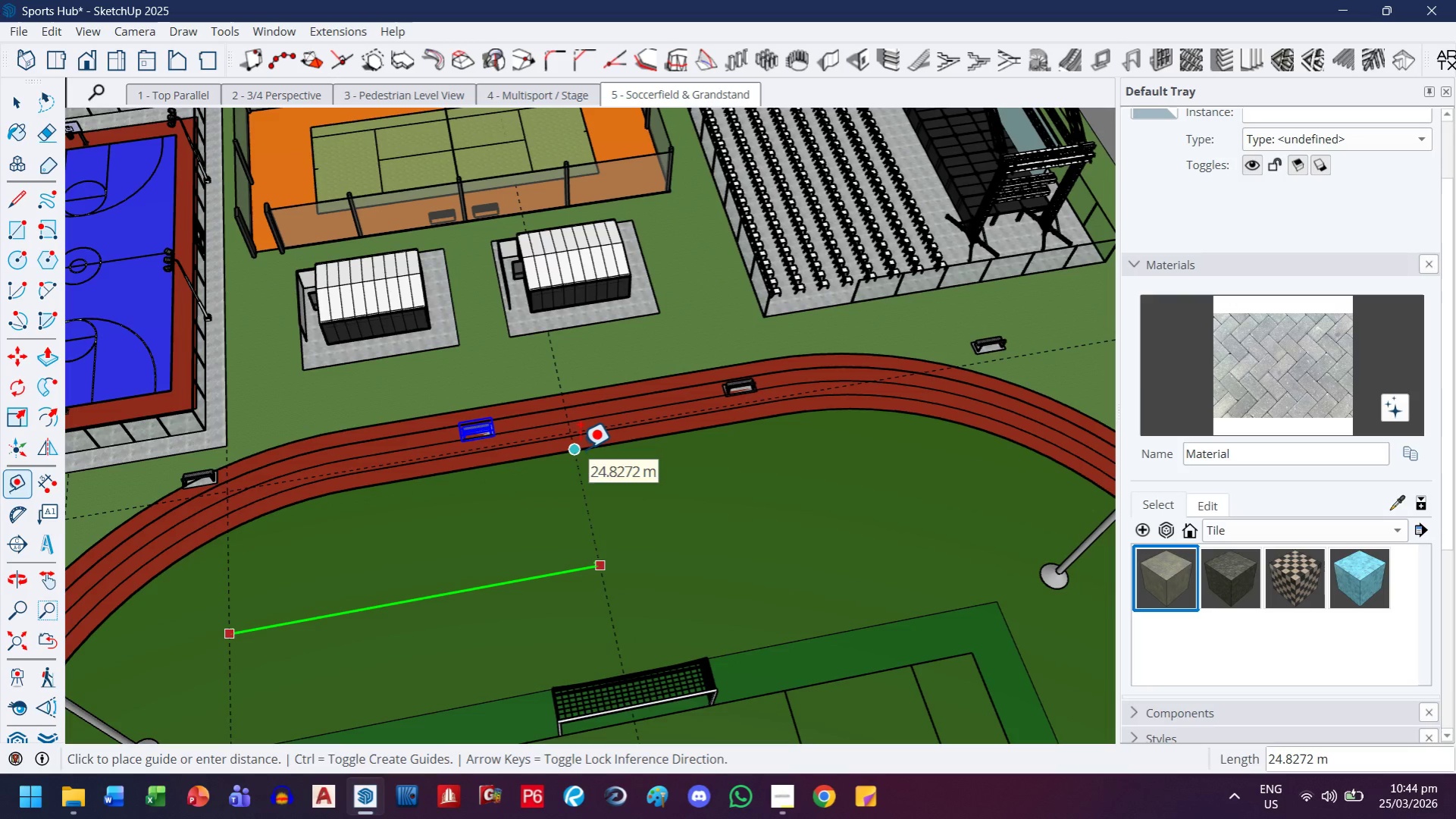 
left_click([572, 454])
 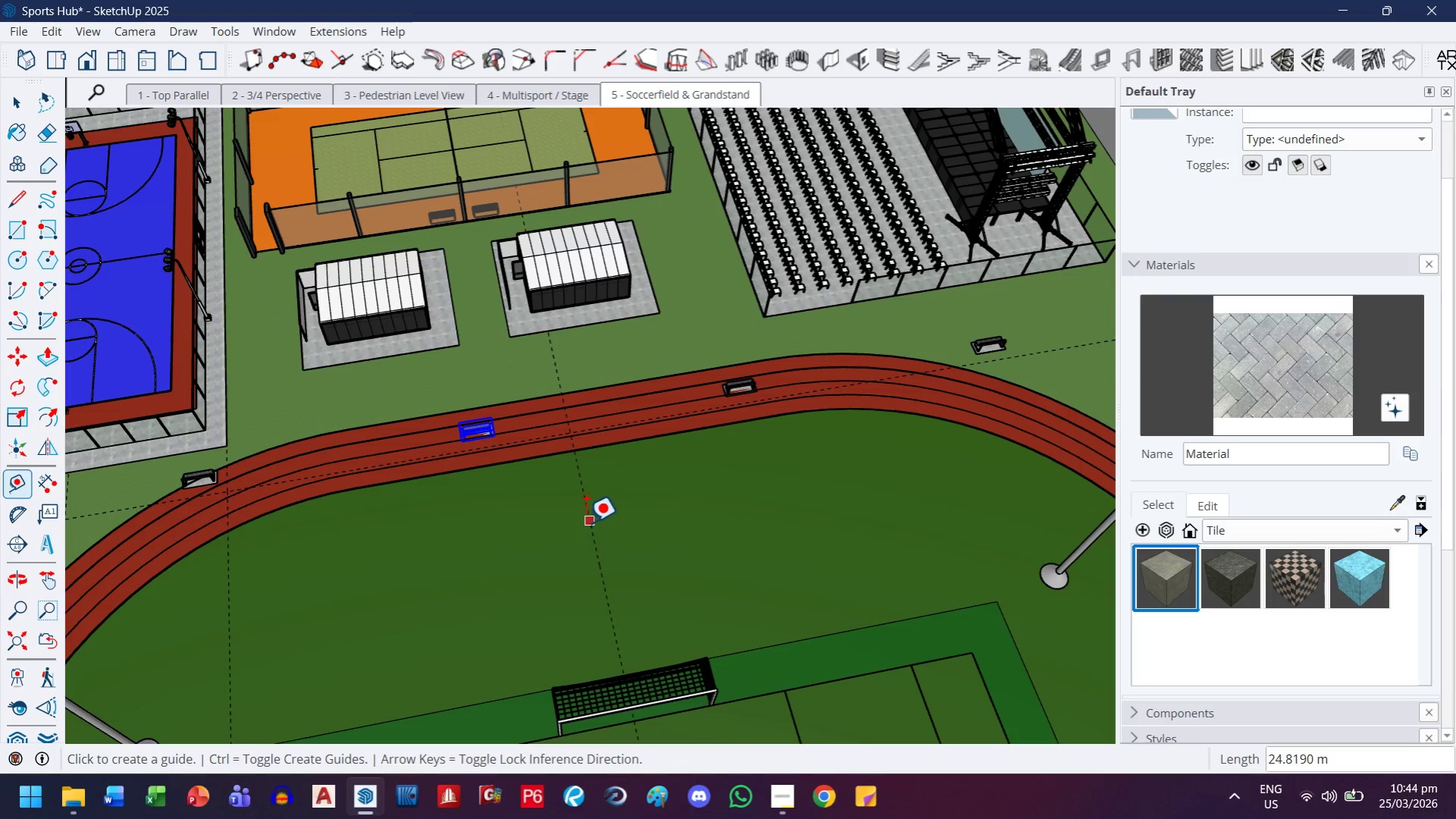 
left_click([585, 522])
 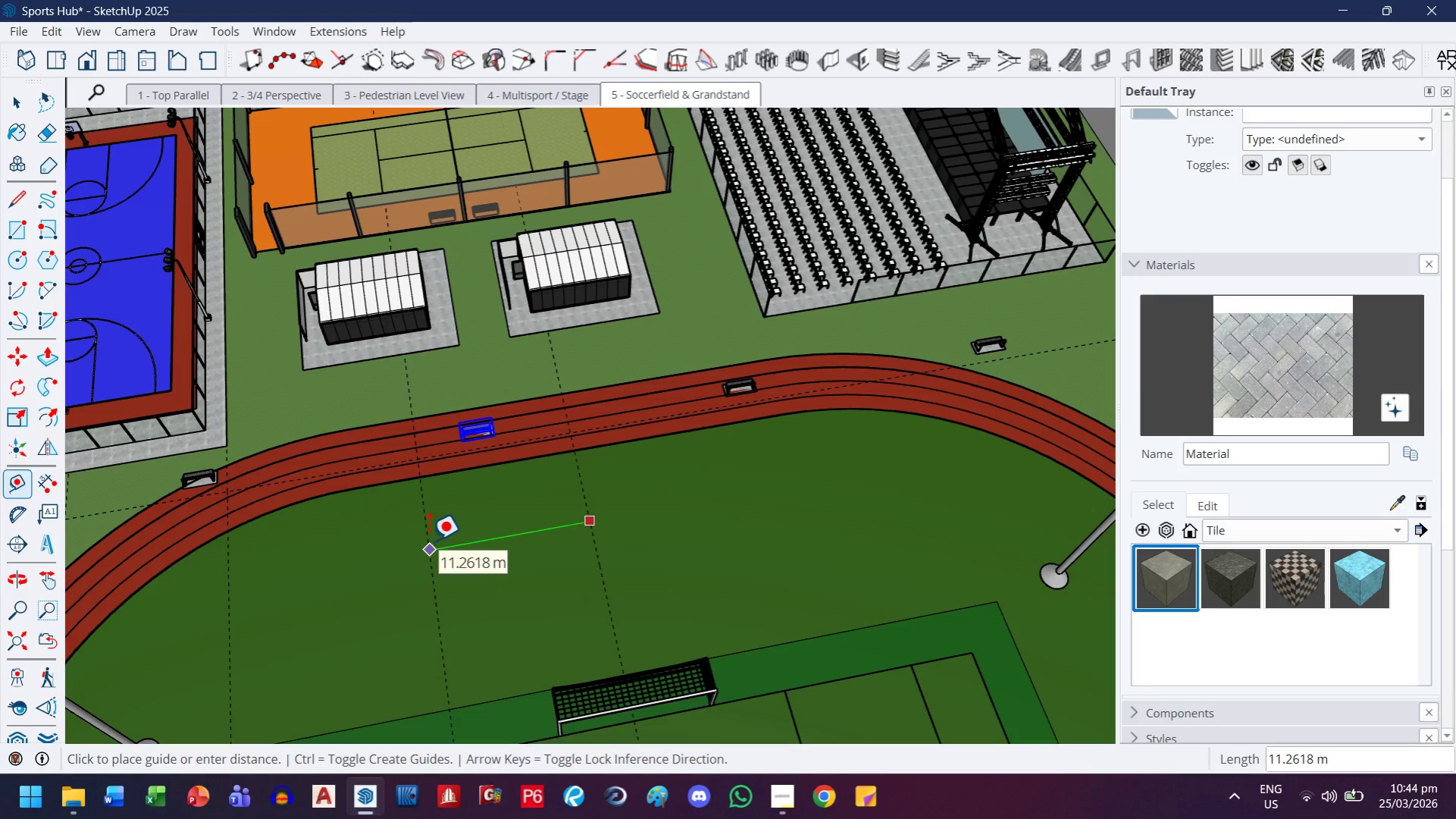 
type(10)
 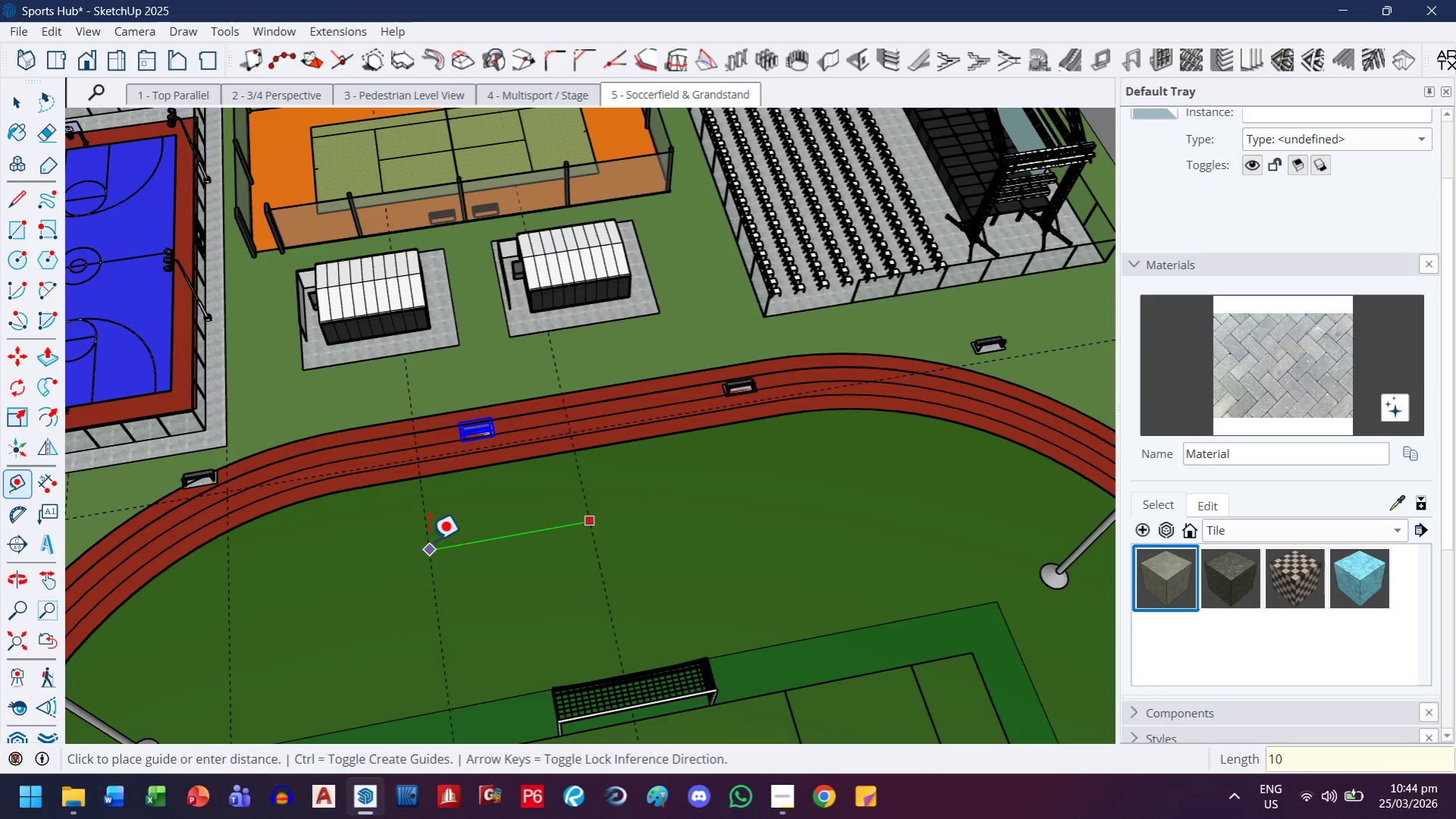 
key(Enter)
 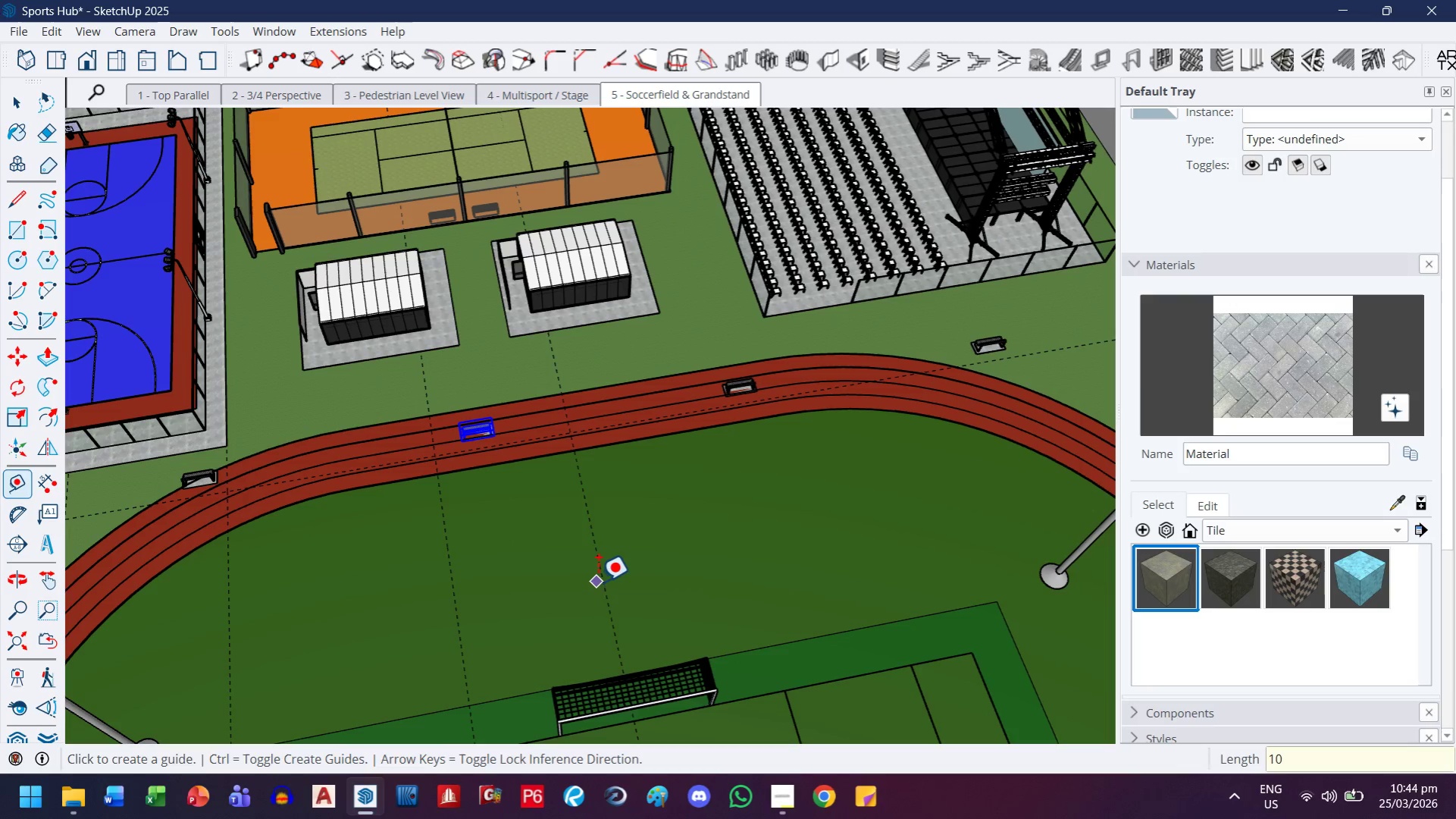 
left_click([604, 576])
 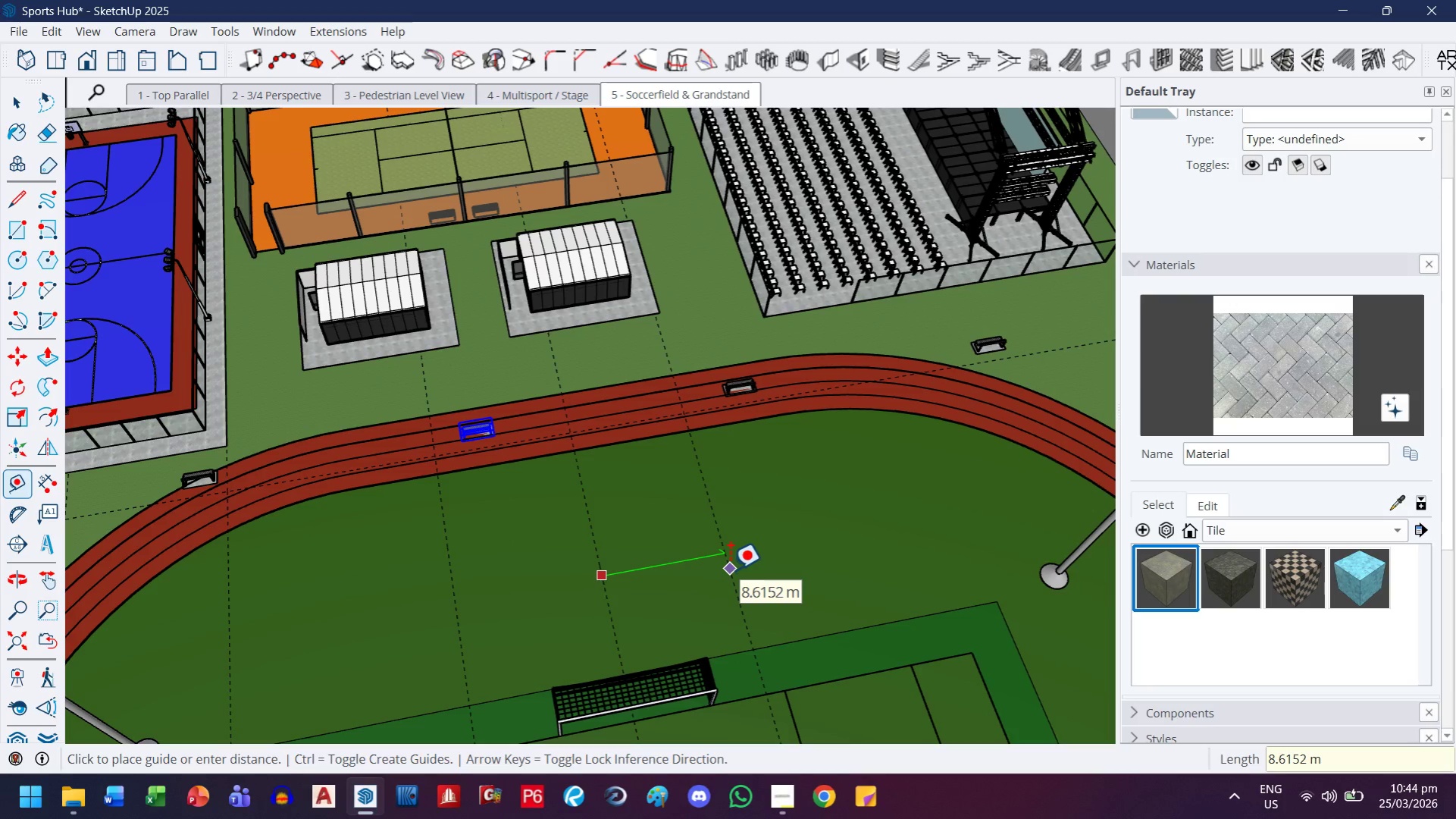 
type(10)
 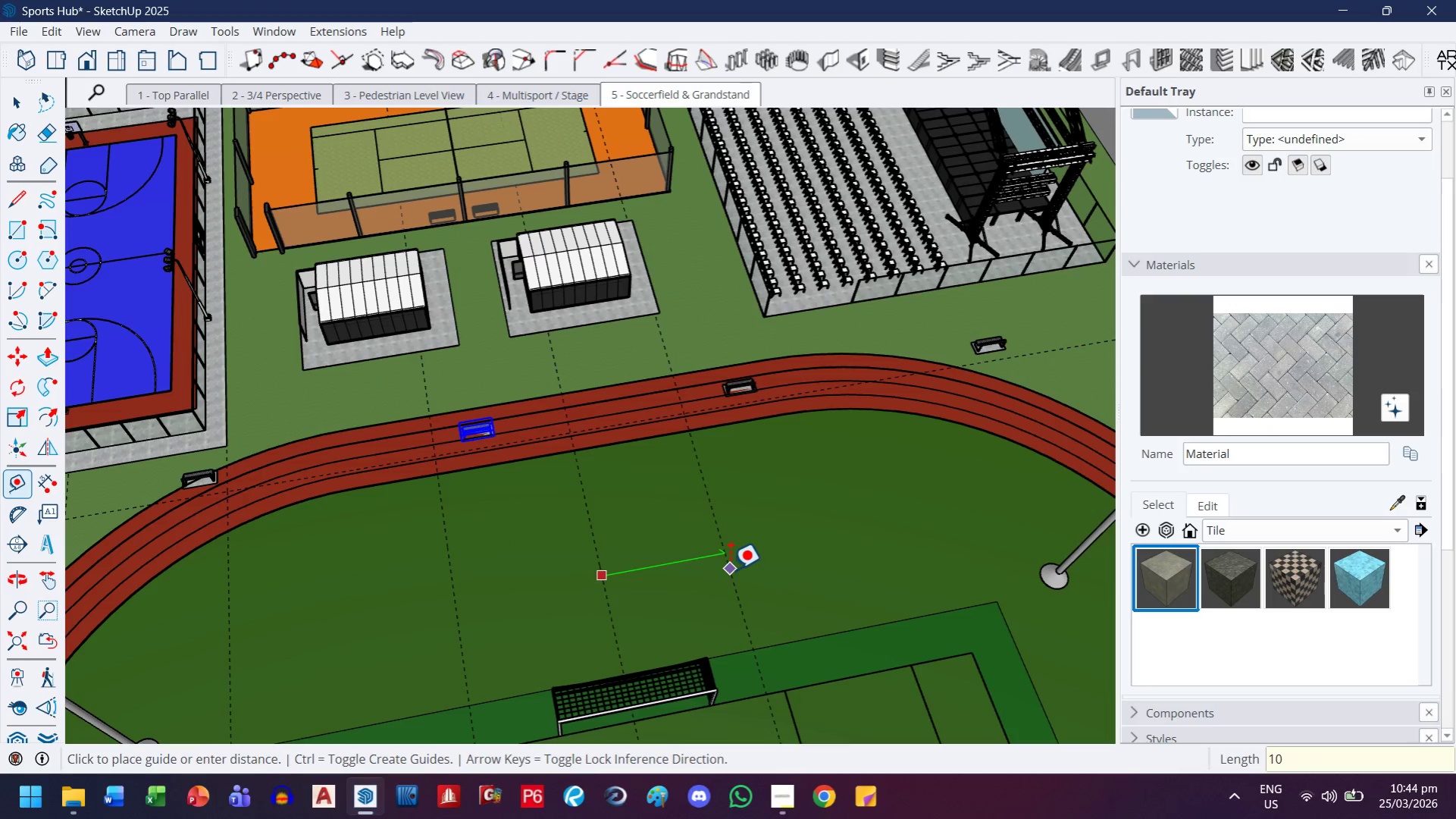 
key(Enter)
 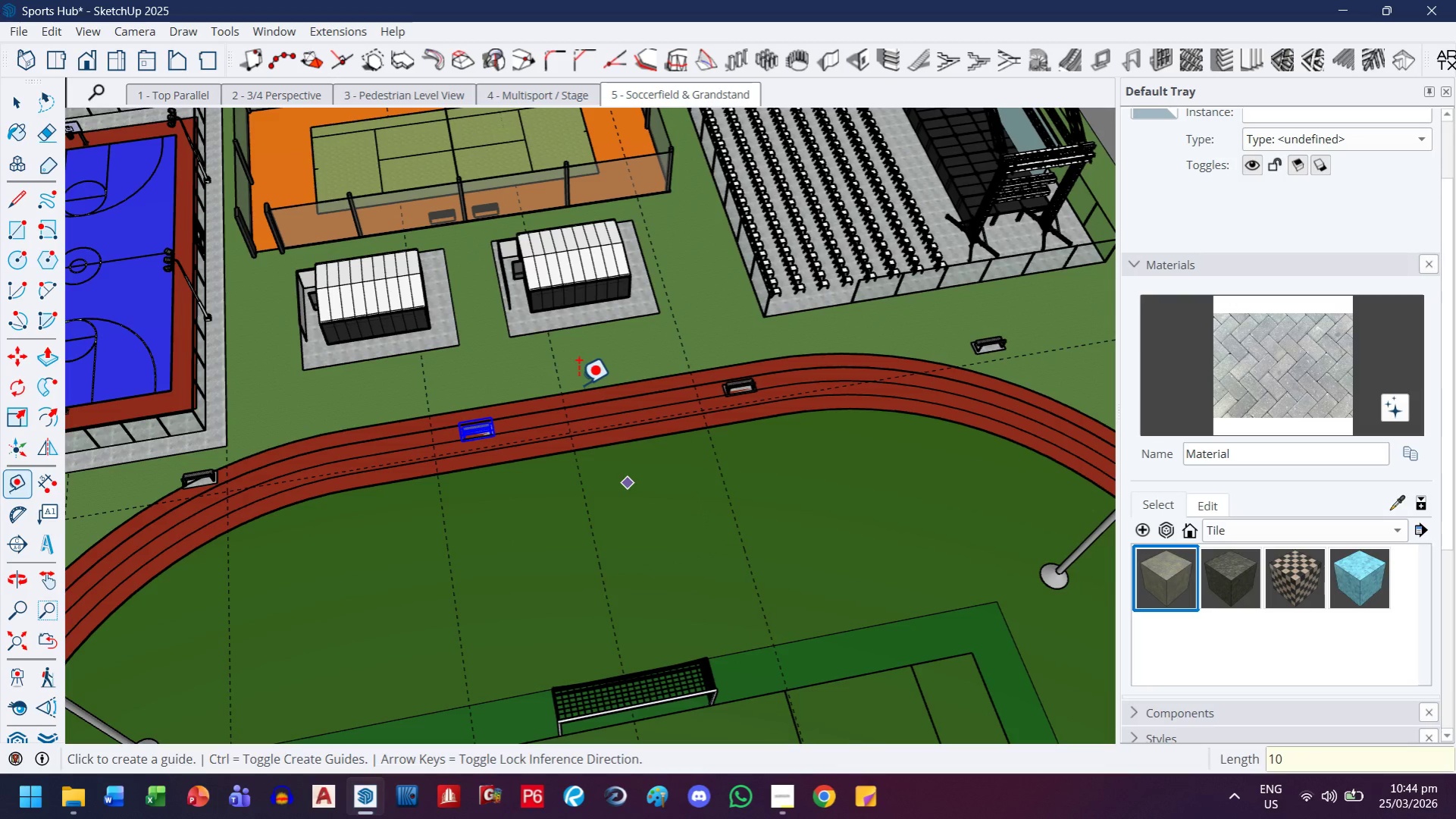 
key(H)
 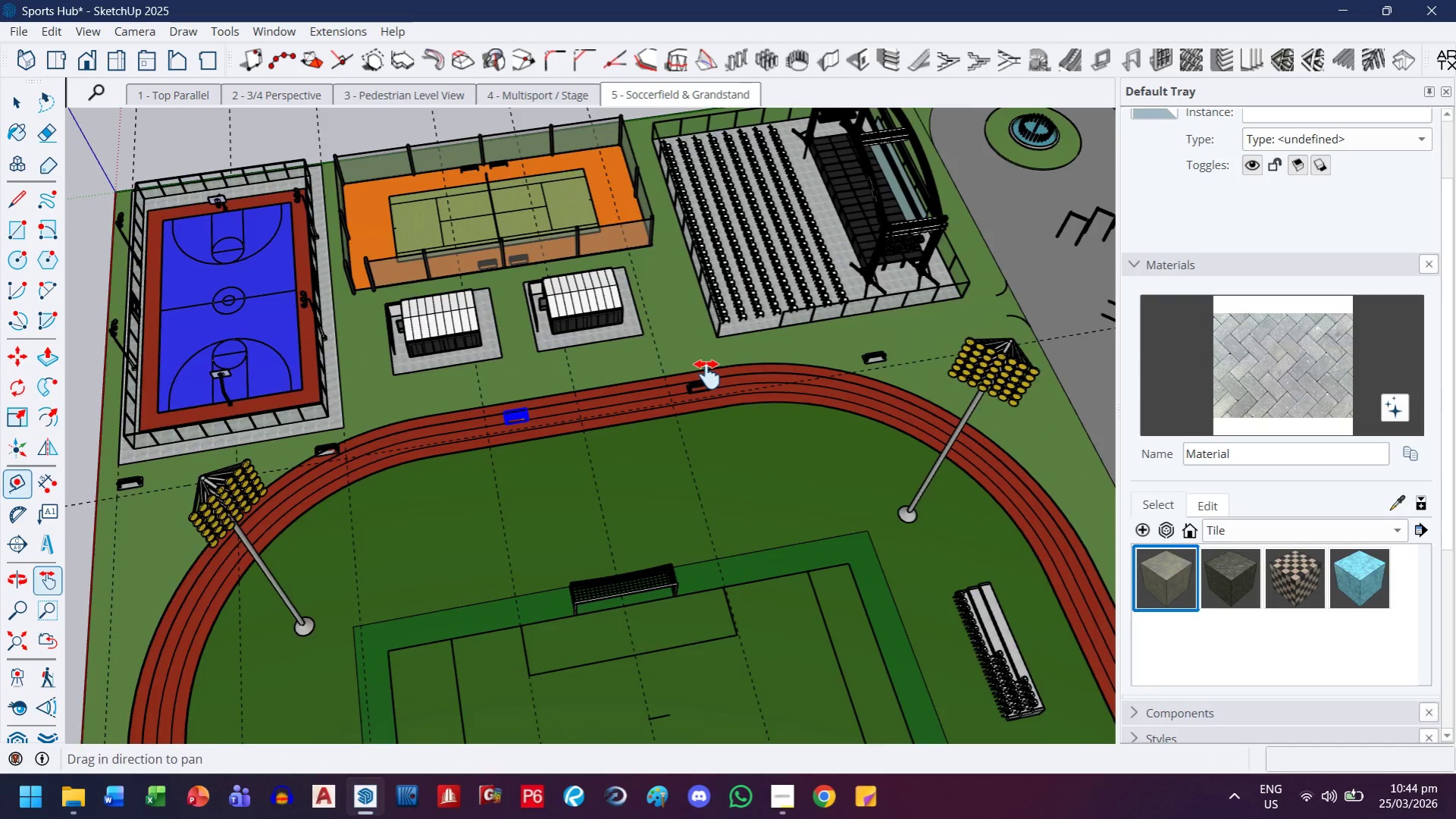 
left_click_drag(start_coordinate=[710, 376], to_coordinate=[418, 332])
 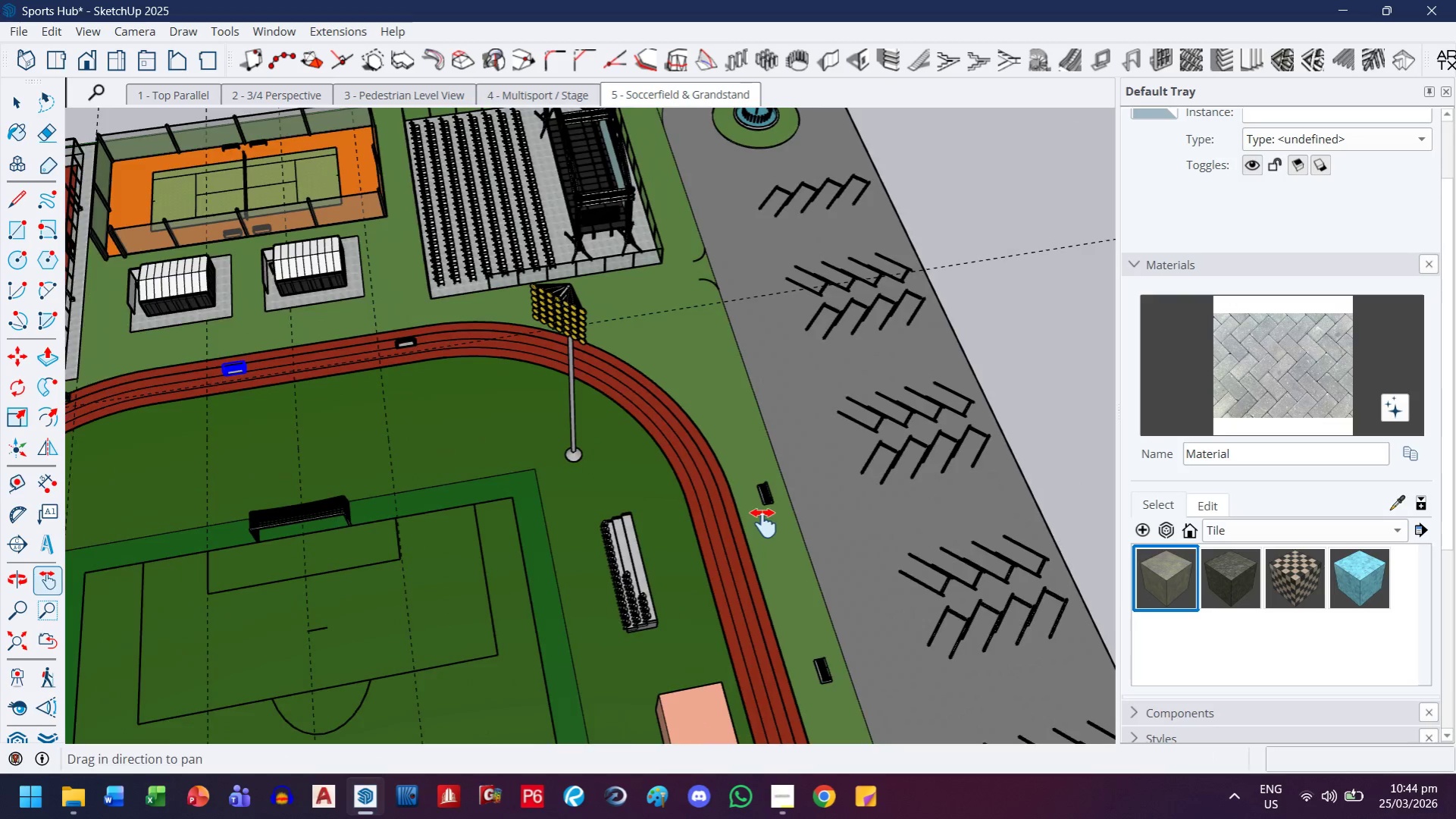 
scroll: coordinate [713, 378], scroll_direction: down, amount: 6.0
 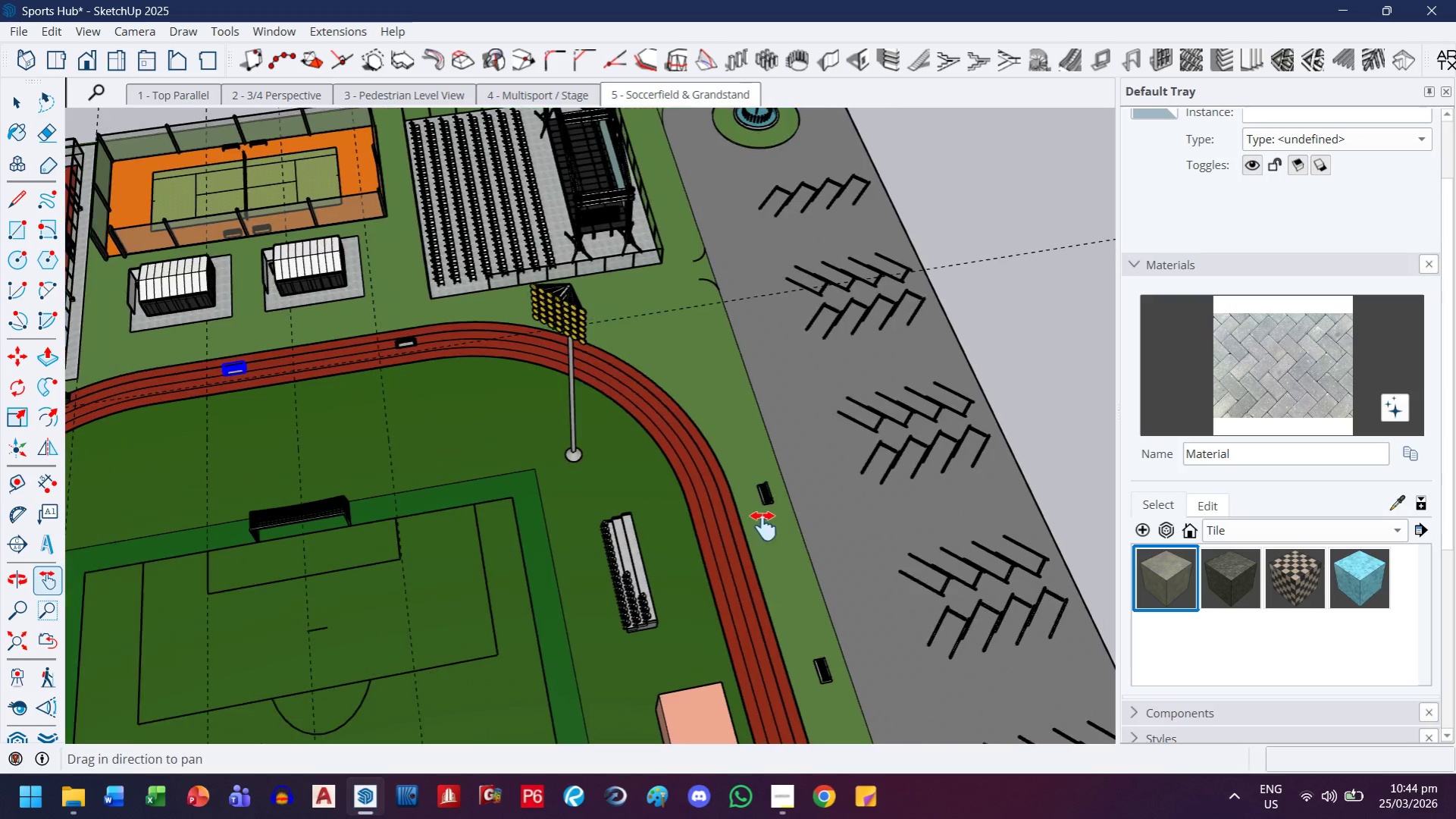 
key(Escape)
 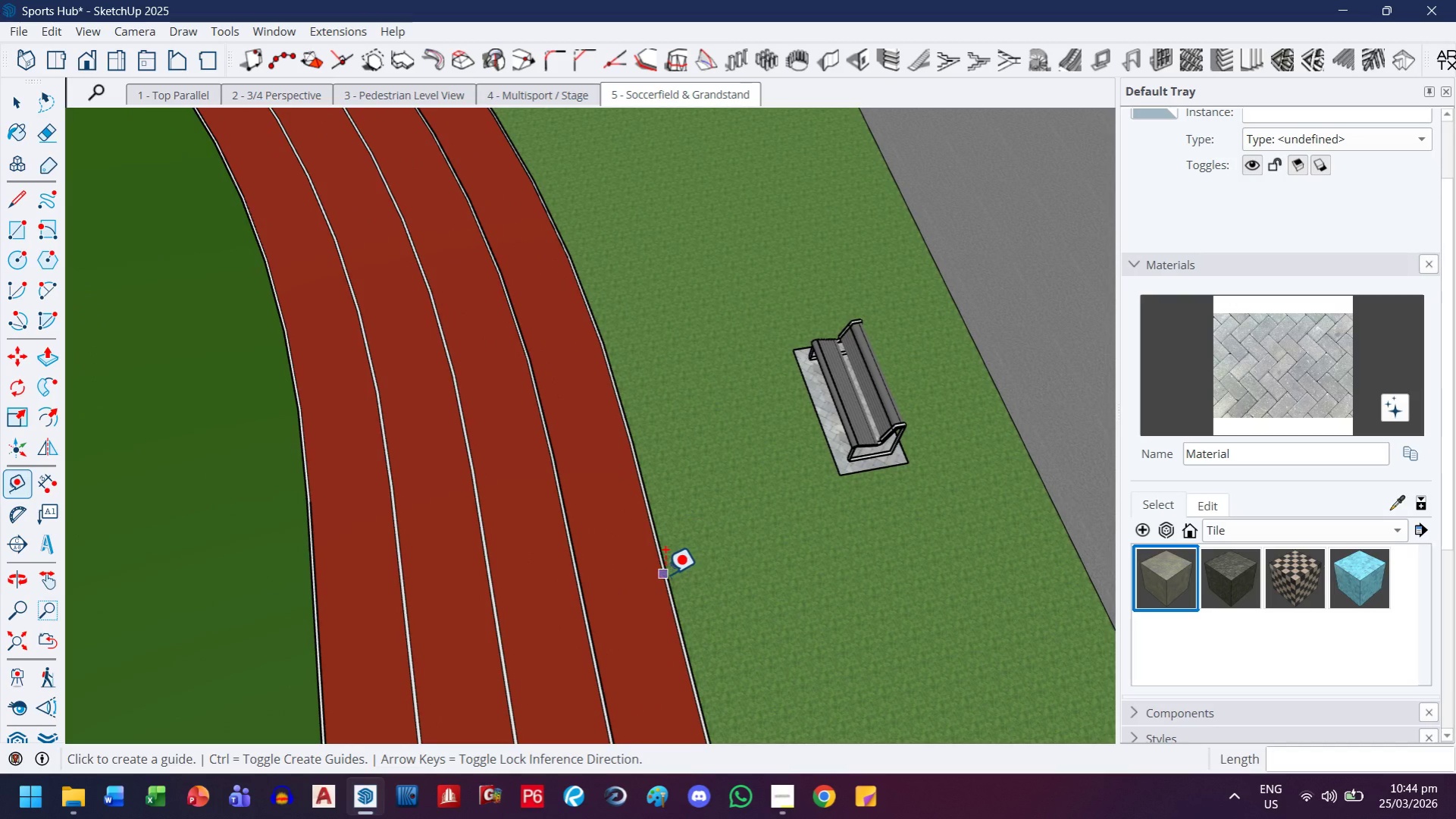 
scroll: coordinate [731, 529], scroll_direction: up, amount: 19.0
 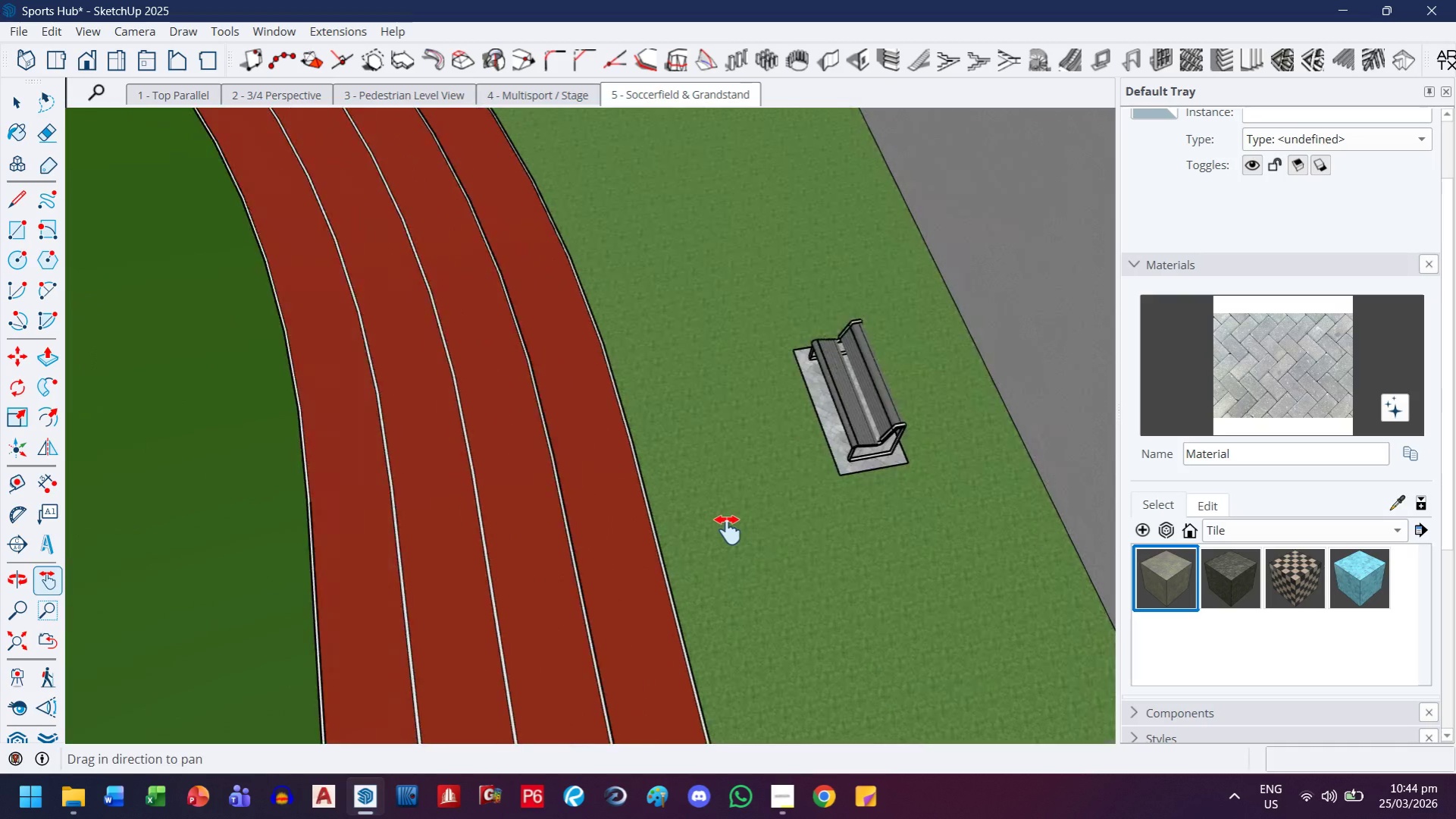 
left_click([664, 574])
 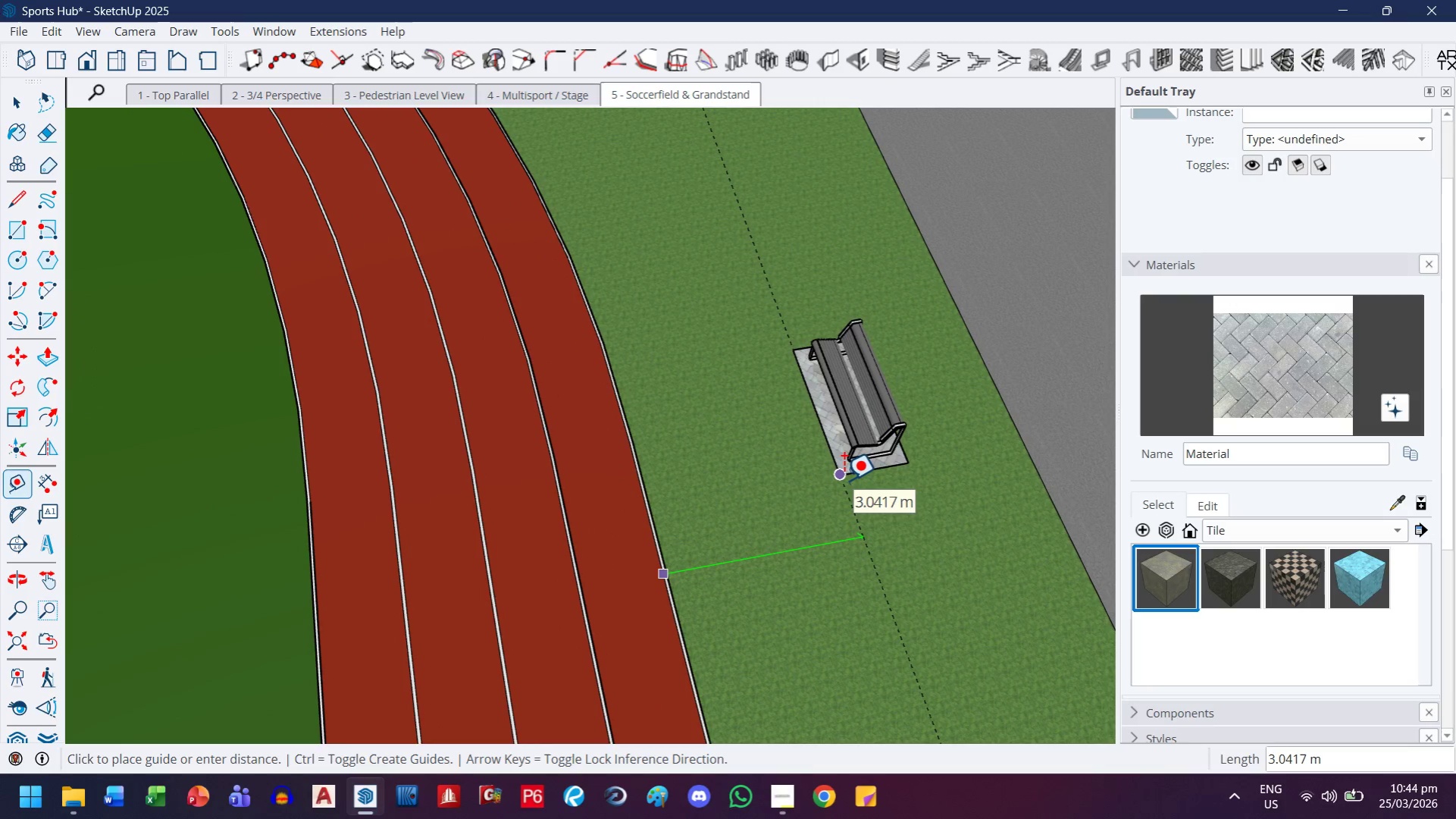 
key(H)
 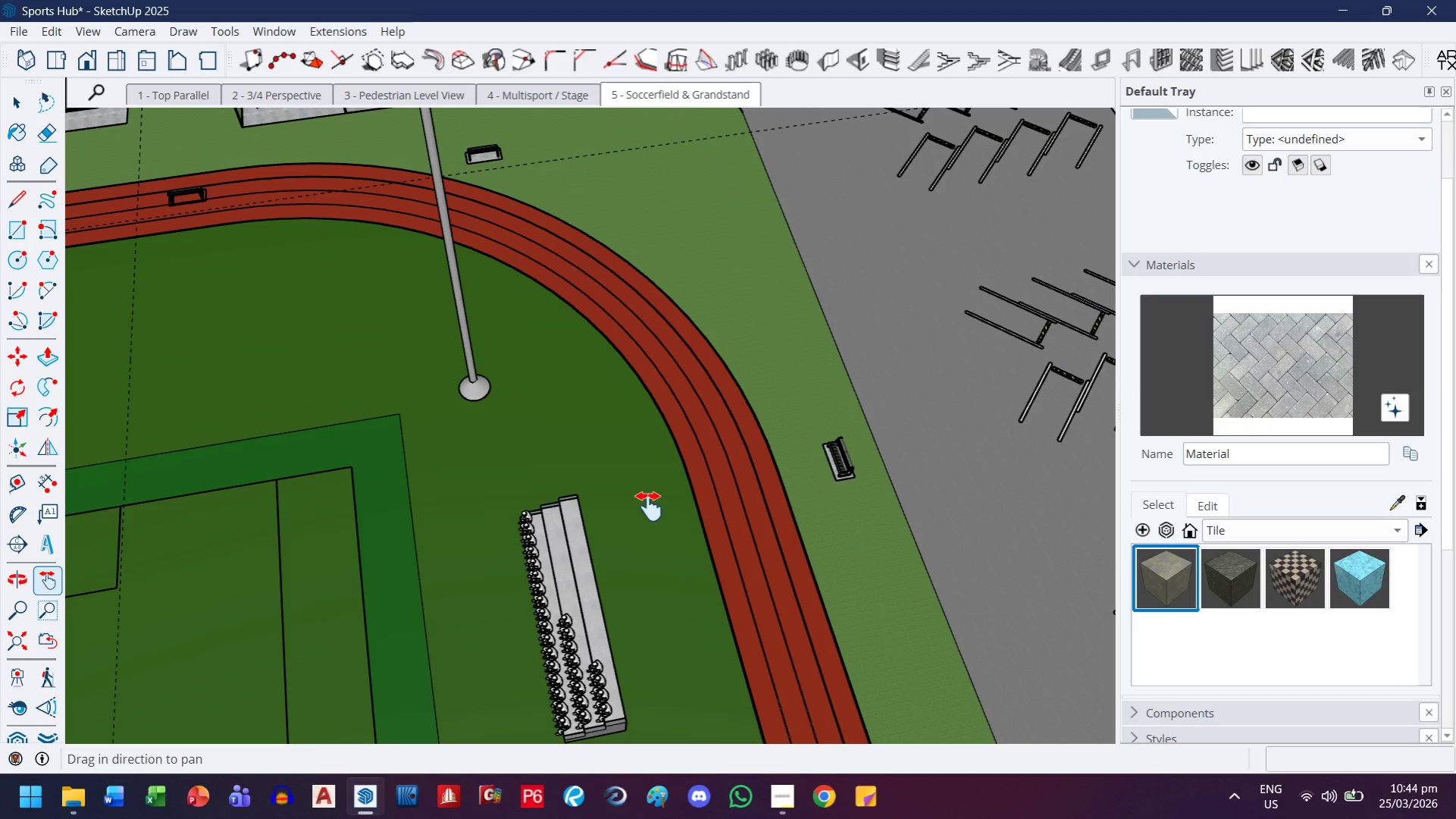 
left_click_drag(start_coordinate=[649, 507], to_coordinate=[1201, 551])
 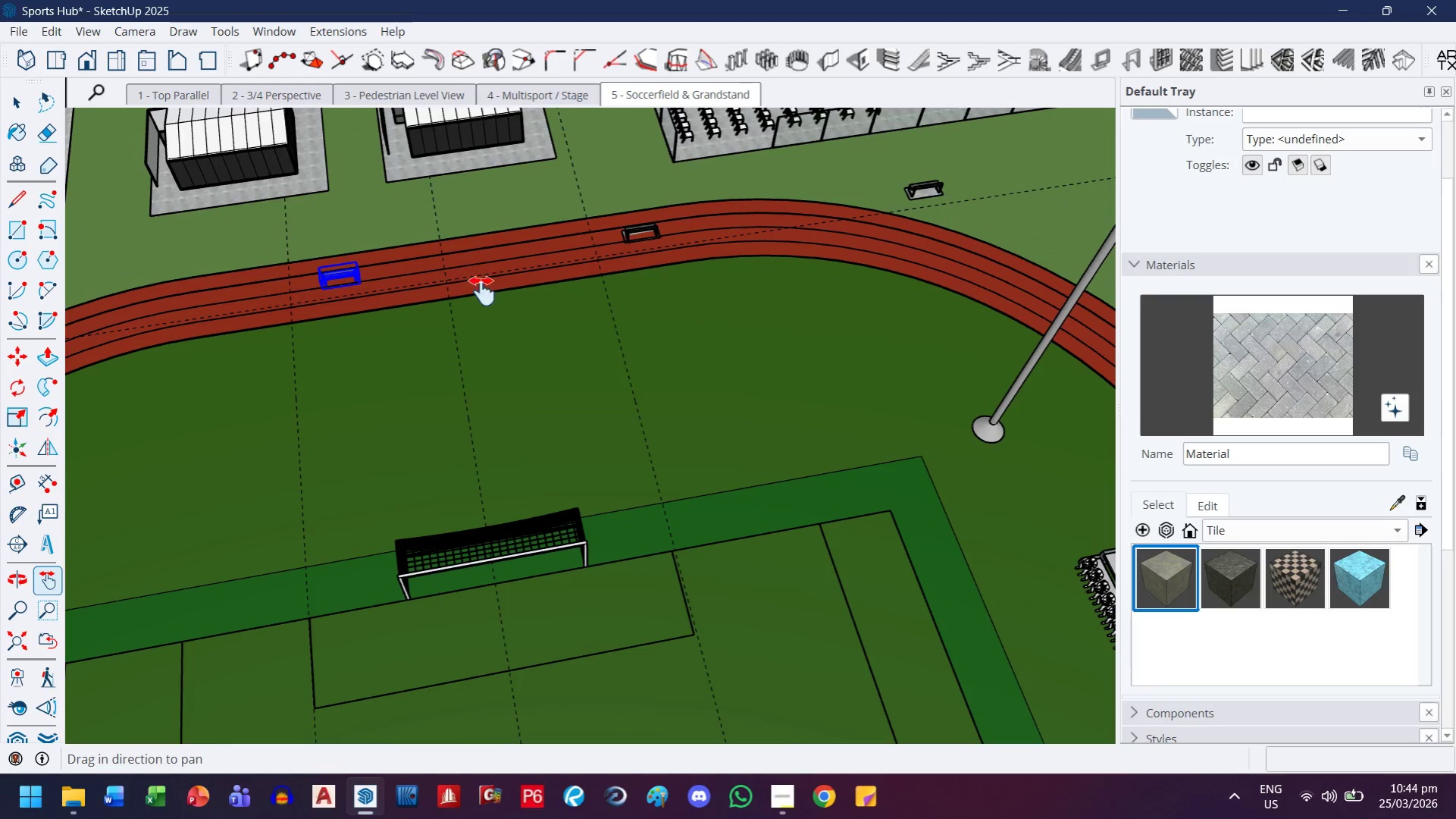 
scroll: coordinate [831, 484], scroll_direction: down, amount: 14.0
 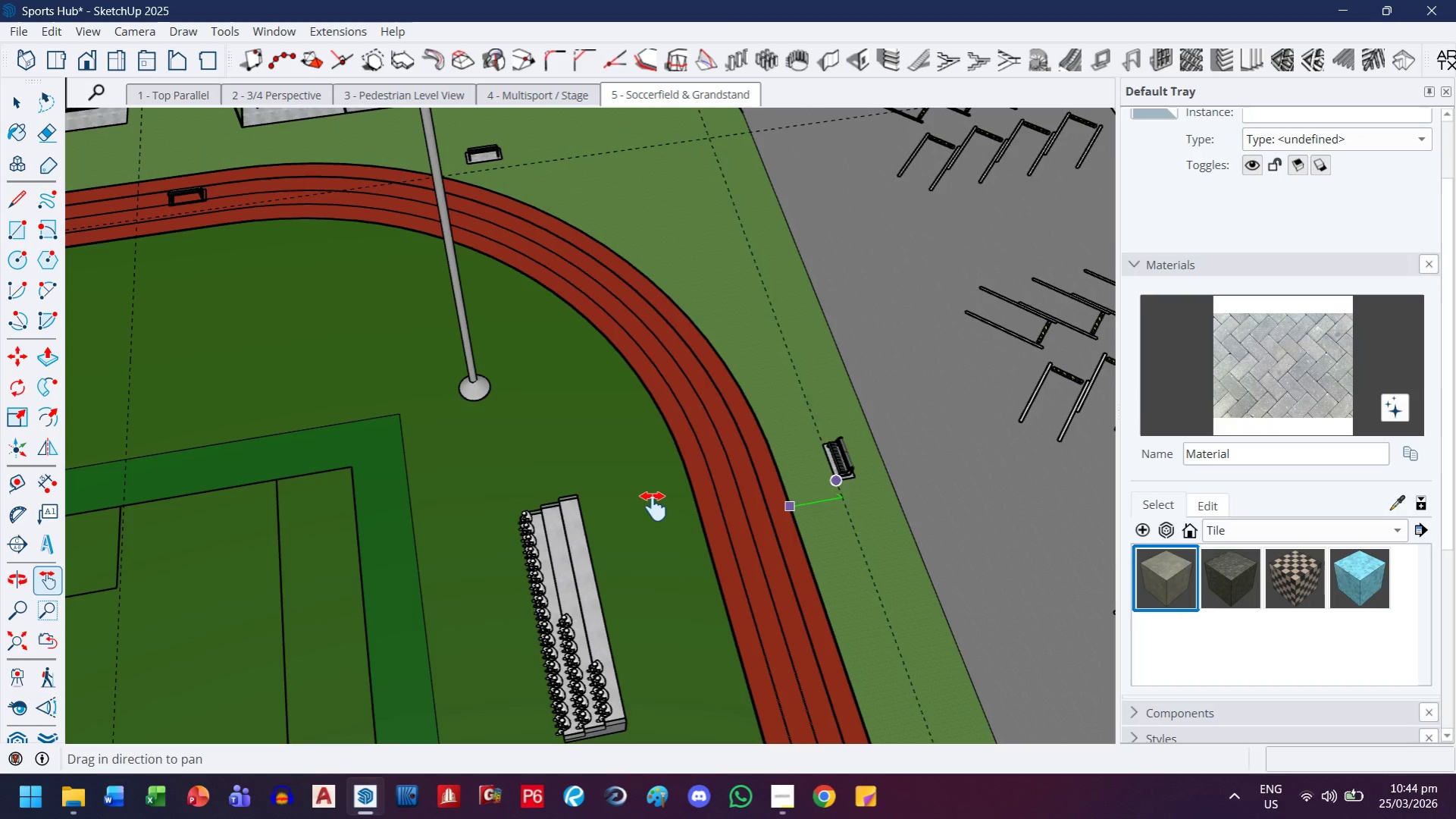 
left_click_drag(start_coordinate=[422, 308], to_coordinate=[589, 496])
 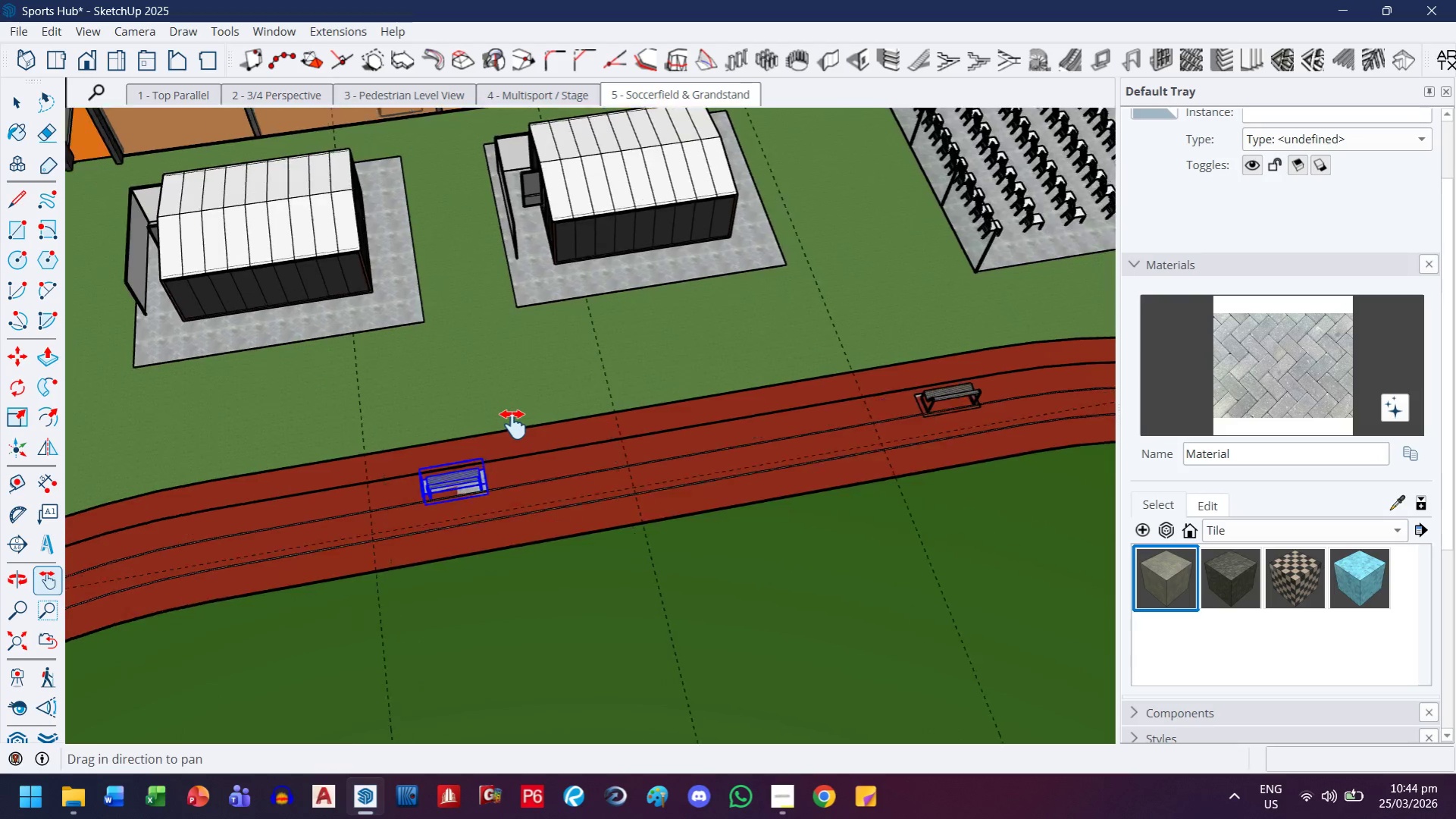 
scroll: coordinate [503, 472], scroll_direction: up, amount: 14.0
 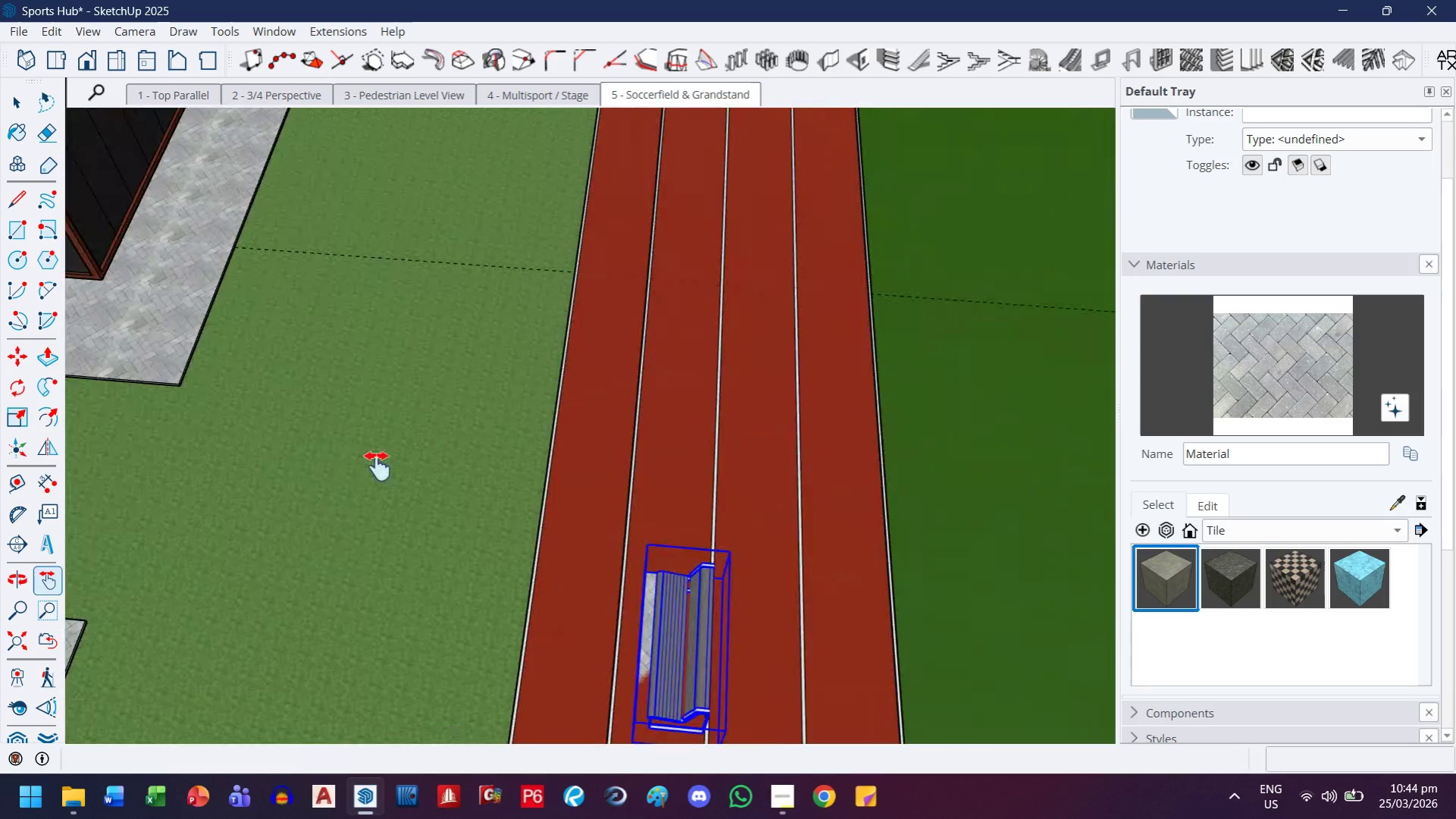 
key(Escape)
 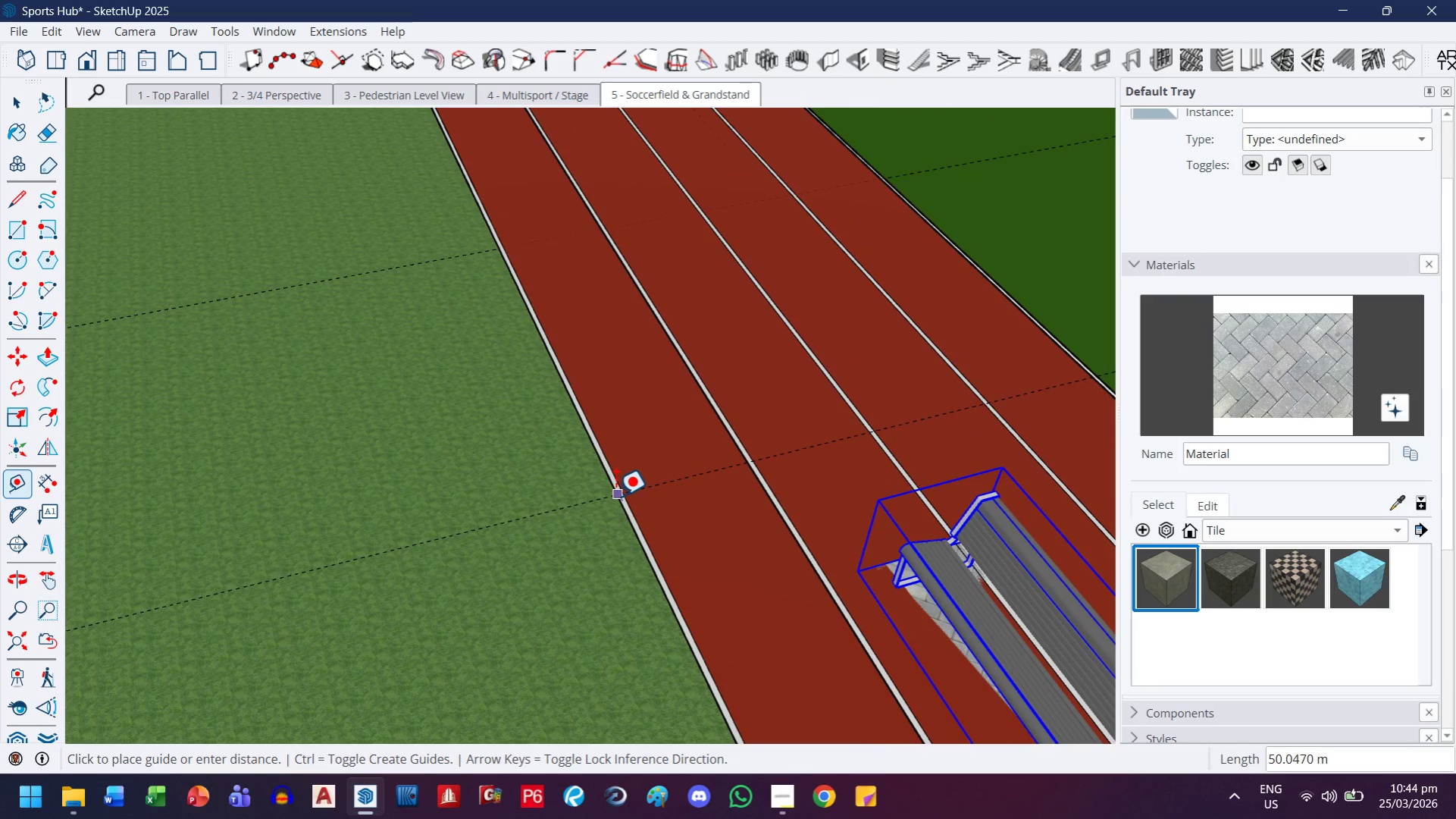 
scroll: coordinate [741, 377], scroll_direction: up, amount: 5.0
 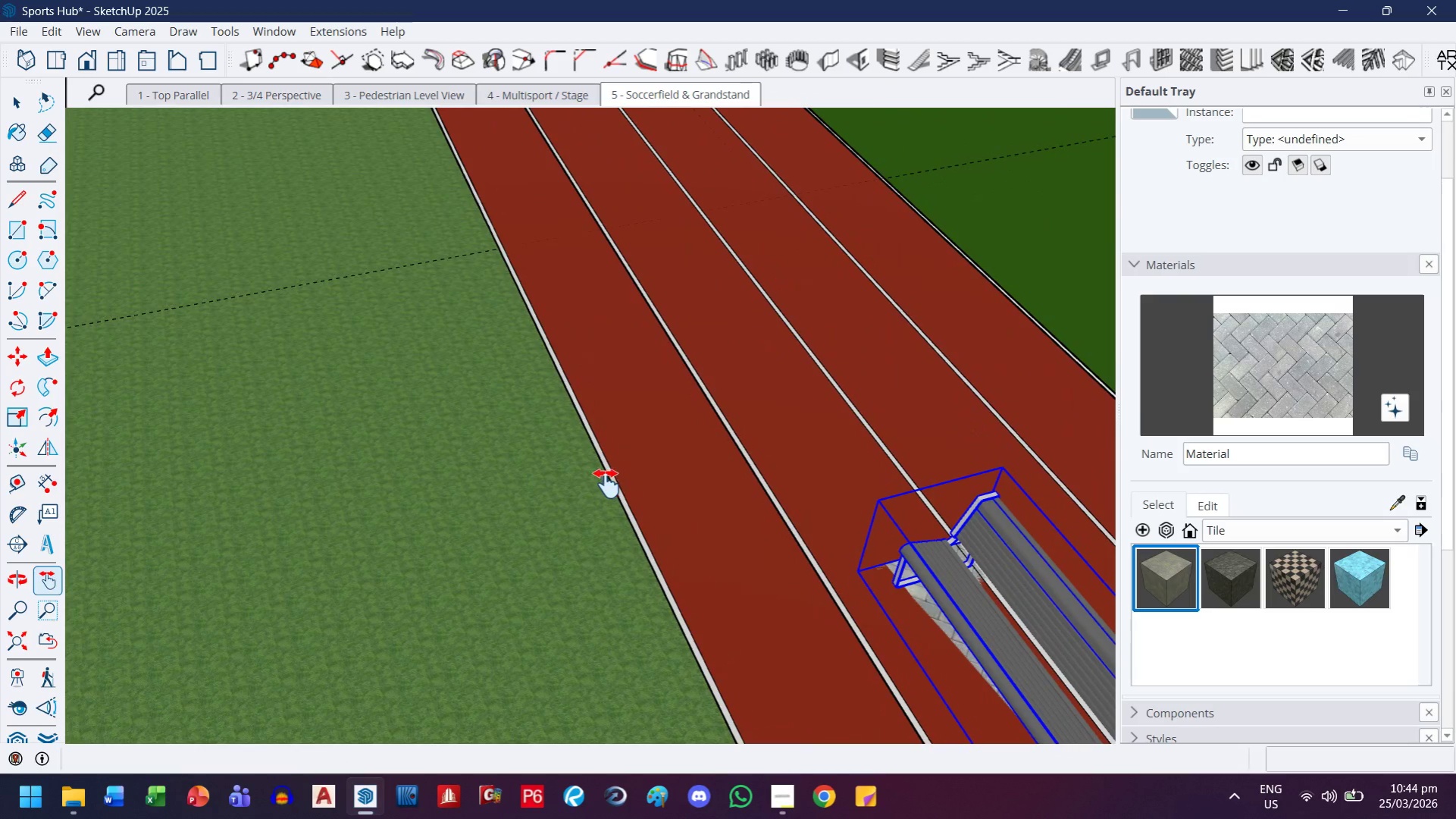 
key(Escape)
 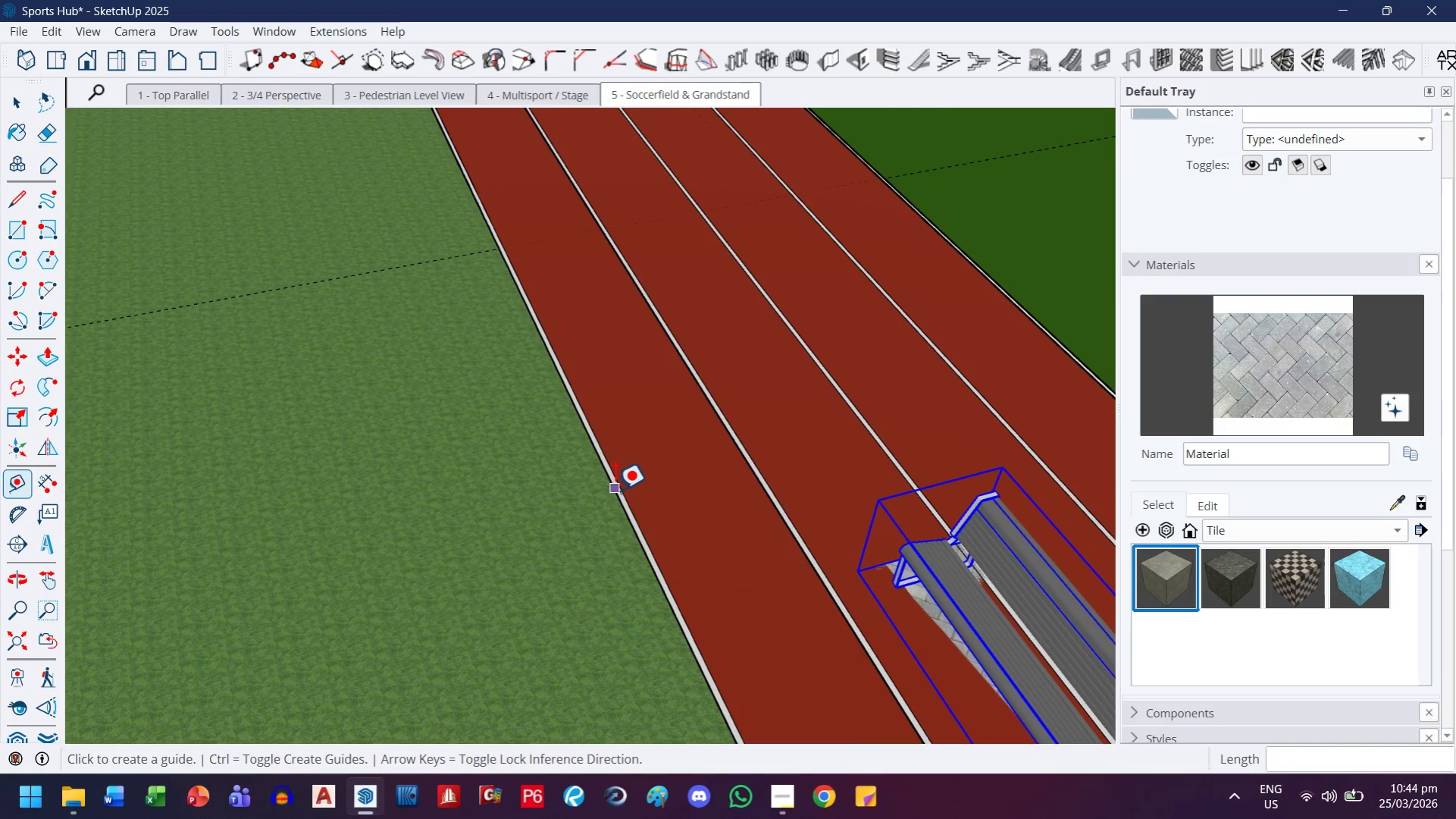 
scroll: coordinate [664, 494], scroll_direction: up, amount: 33.0
 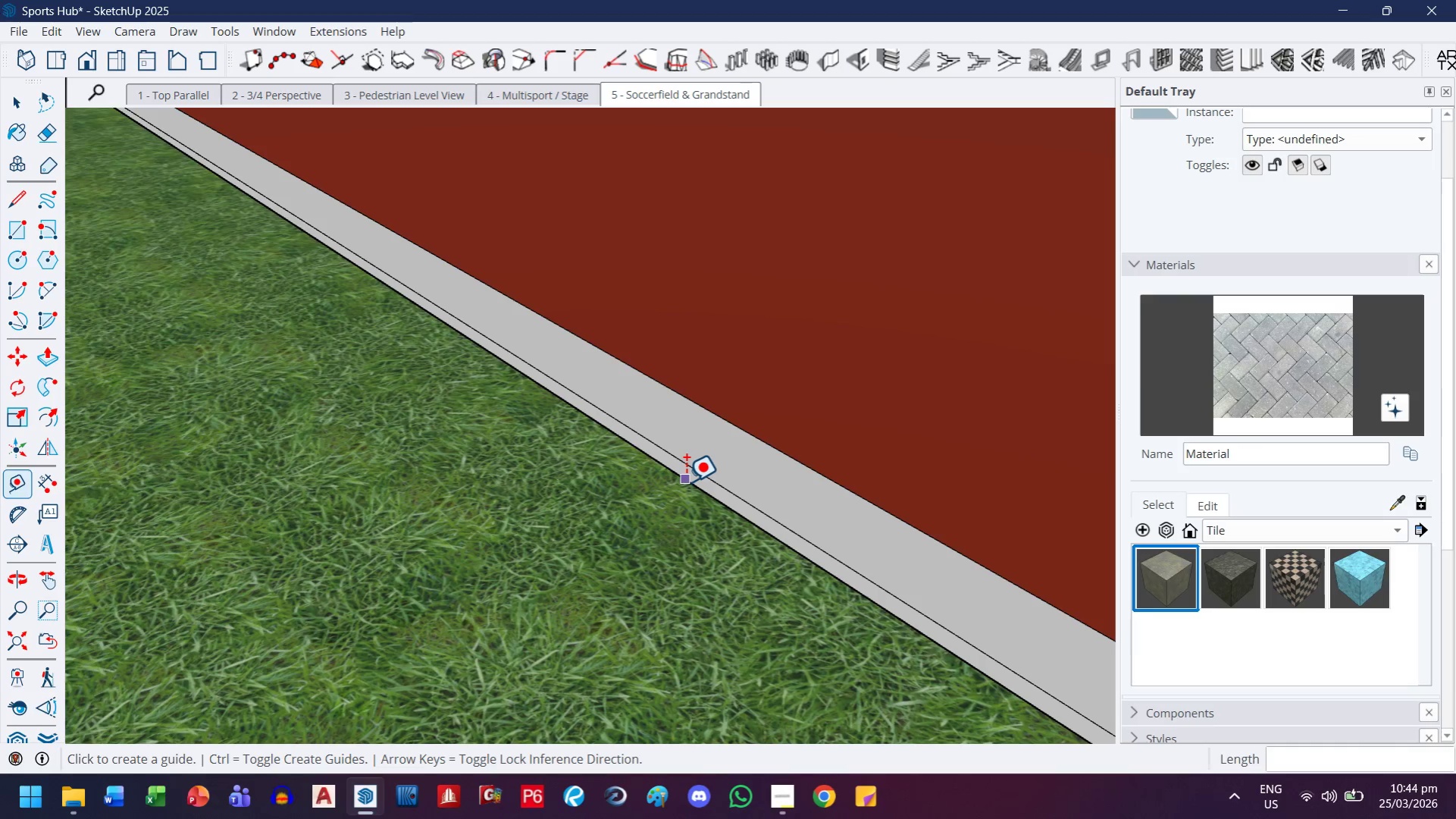 
left_click_drag(start_coordinate=[685, 482], to_coordinate=[680, 482])
 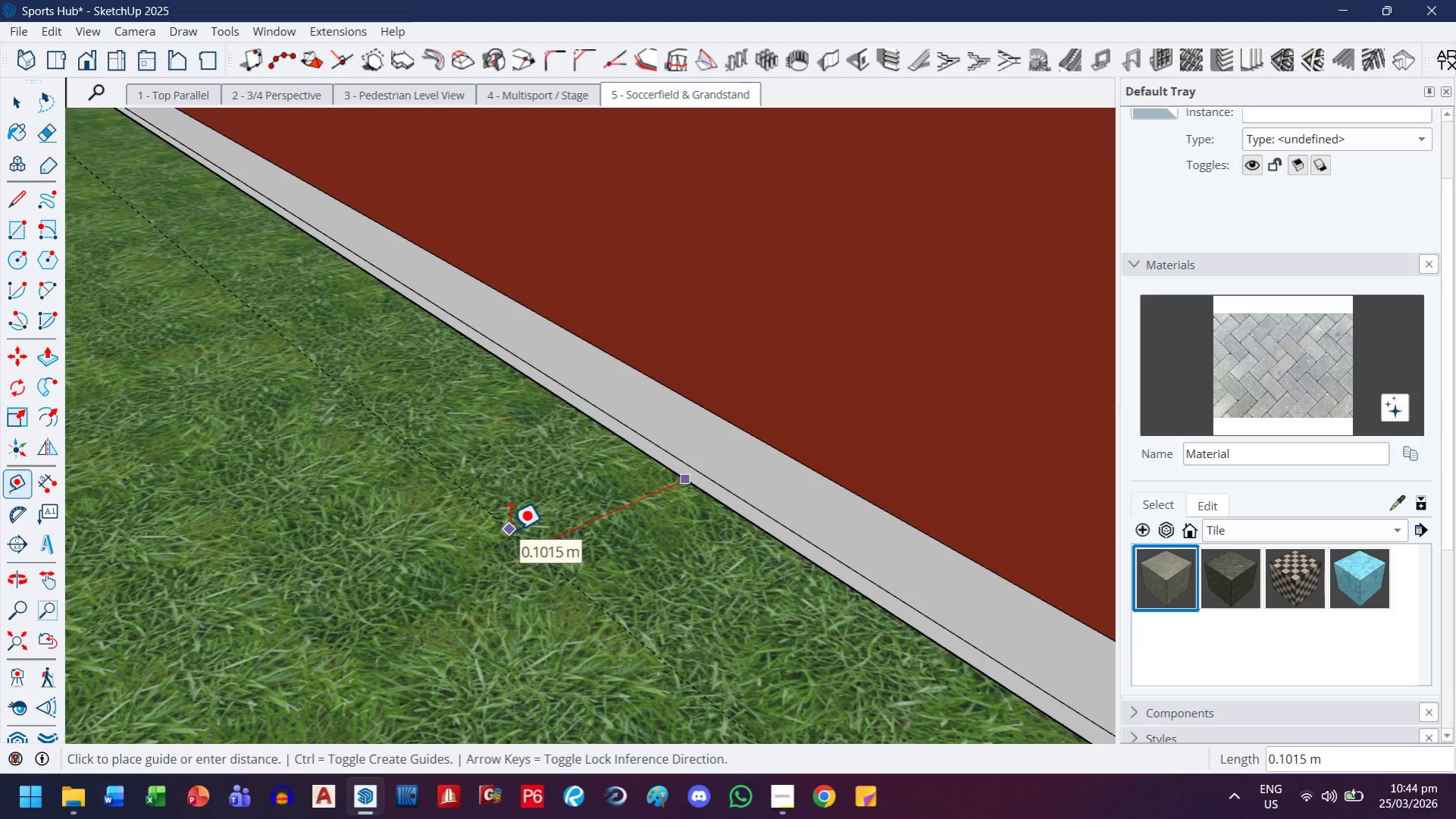 
key(ArrowLeft)
 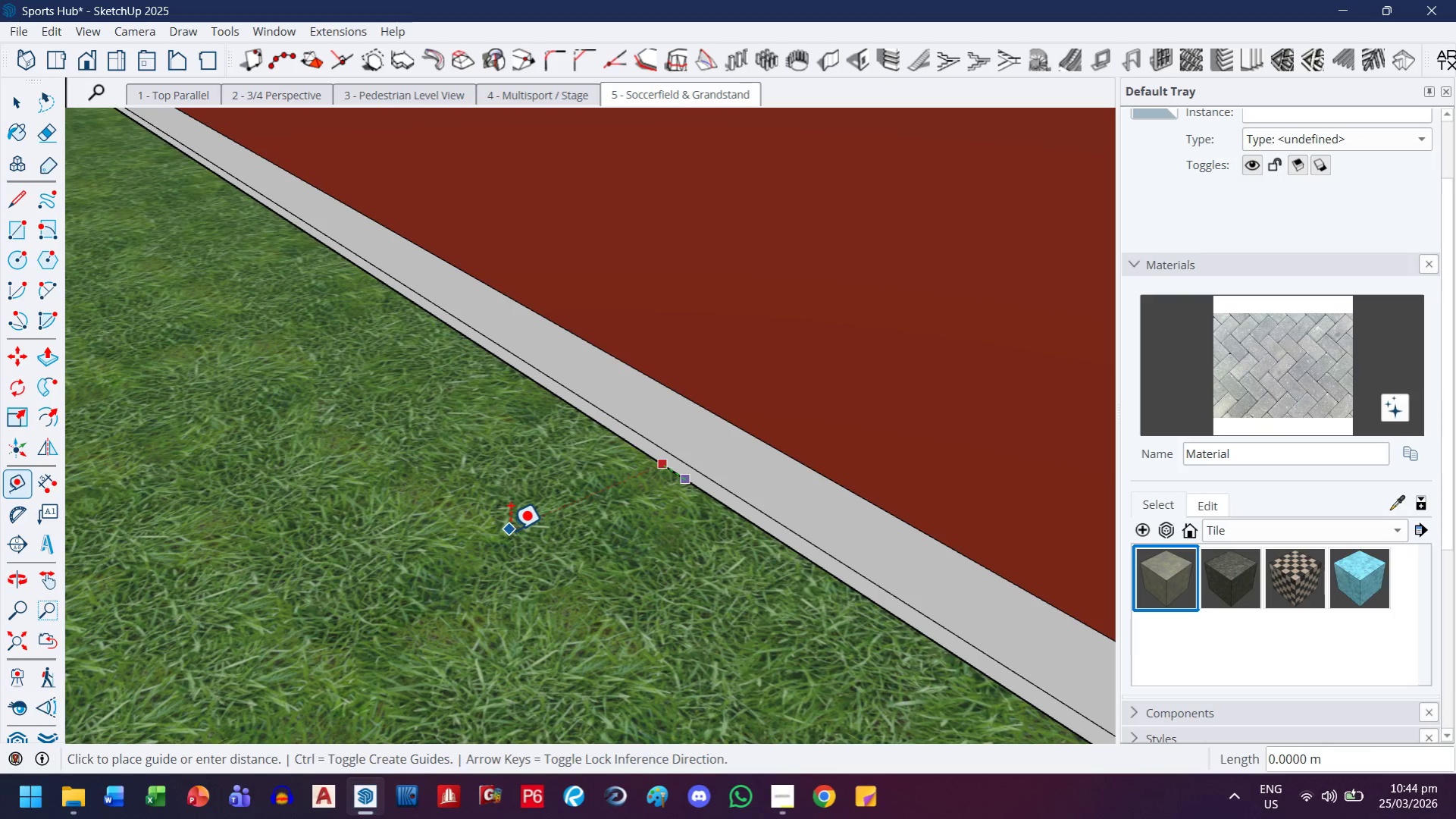 
key(ArrowRight)
 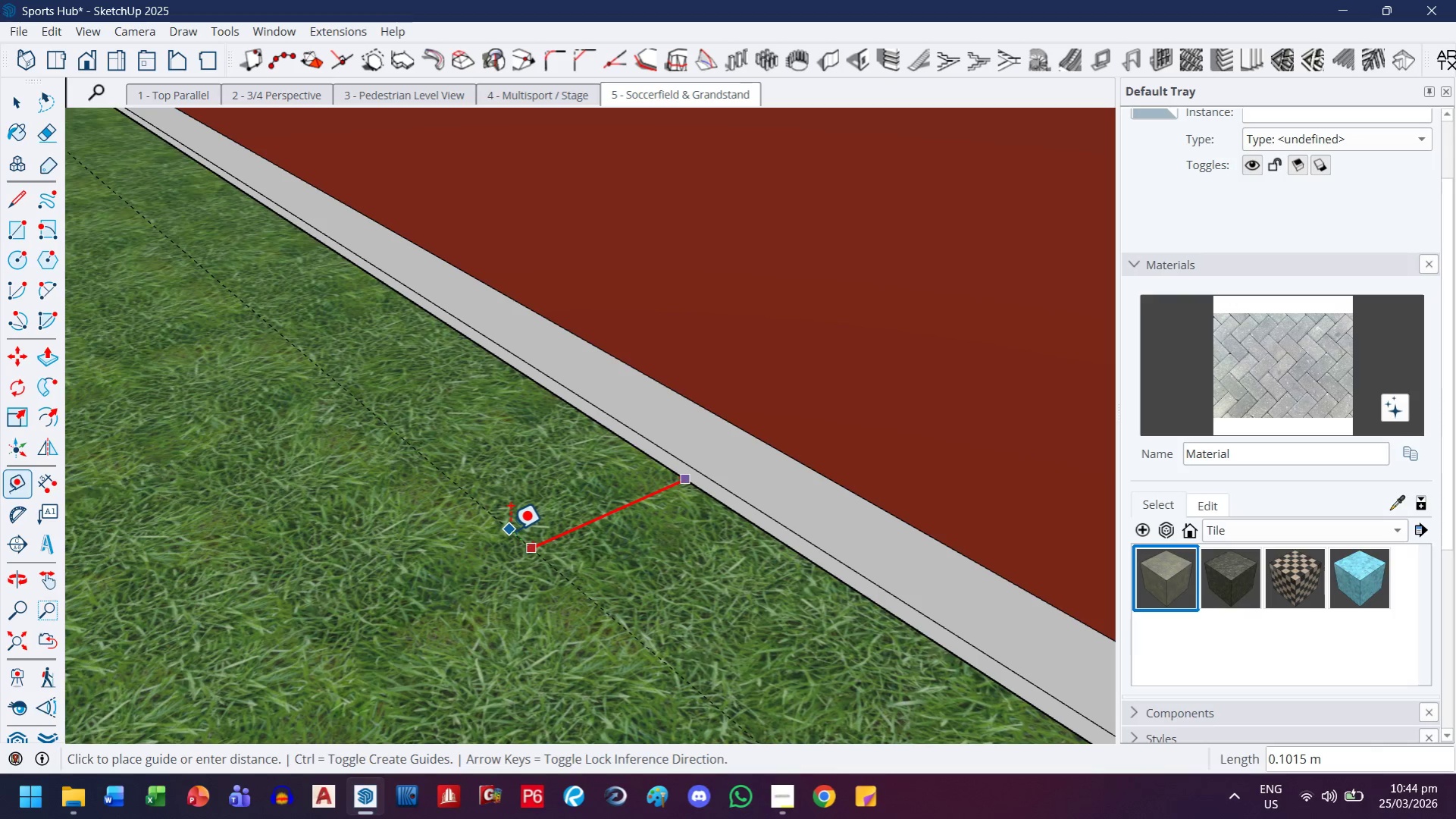 
key(3)
 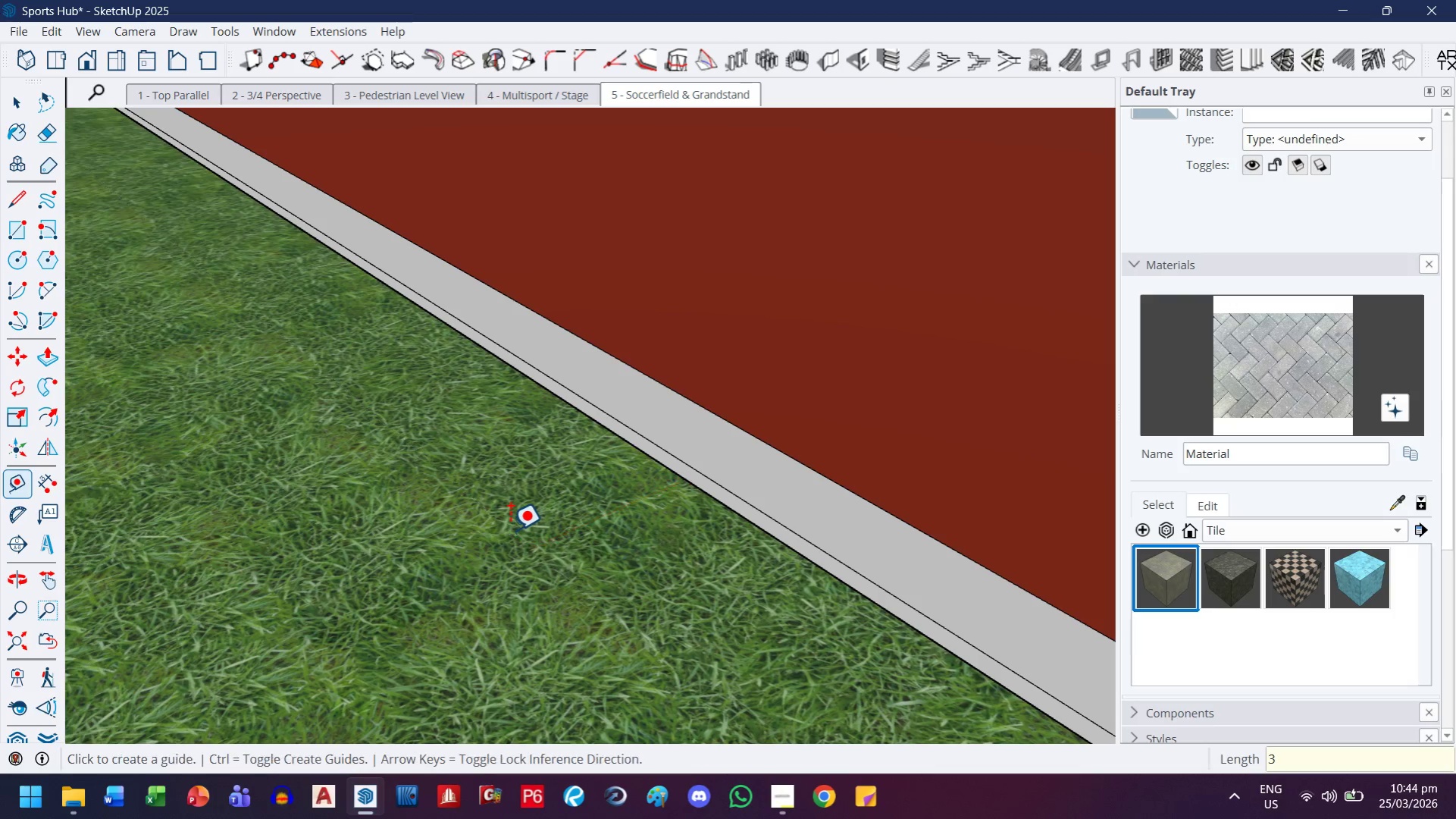 
key(Enter)
 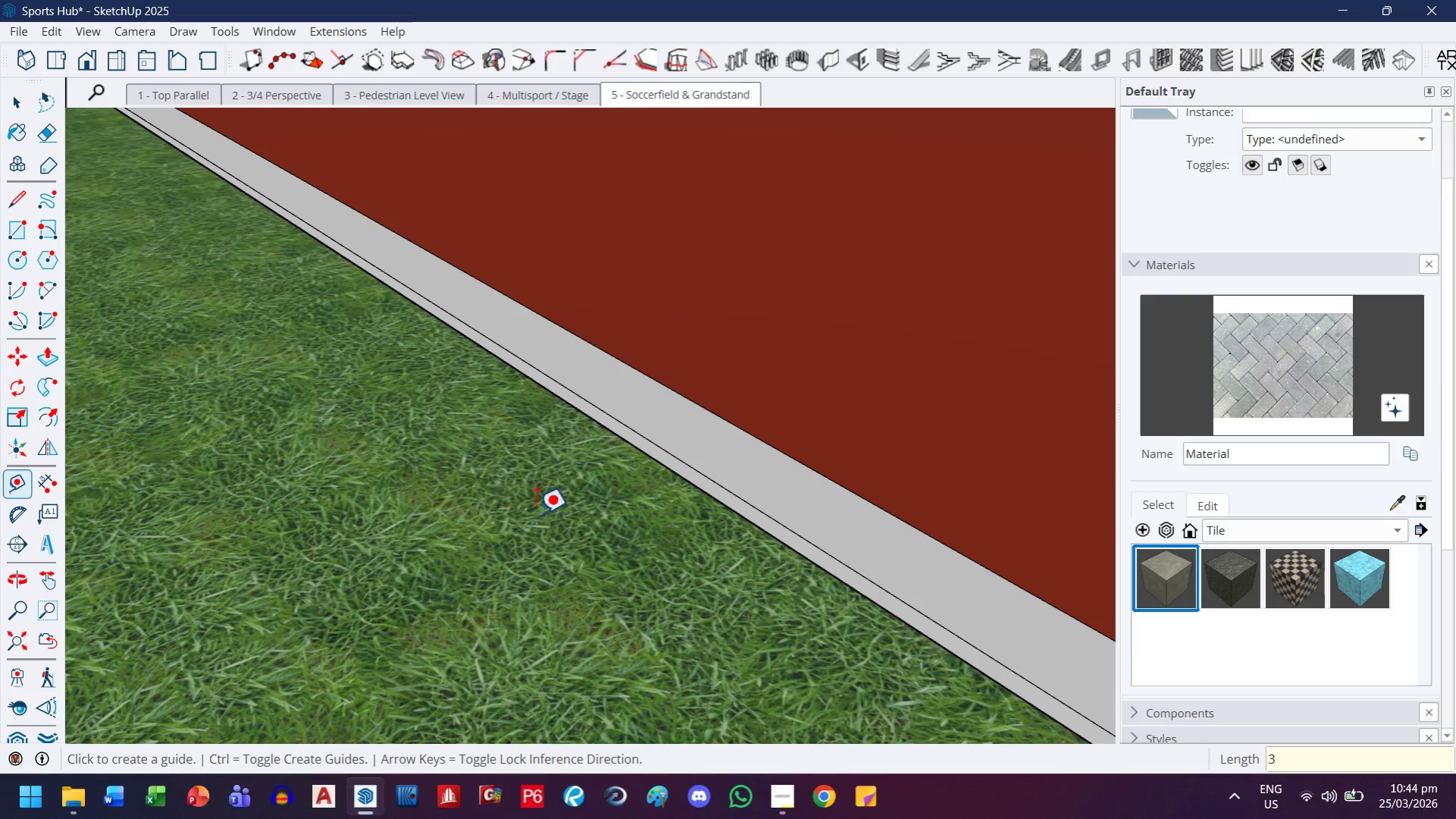 
key(H)
 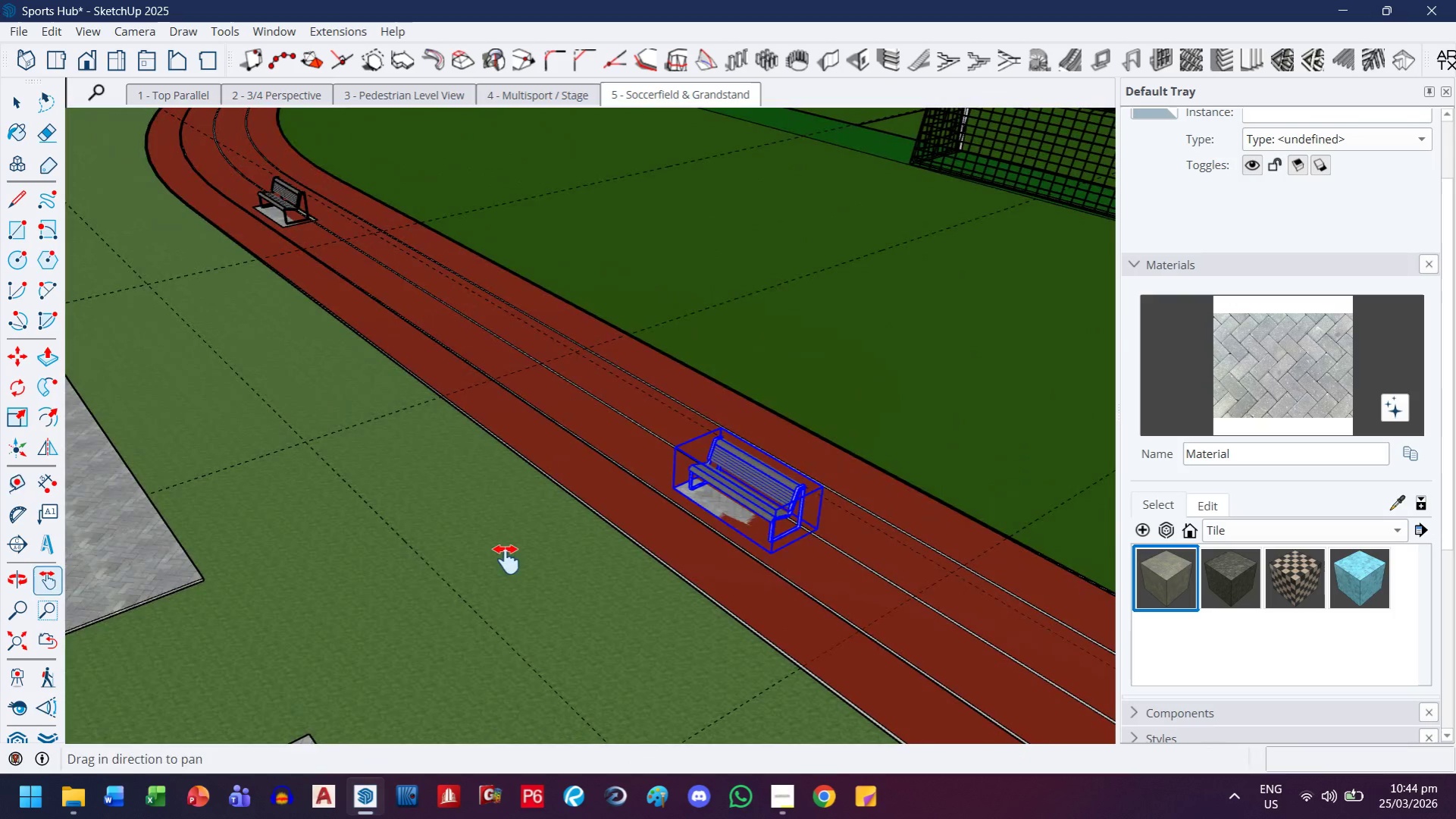 
left_click_drag(start_coordinate=[524, 538], to_coordinate=[604, 483])
 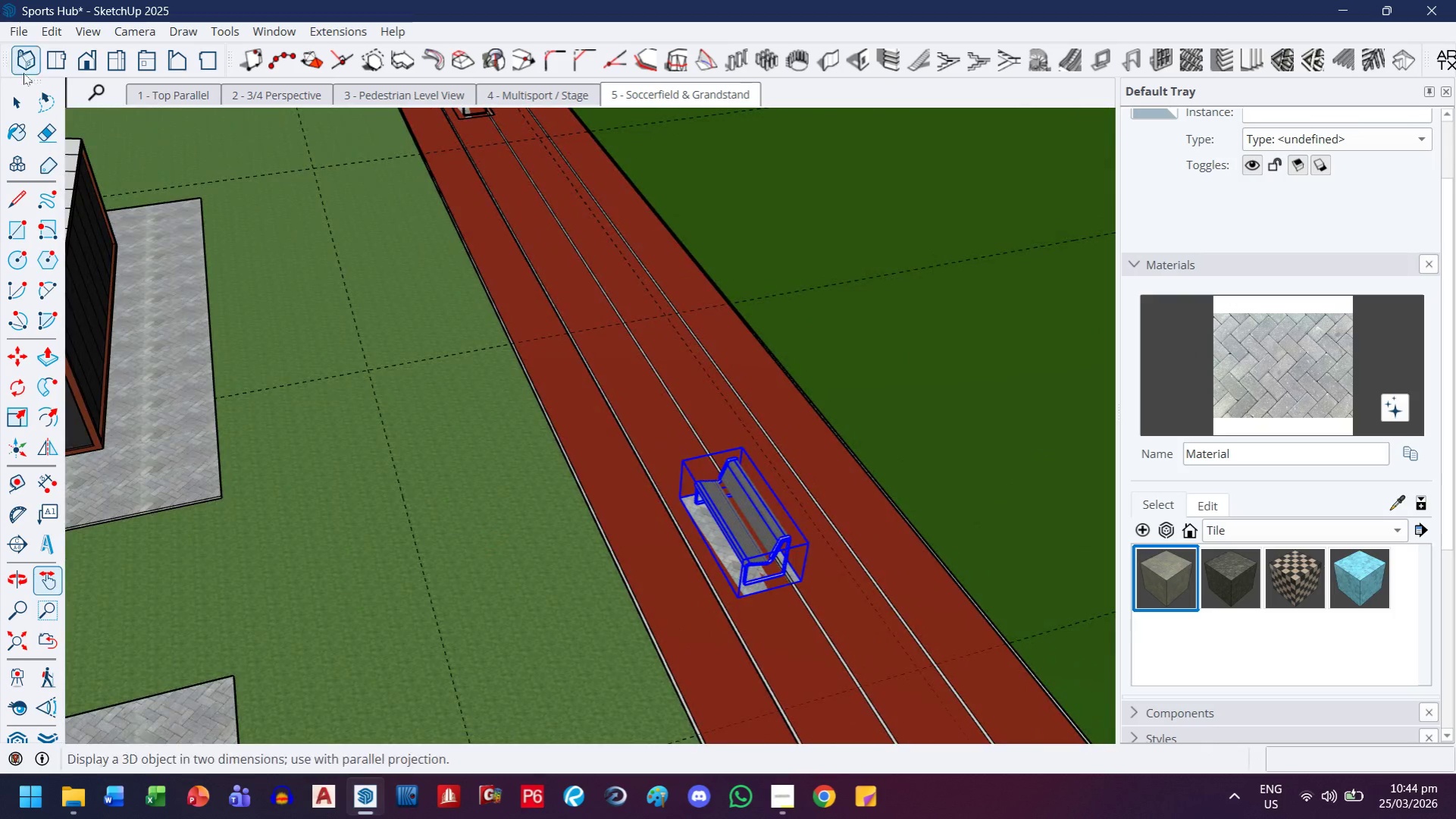 
scroll: coordinate [550, 479], scroll_direction: down, amount: 43.0
 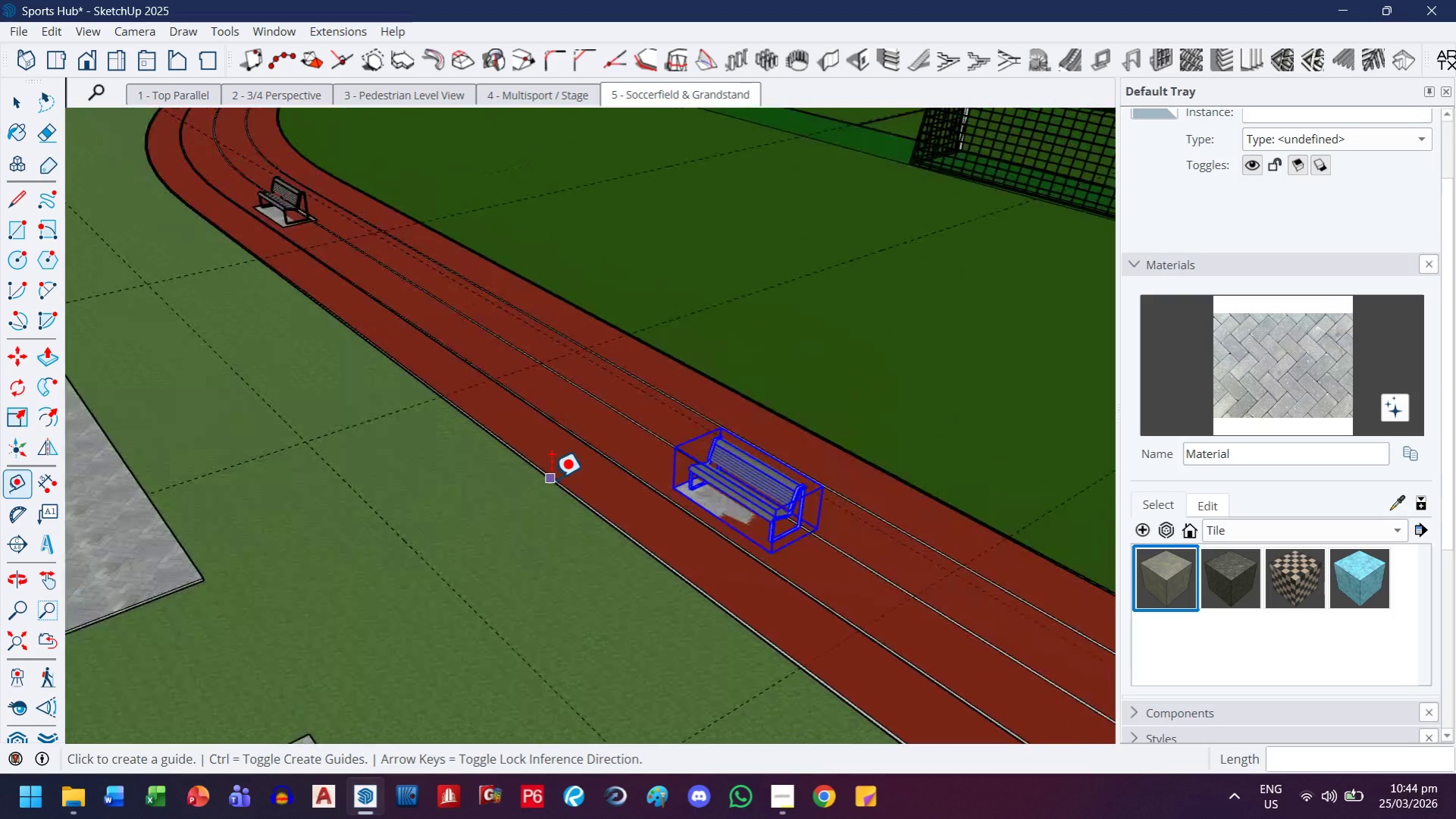 
left_click([23, 93])
 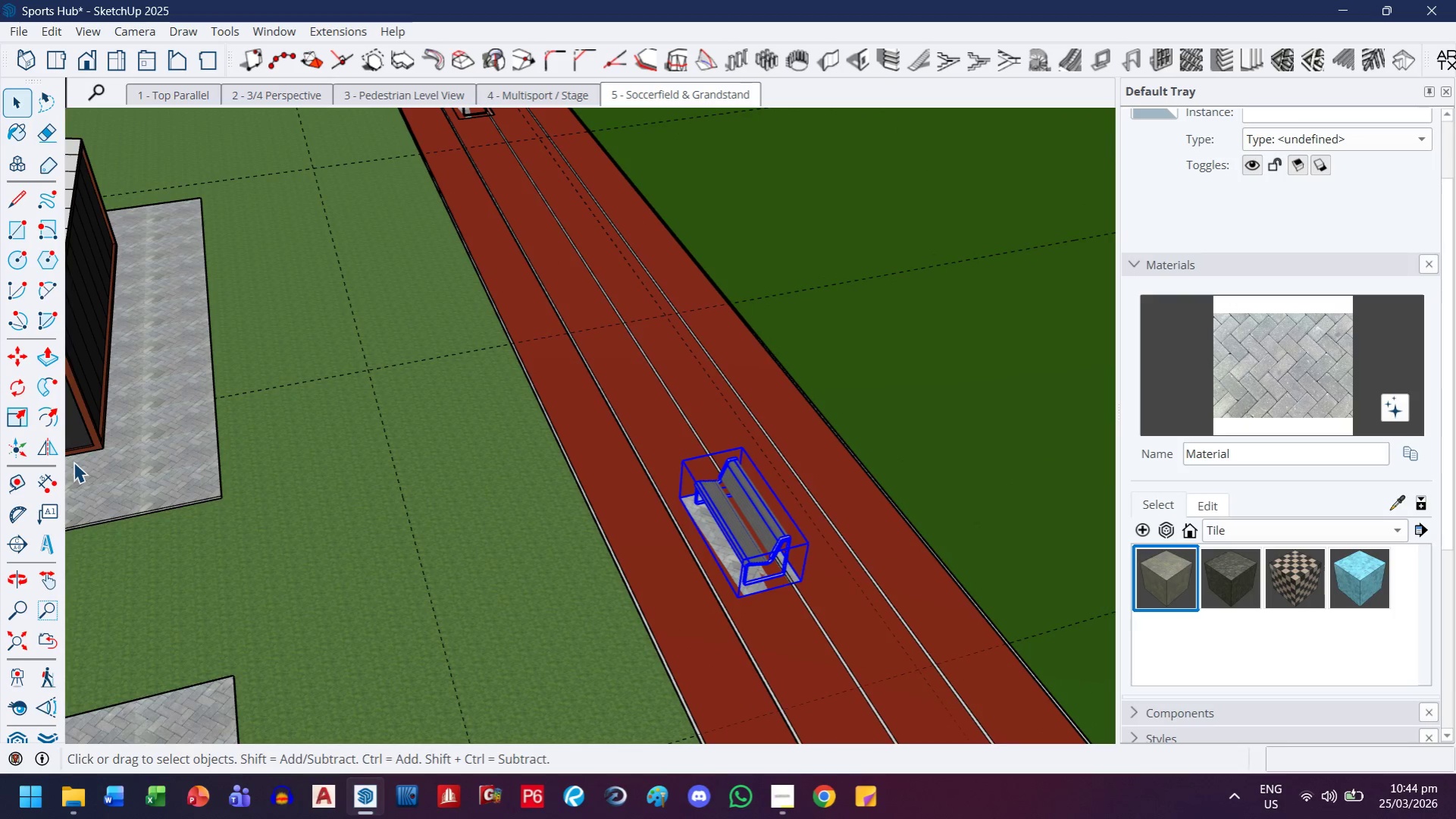 
left_click([49, 446])
 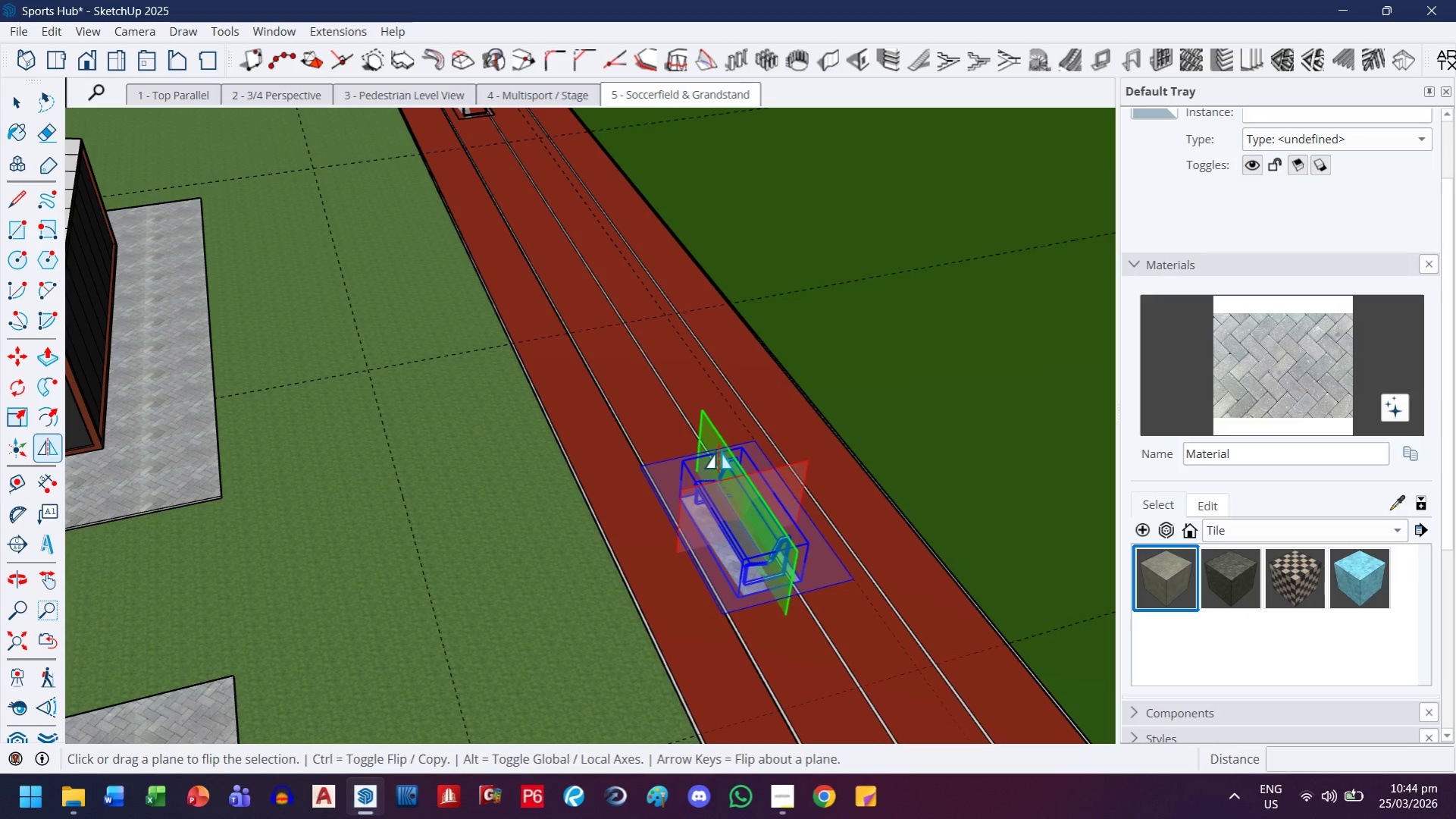 
left_click([719, 450])
 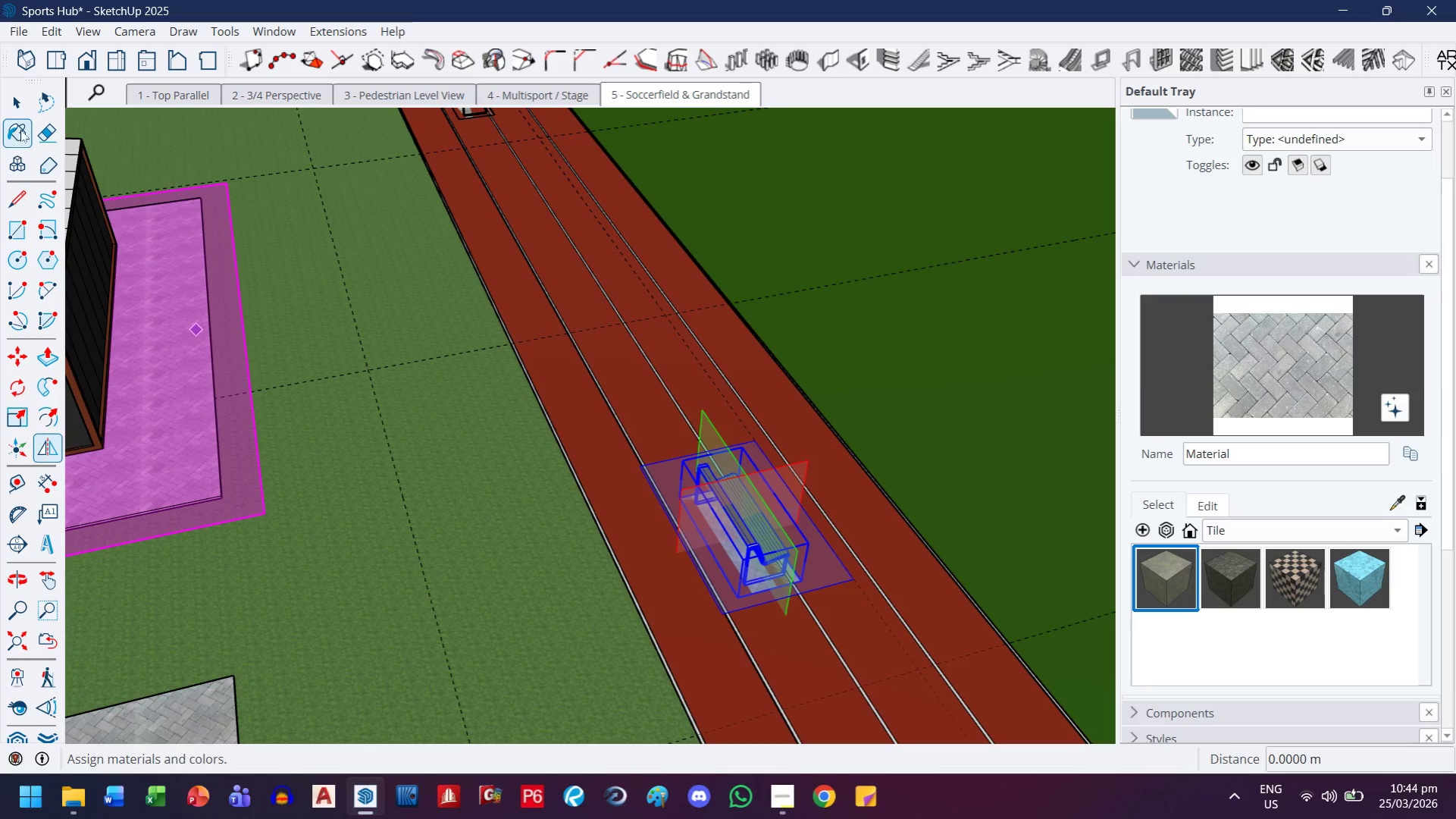 
left_click([36, 117])
 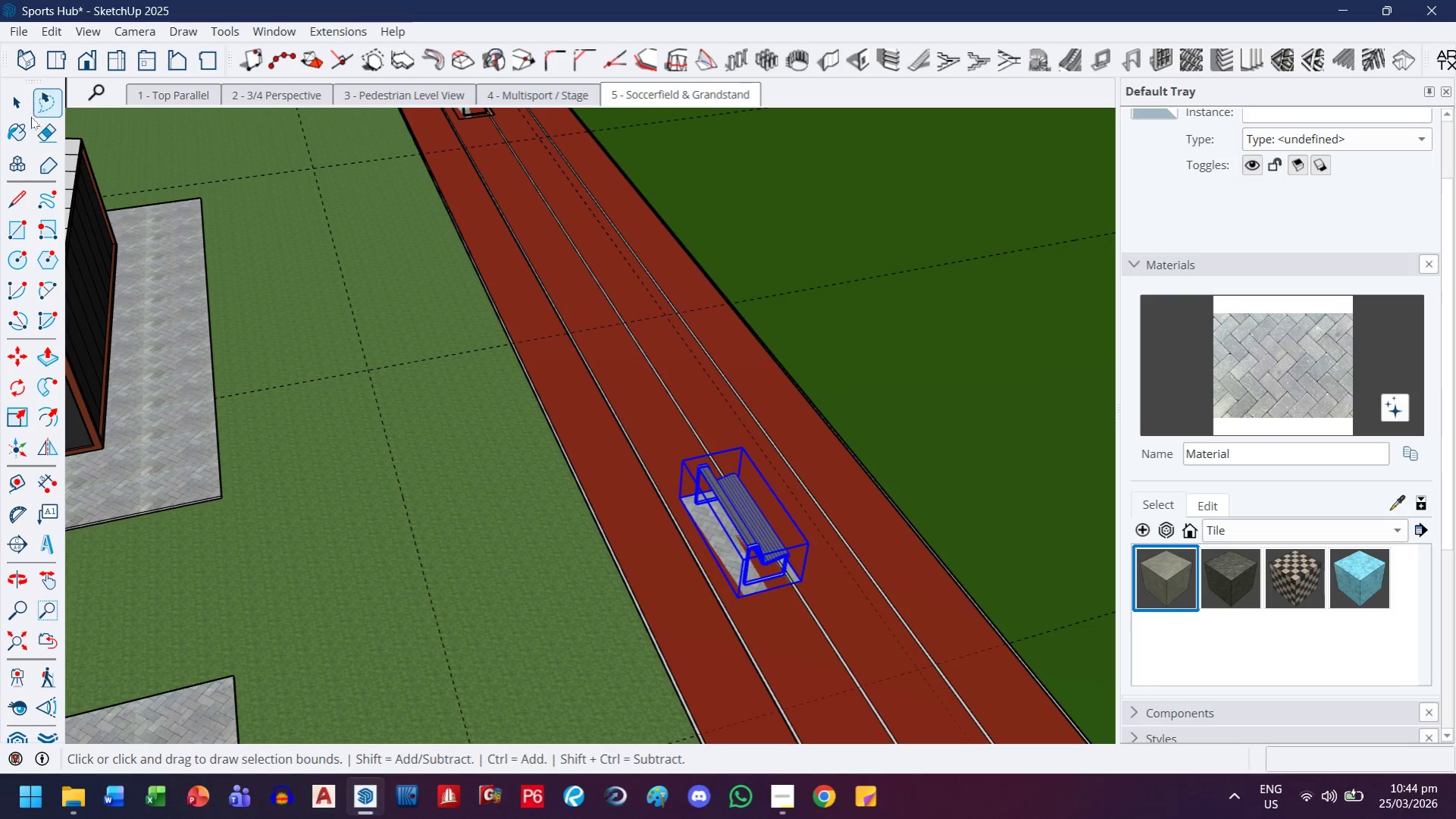 
left_click([26, 115])
 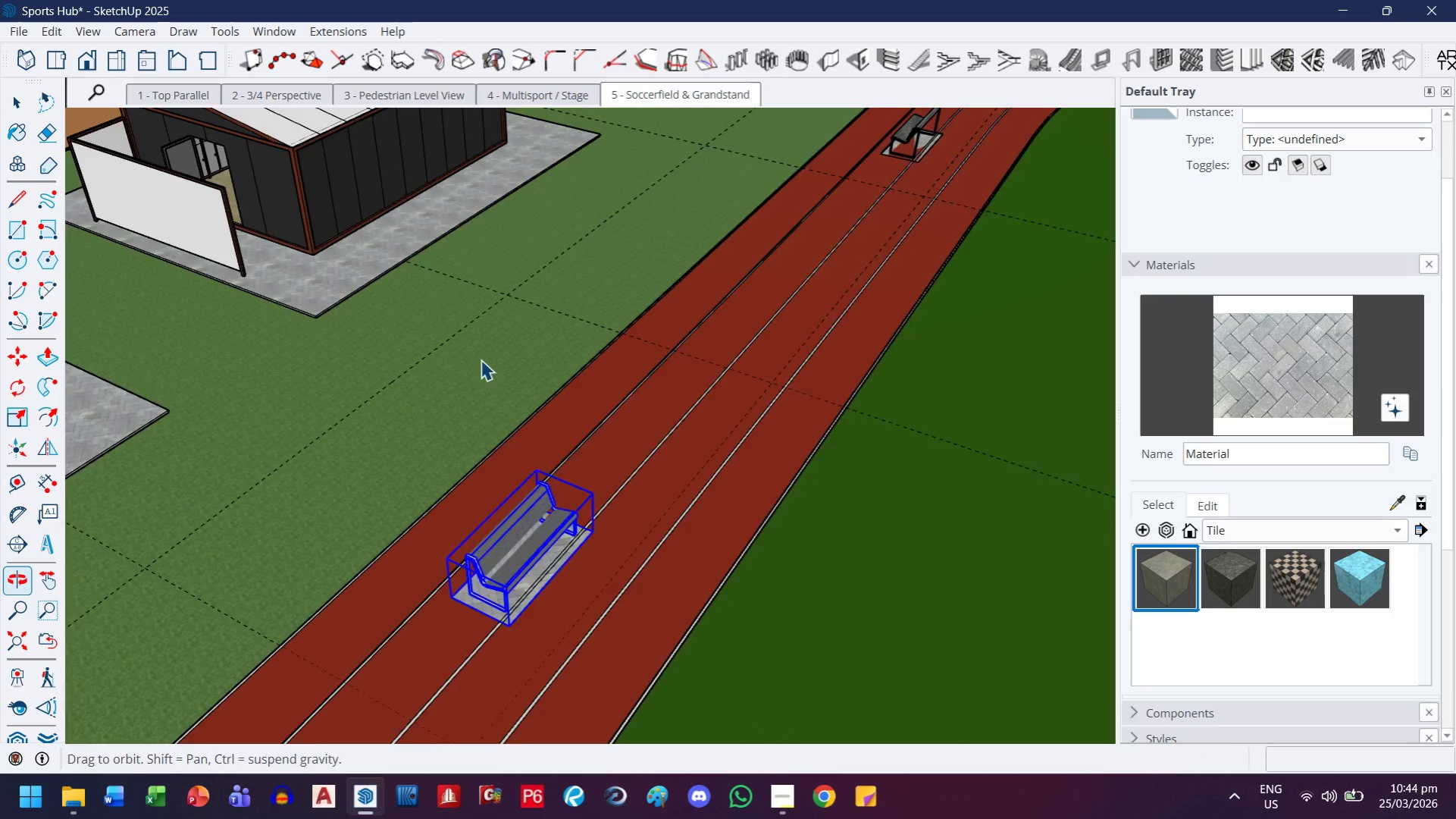 
key(M)
 